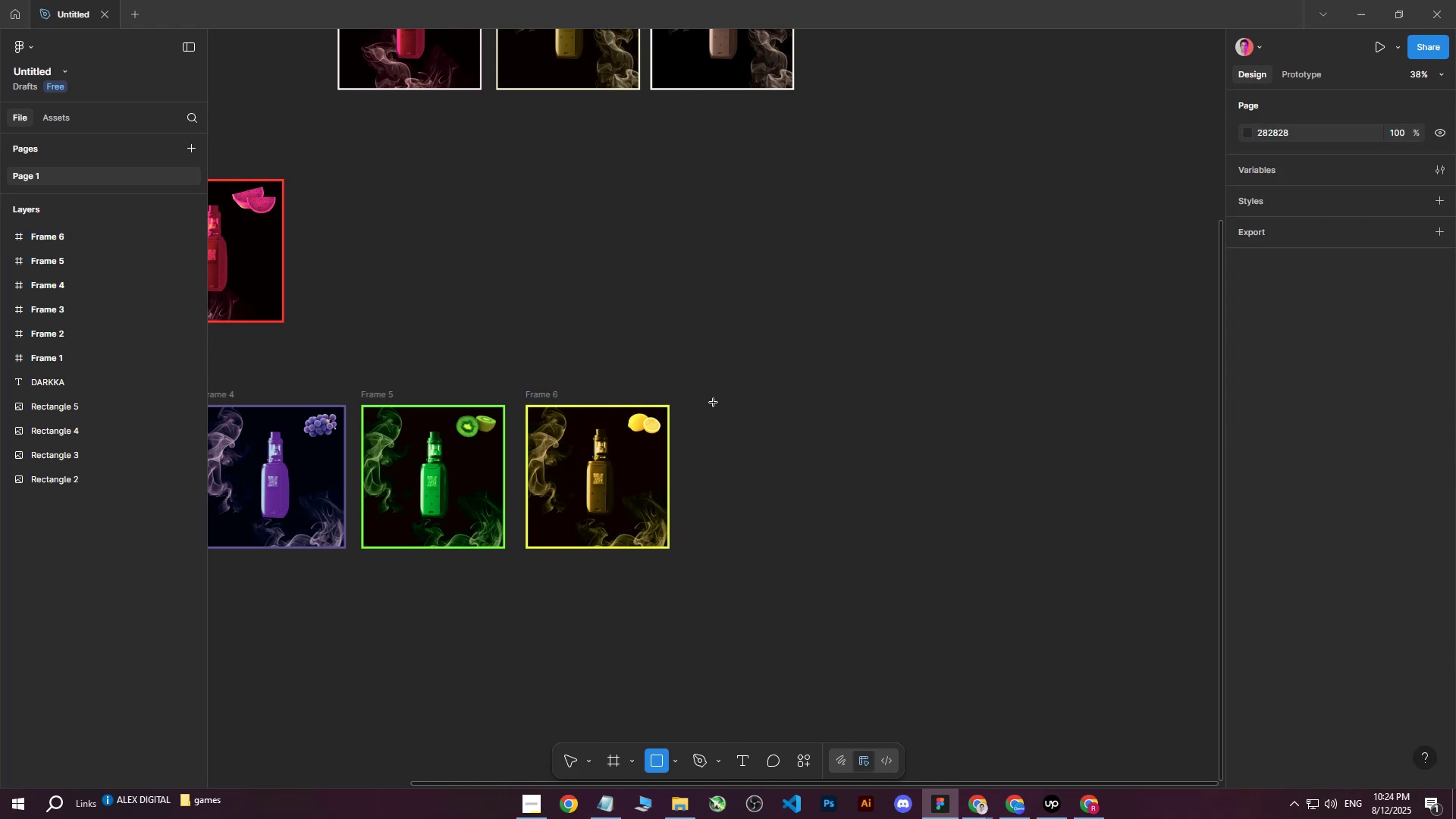 
left_click_drag(start_coordinate=[711, 394], to_coordinate=[855, 552])
 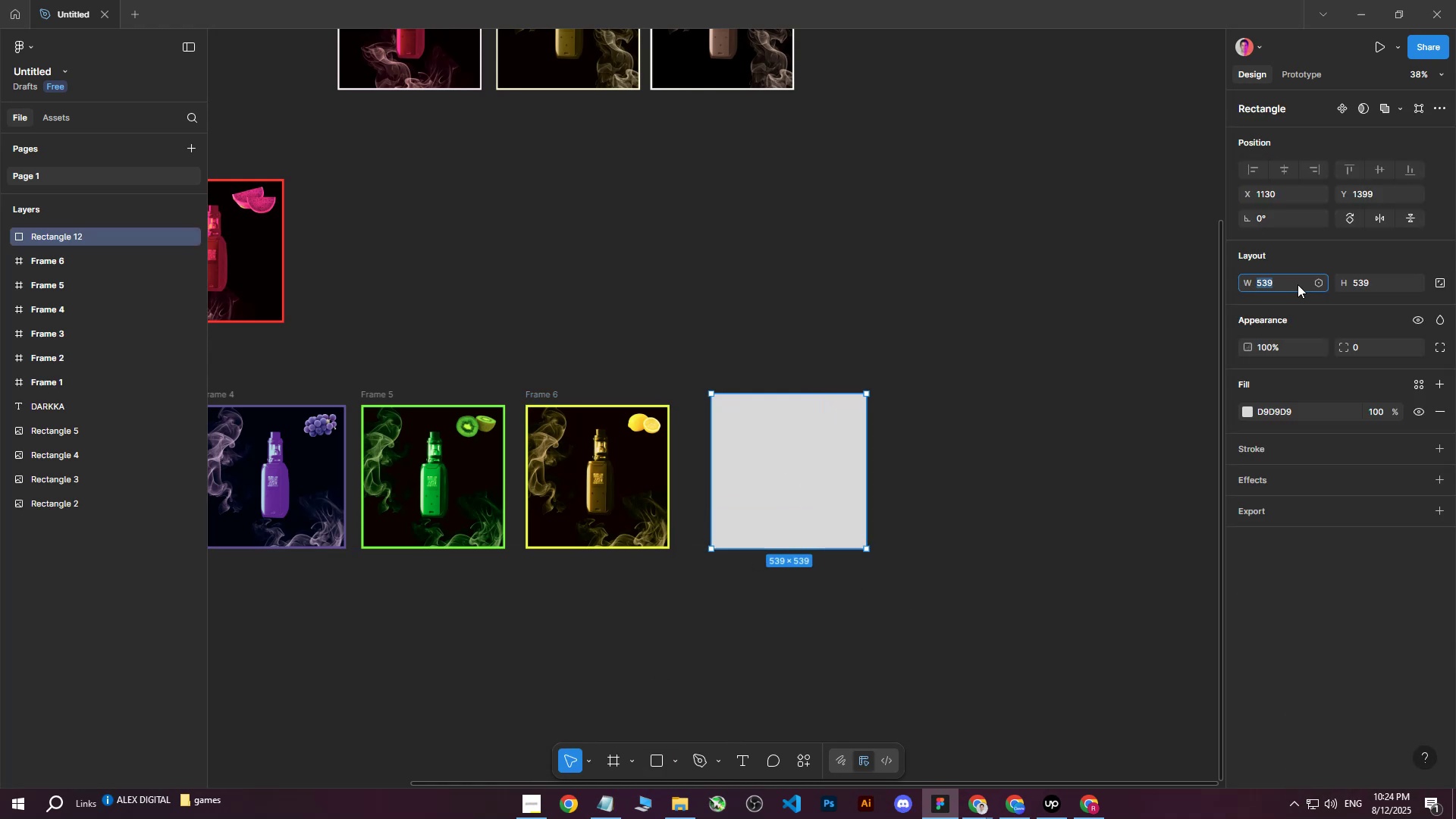 
hold_key(key=ShiftLeft, duration=0.45)
 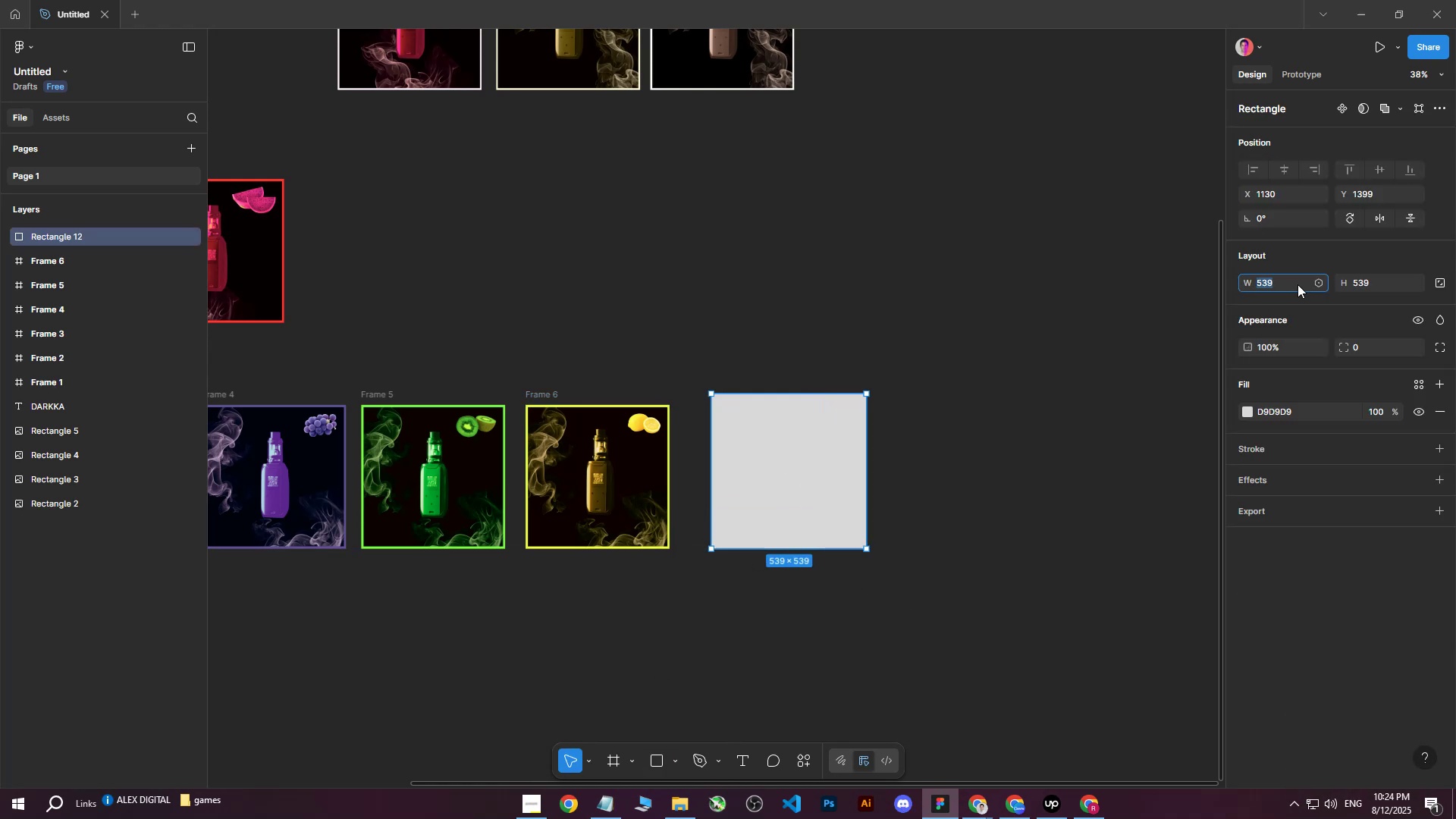 
type(500)
key(Tab)
type(500)
 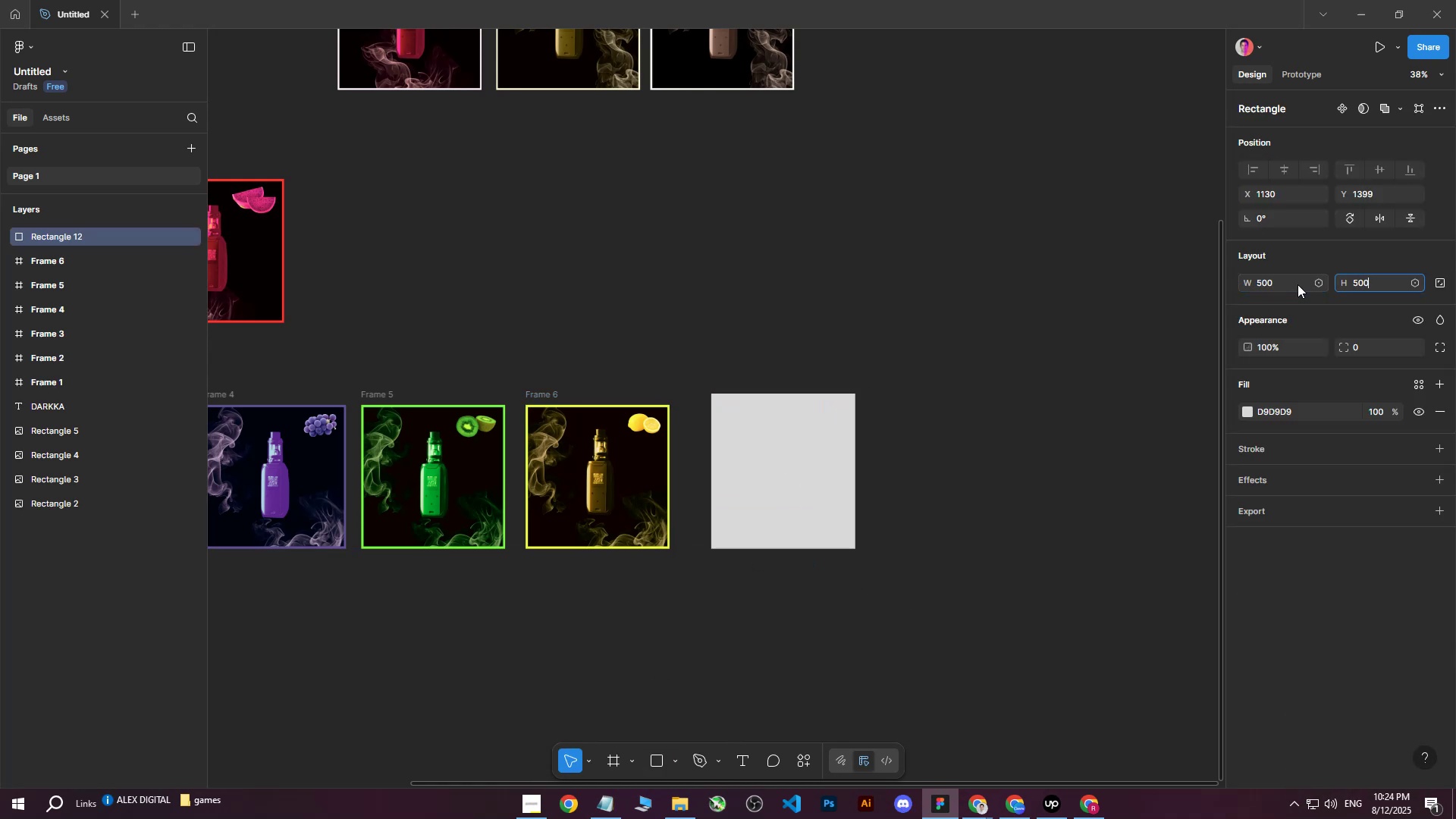 
key(Enter)
 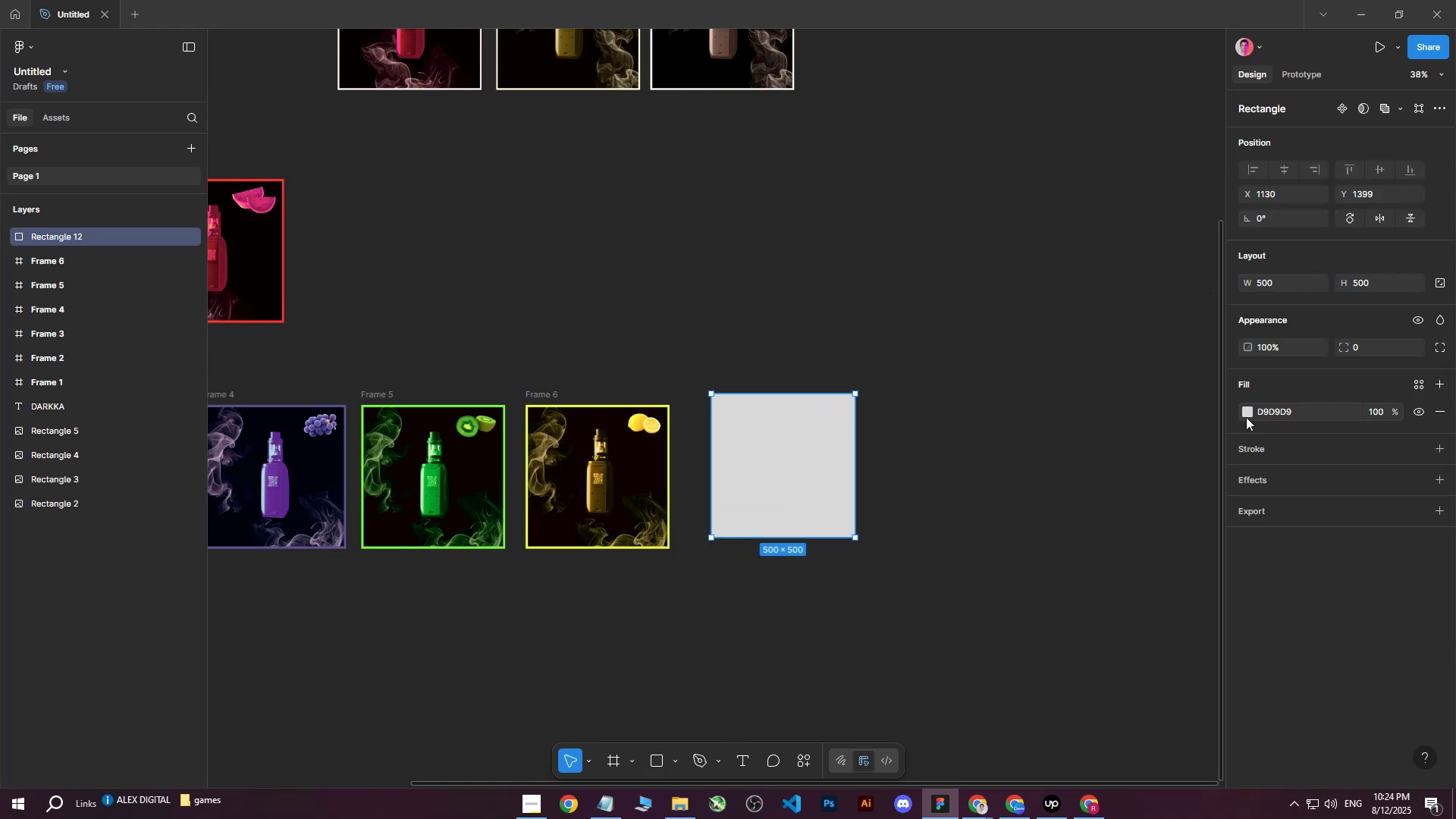 
double_click([1130, 424])
 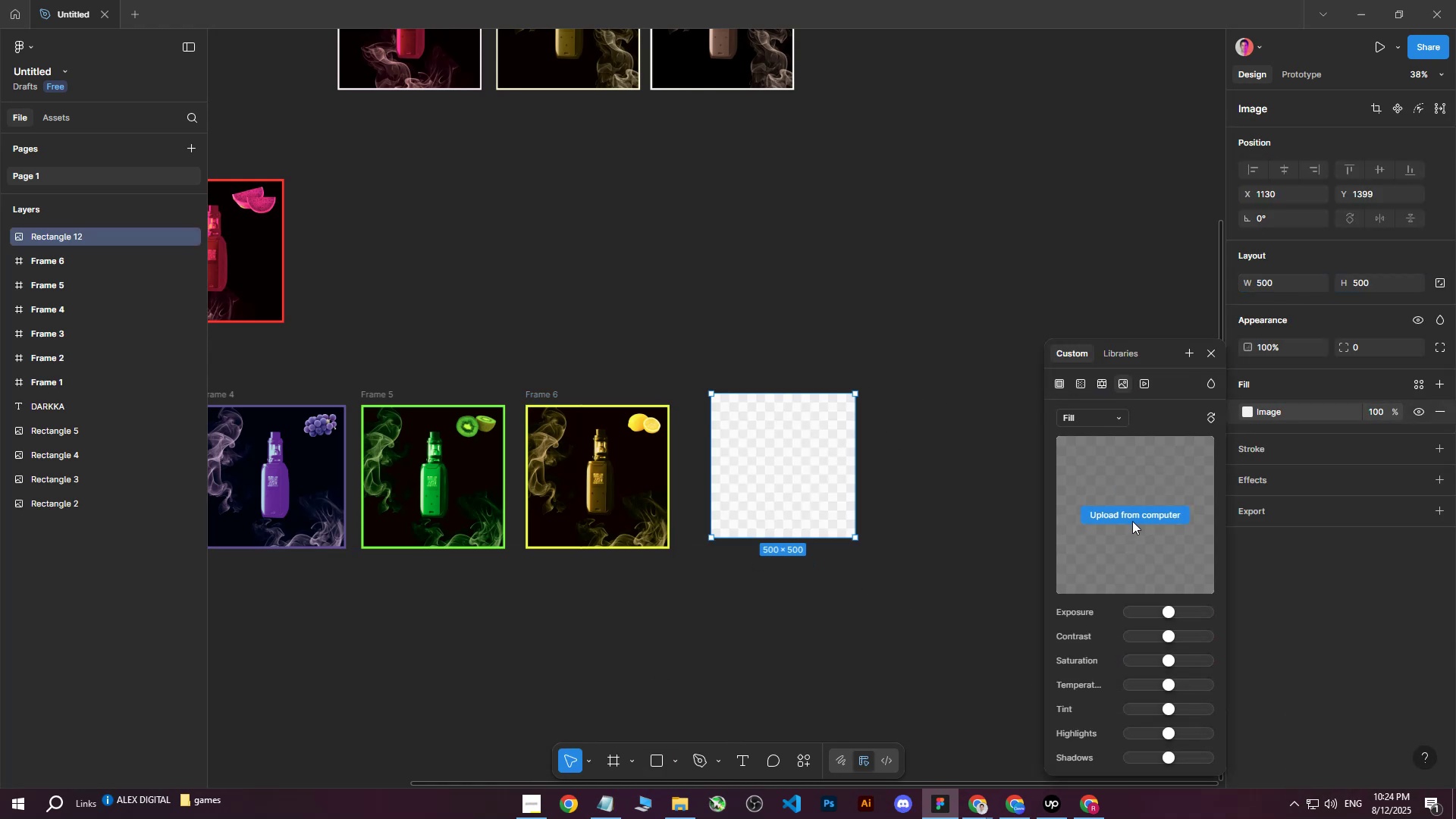 
triple_click([1132, 521])
 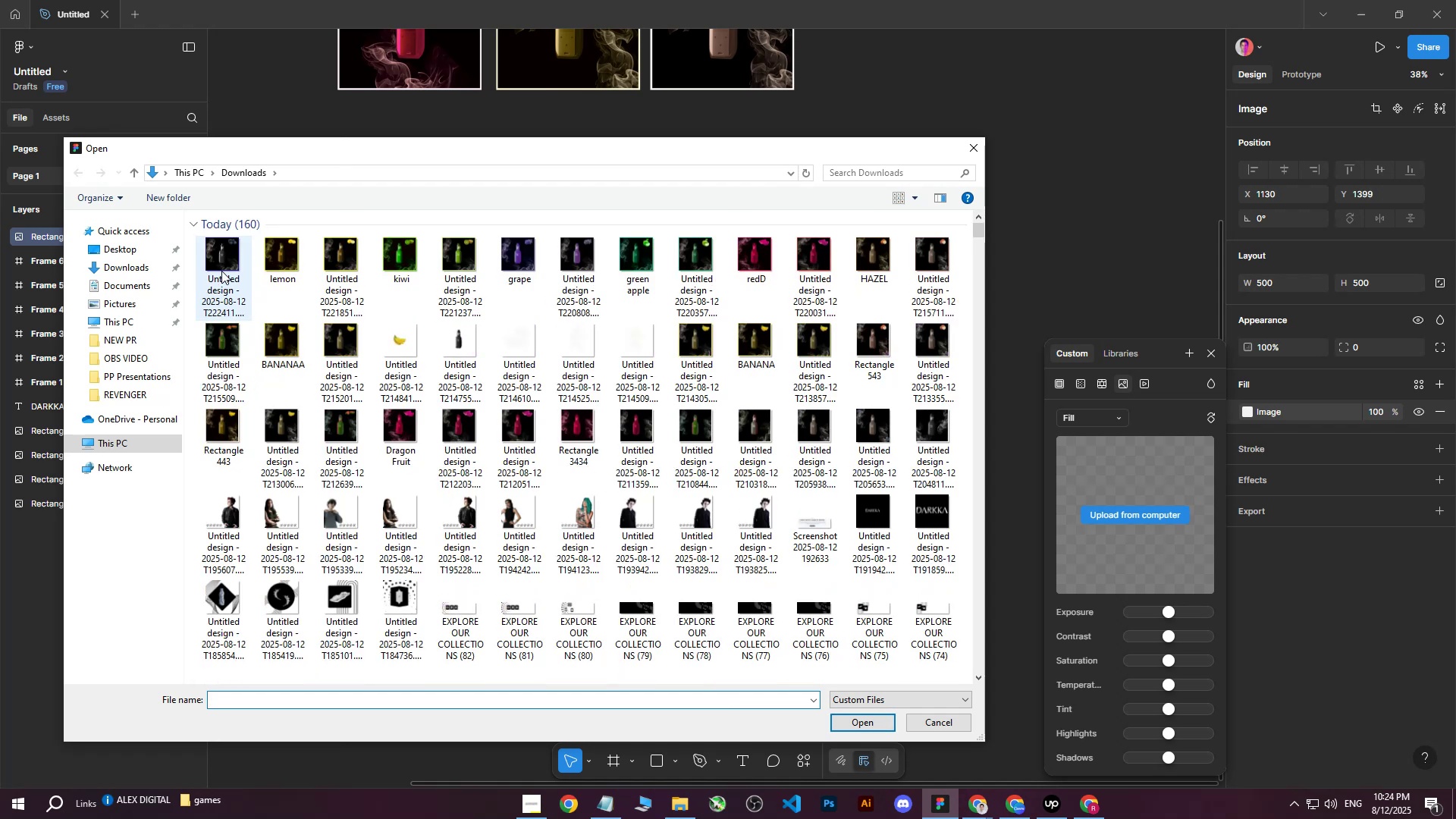 
left_click([219, 274])
 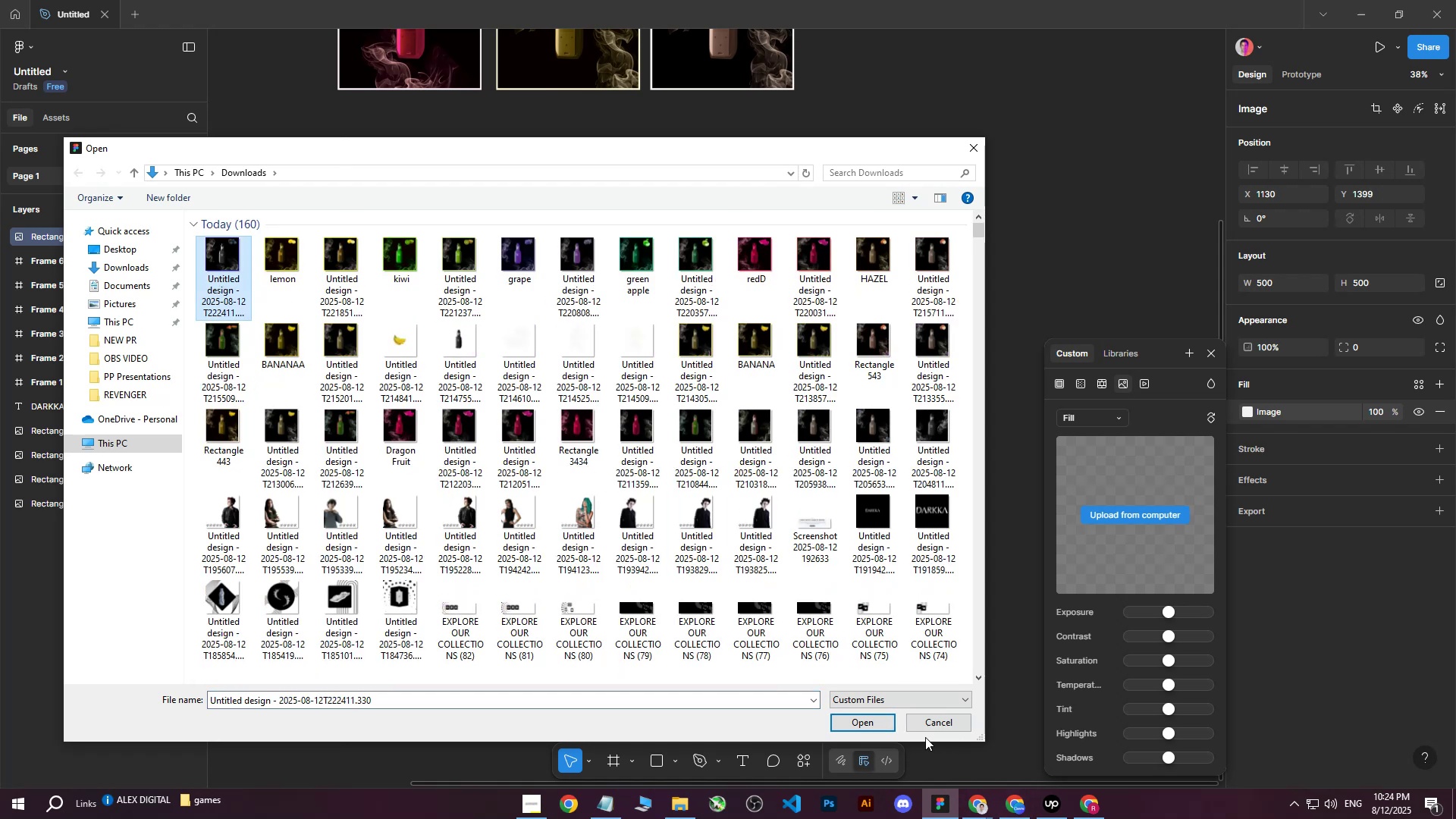 
left_click([865, 724])
 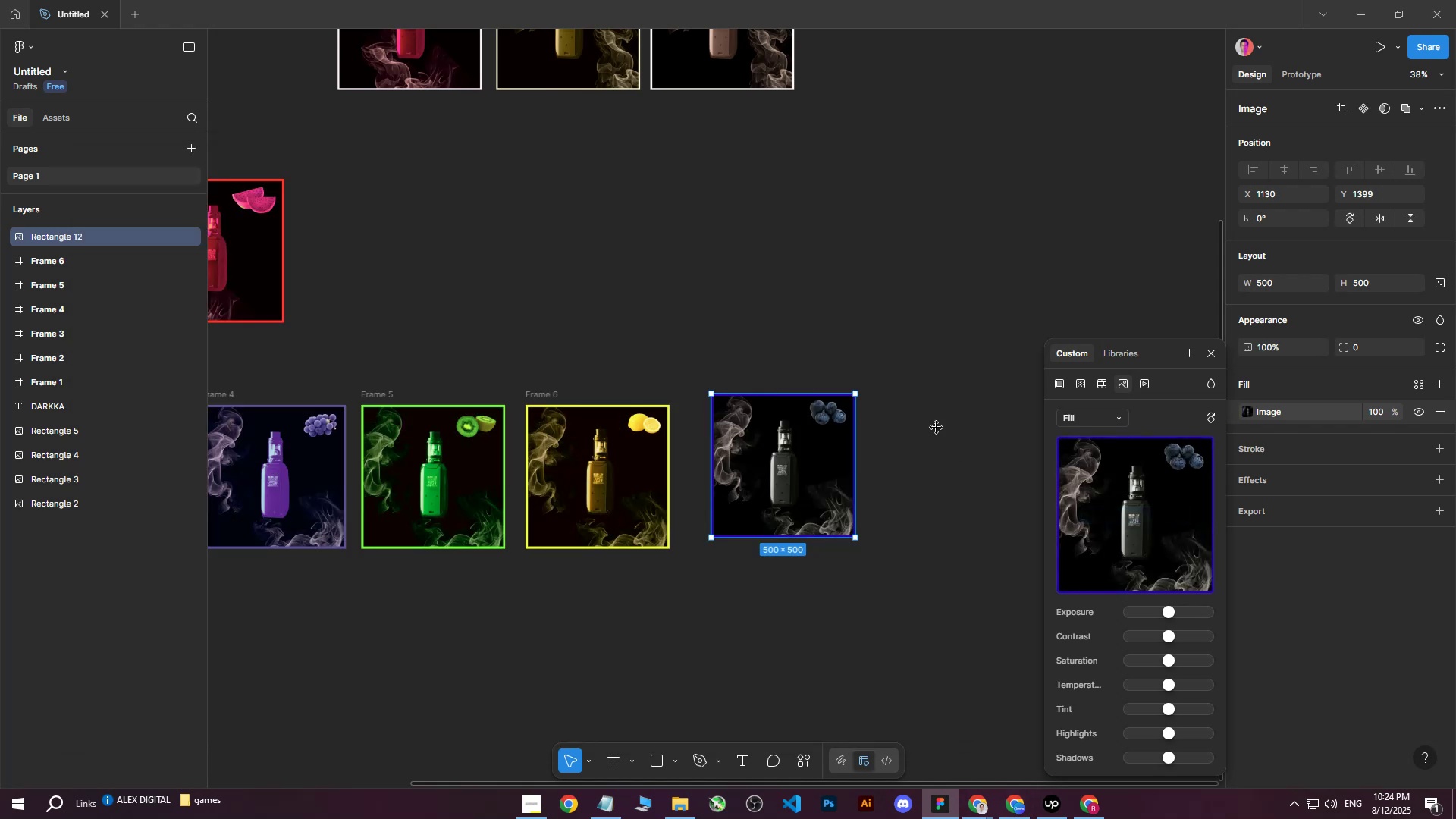 
double_click([937, 428])
 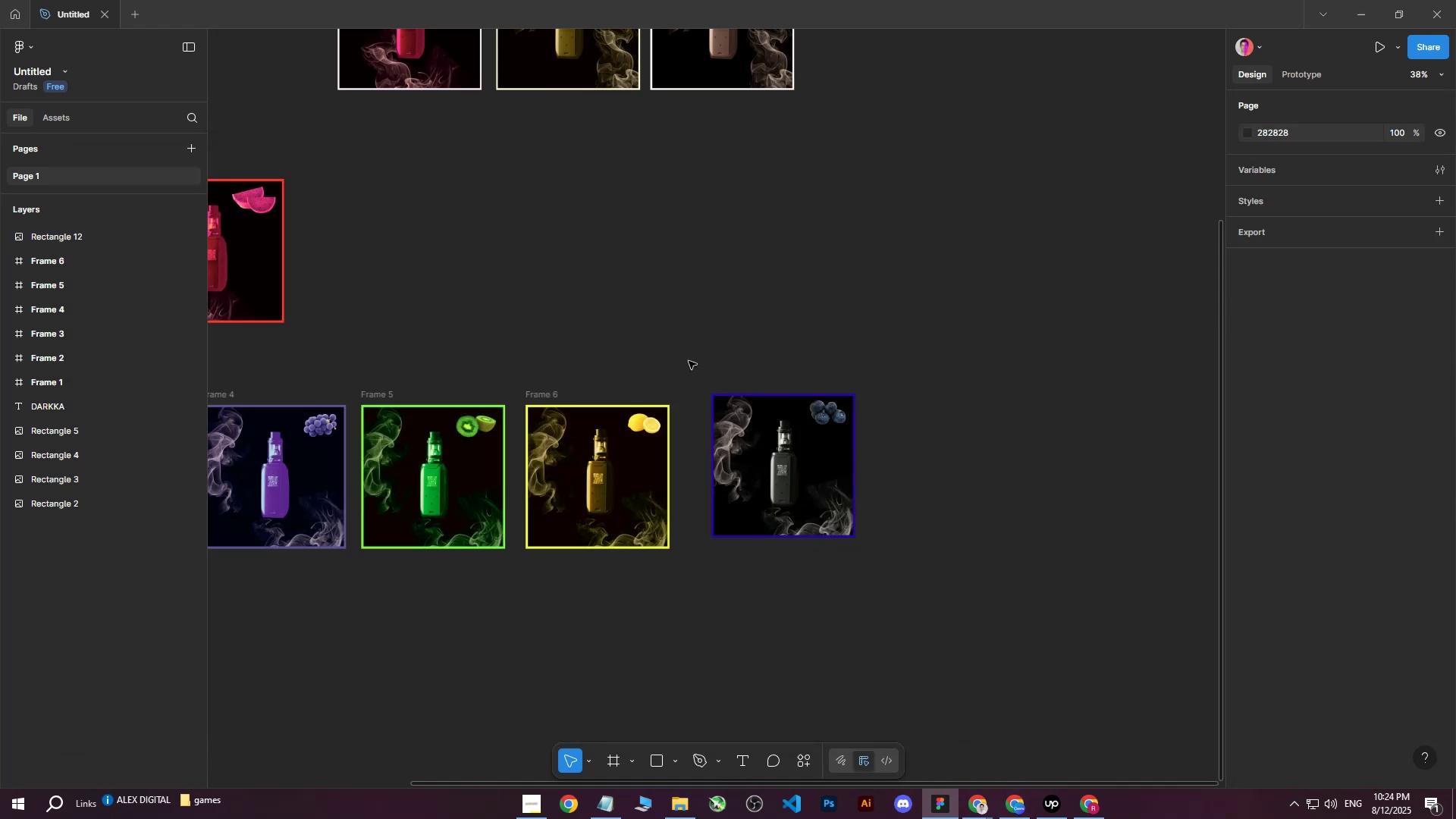 
left_click_drag(start_coordinate=[667, 350], to_coordinate=[951, 617])
 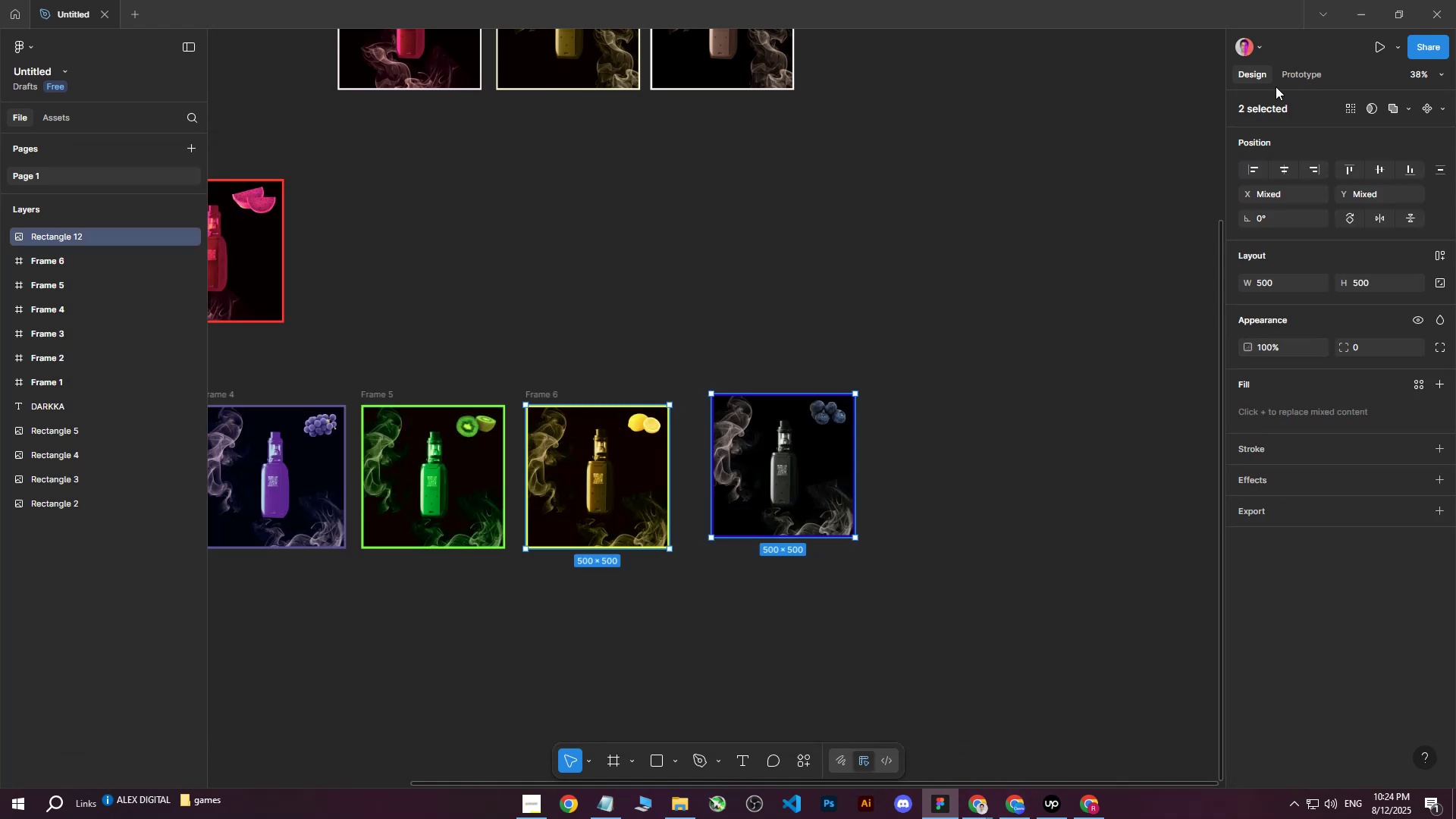 
left_click([1015, 309])
 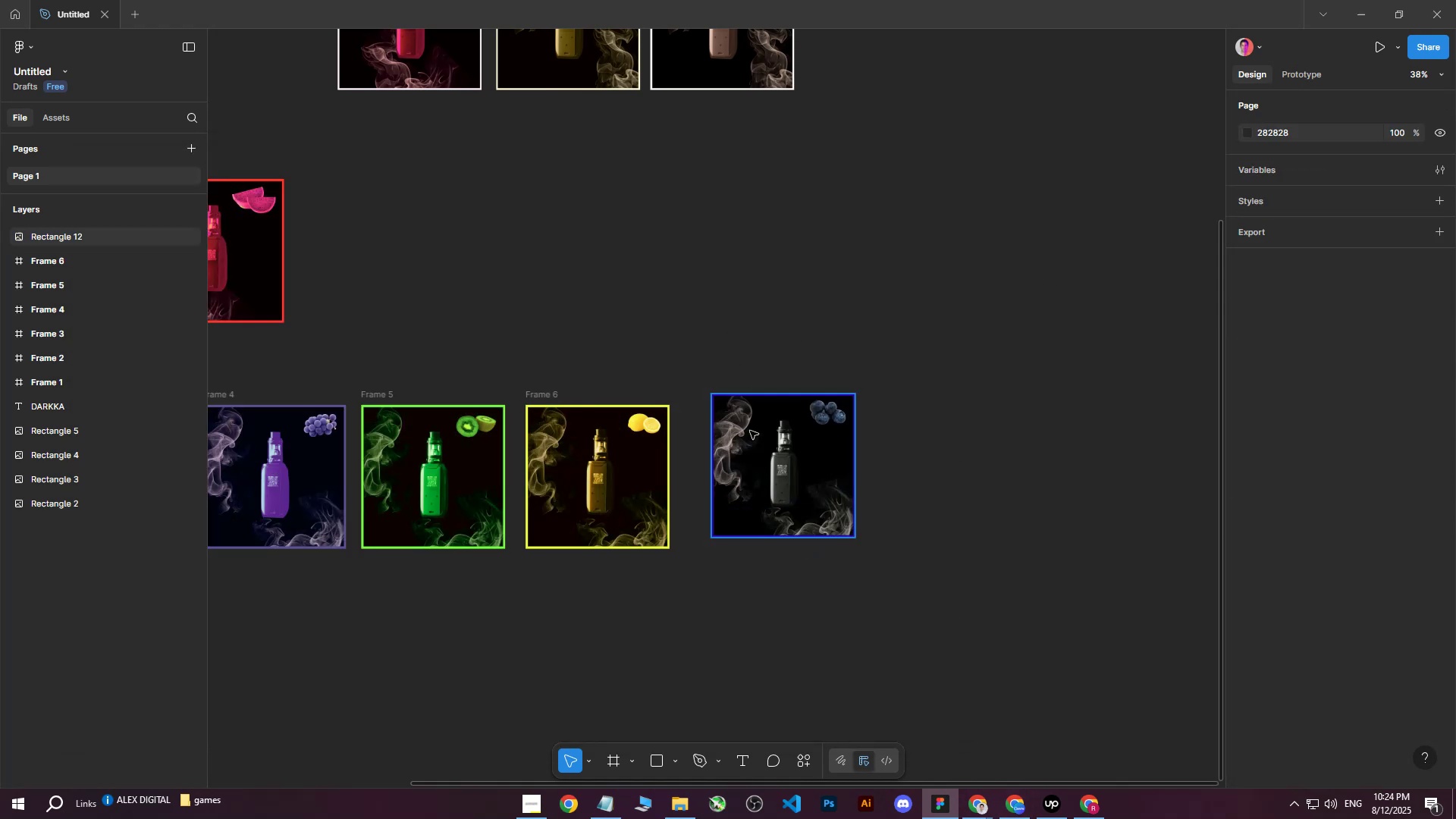 
double_click([753, 446])
 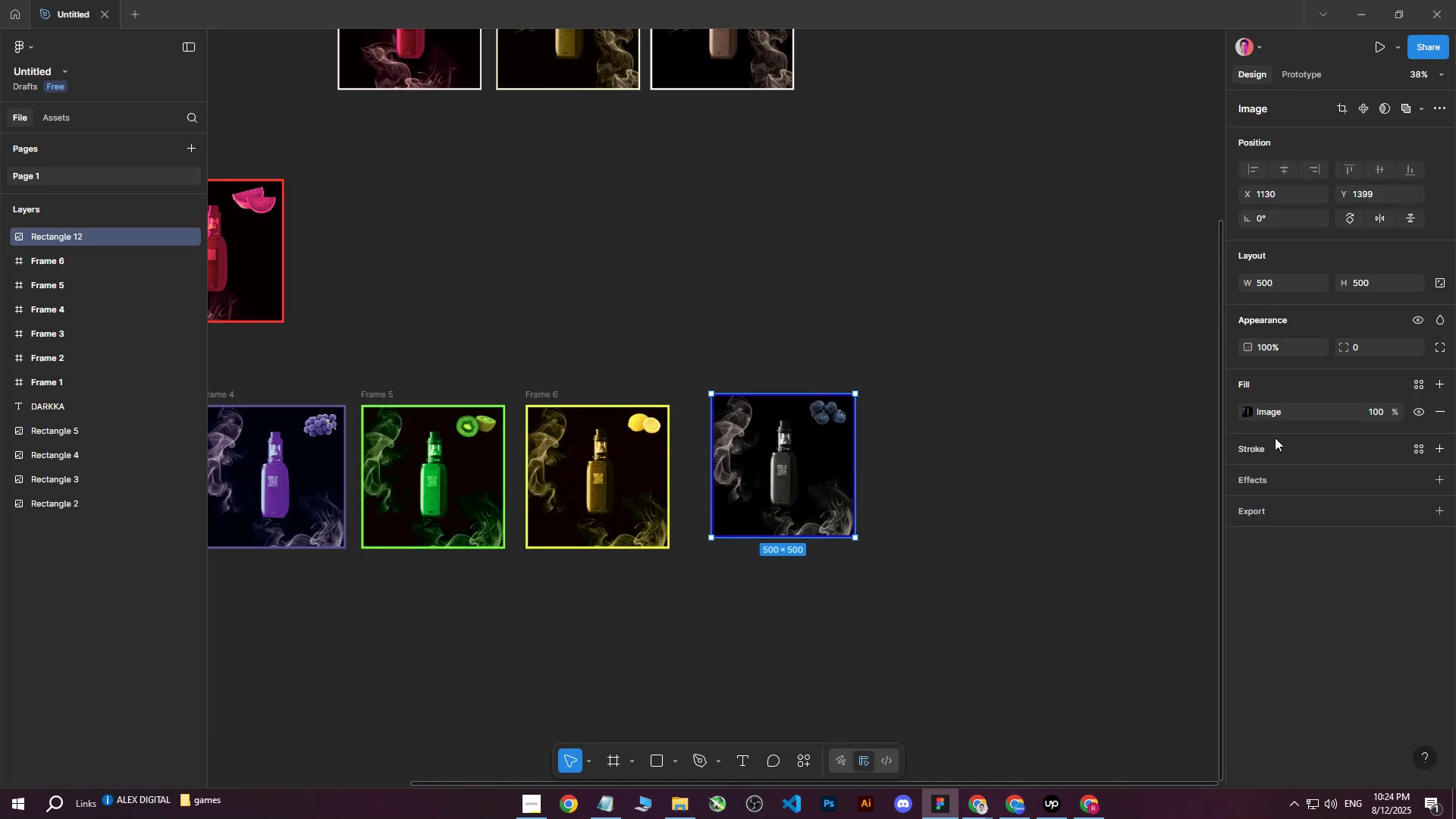 
left_click([1247, 409])
 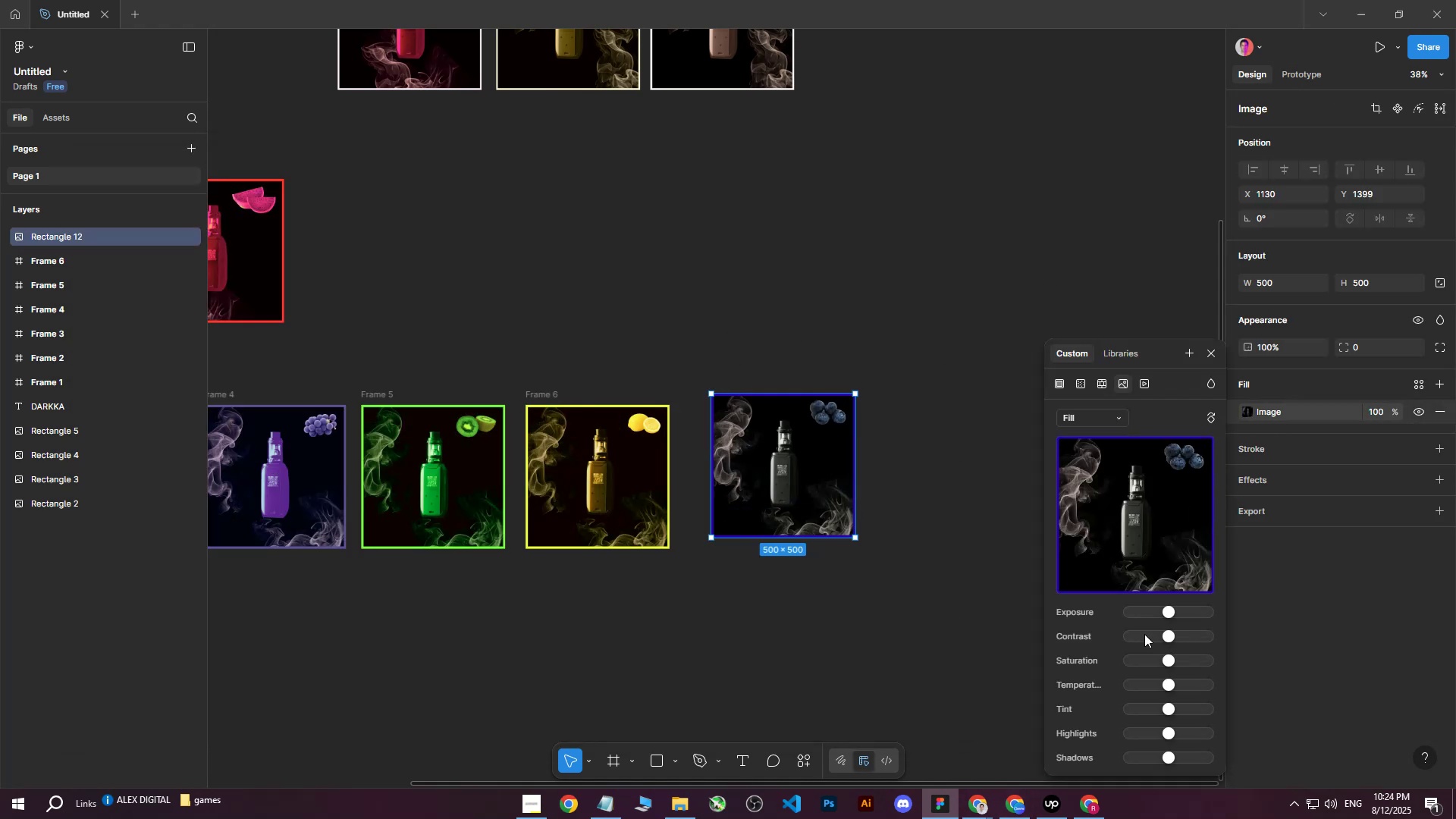 
scroll: coordinate [1139, 635], scroll_direction: down, amount: 1.0
 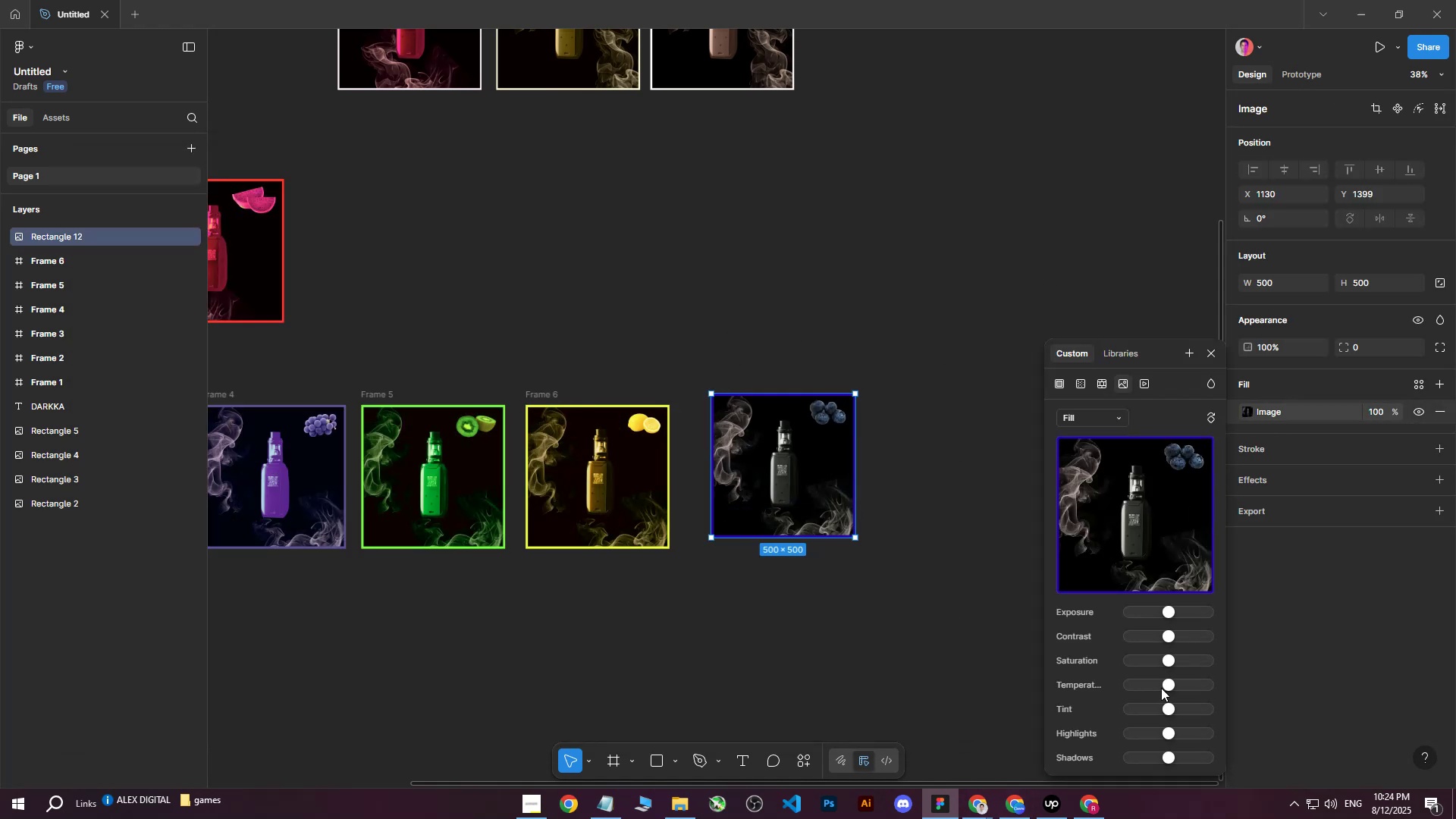 
left_click_drag(start_coordinate=[1163, 684], to_coordinate=[1100, 689])
 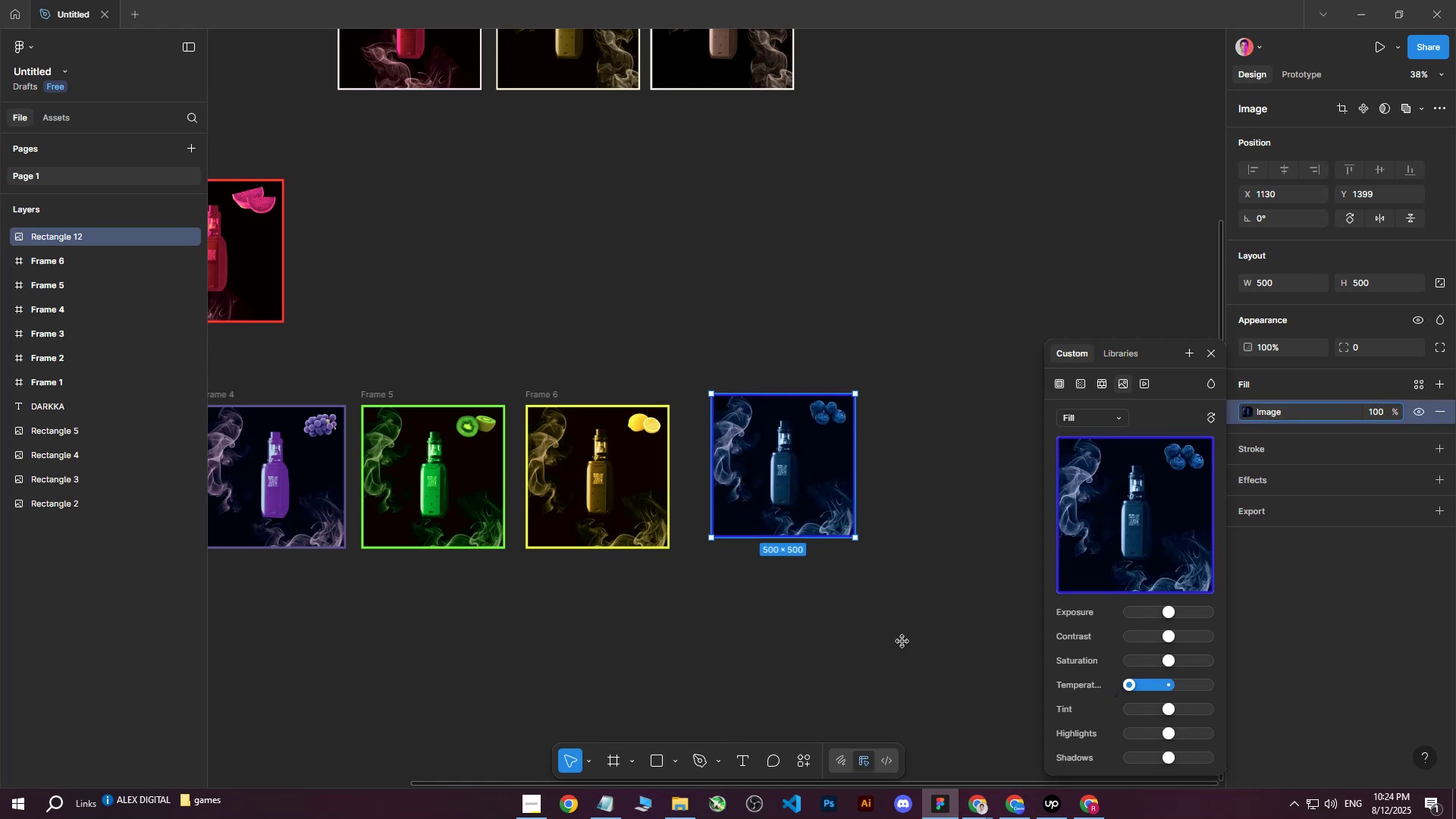 
double_click([902, 642])
 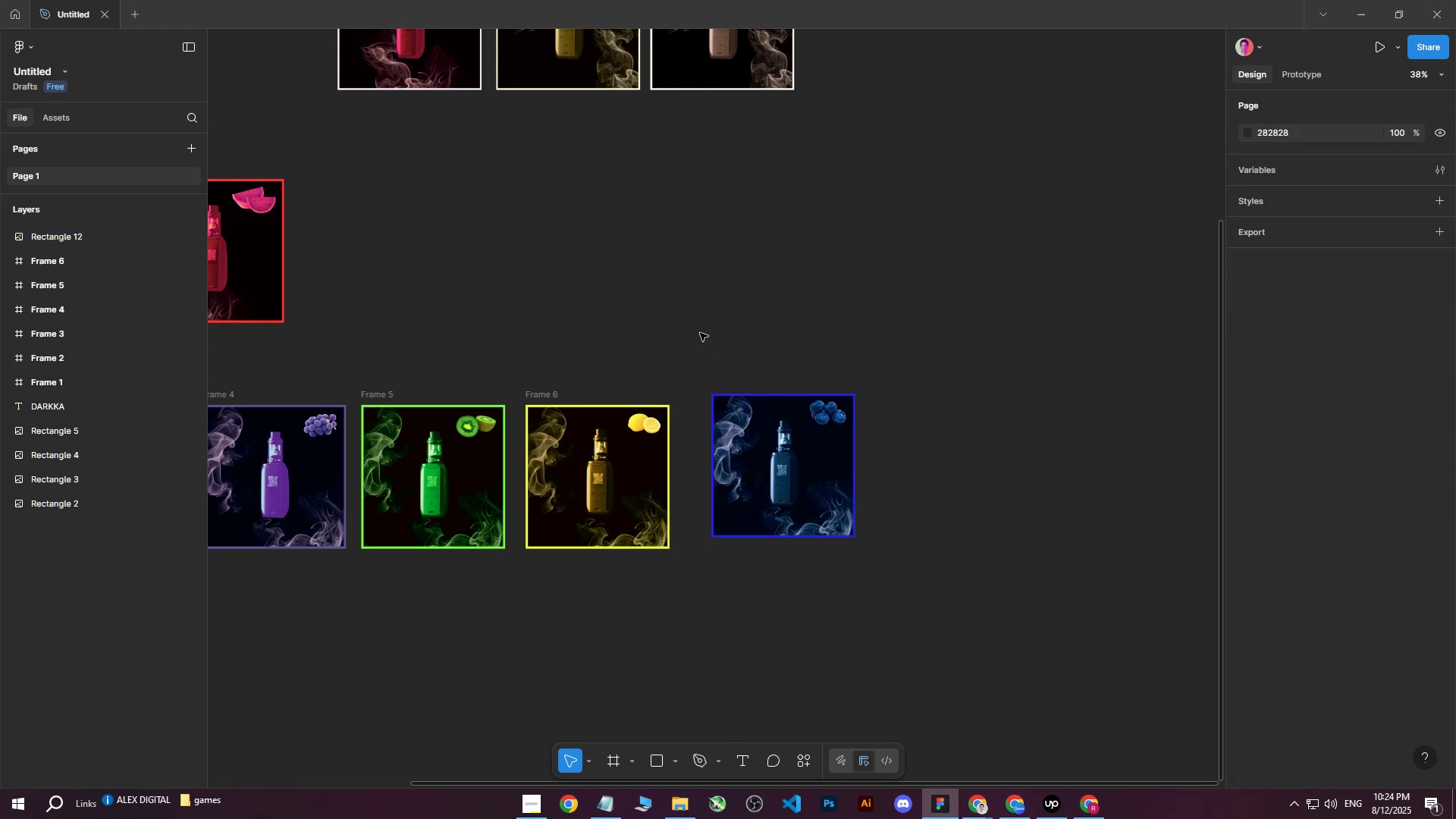 
left_click_drag(start_coordinate=[700, 333], to_coordinate=[926, 627])
 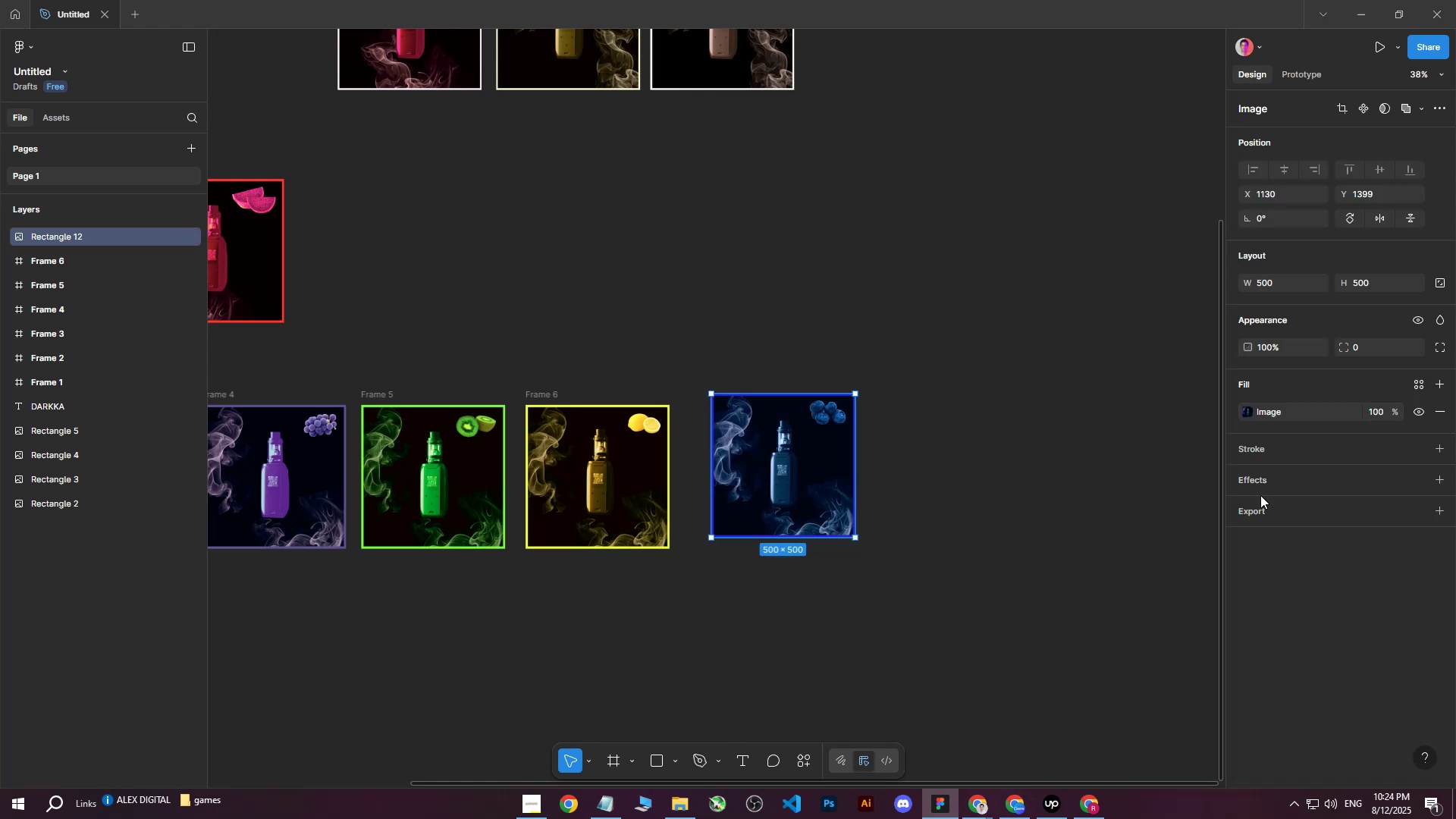 
right_click([775, 460])
 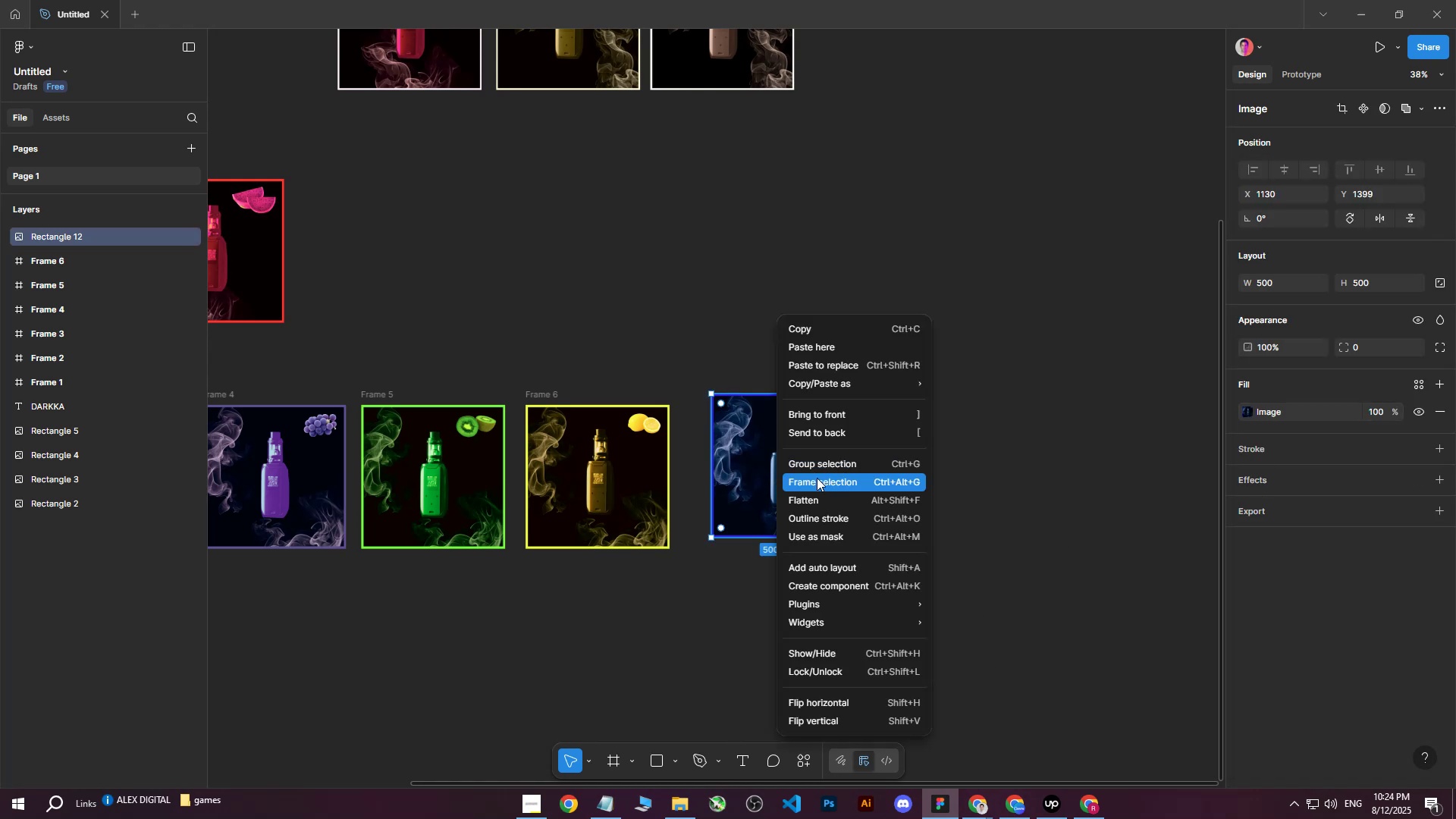 
left_click([816, 479])
 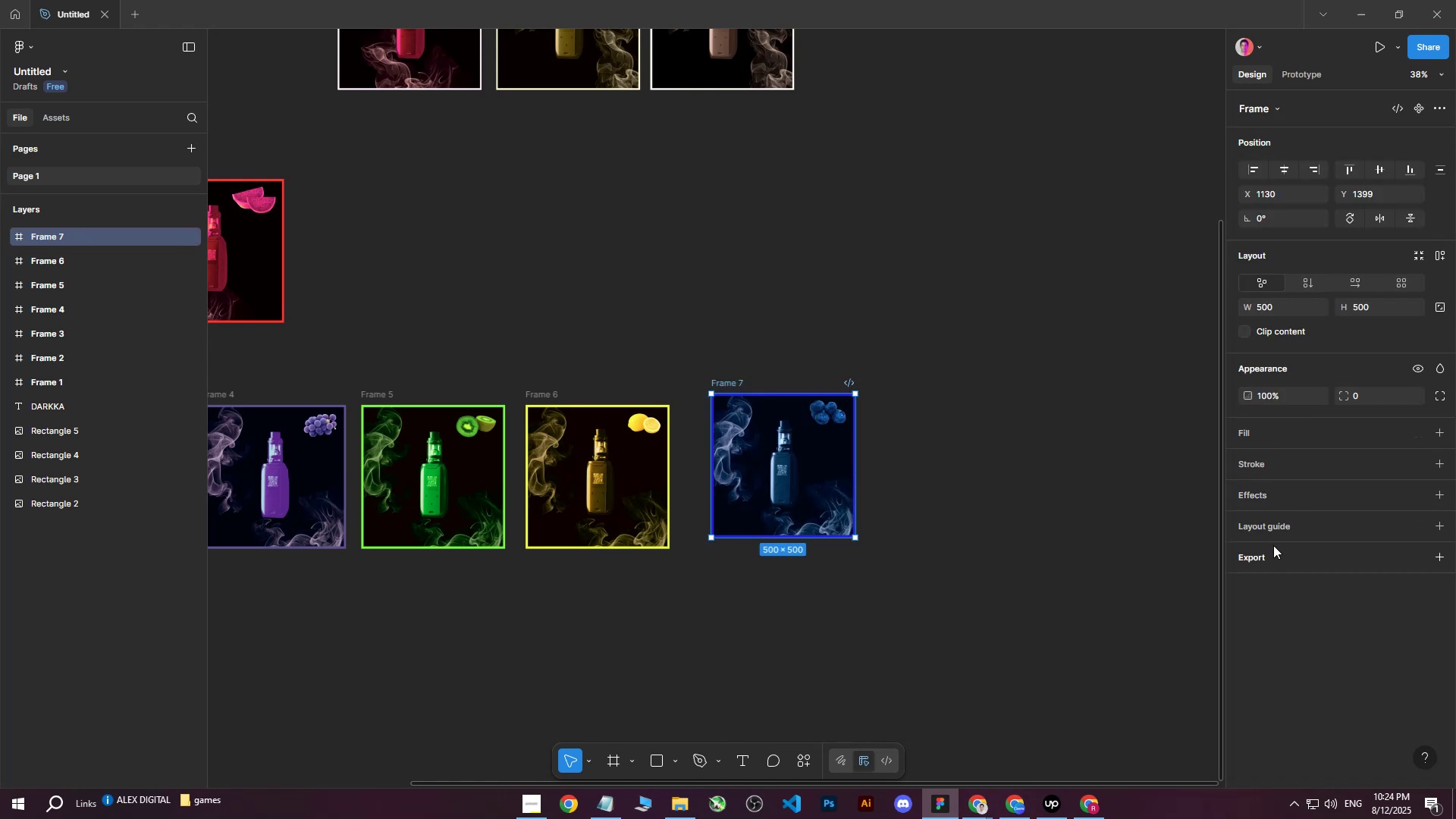 
left_click([1263, 554])
 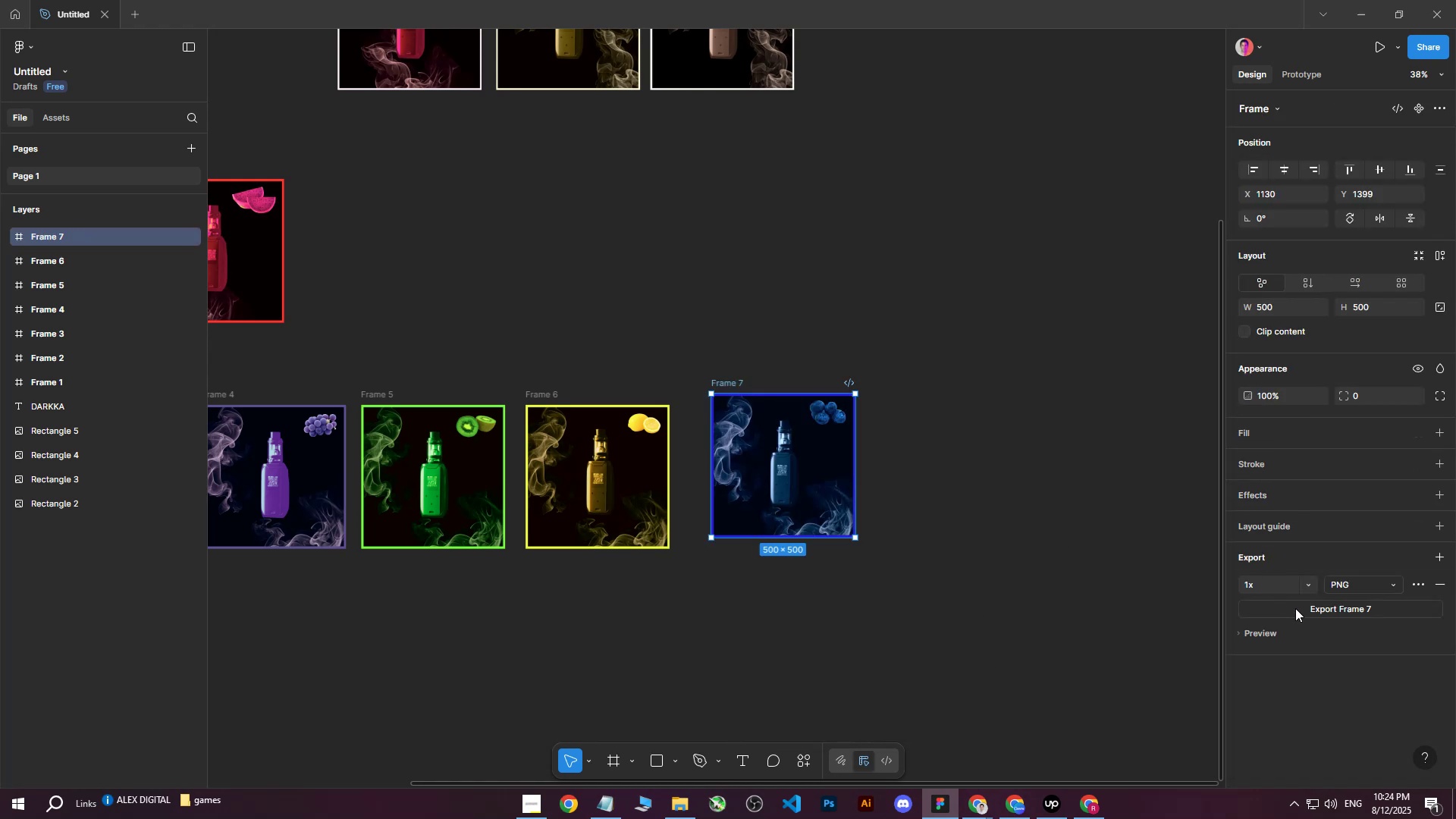 
left_click([1295, 608])
 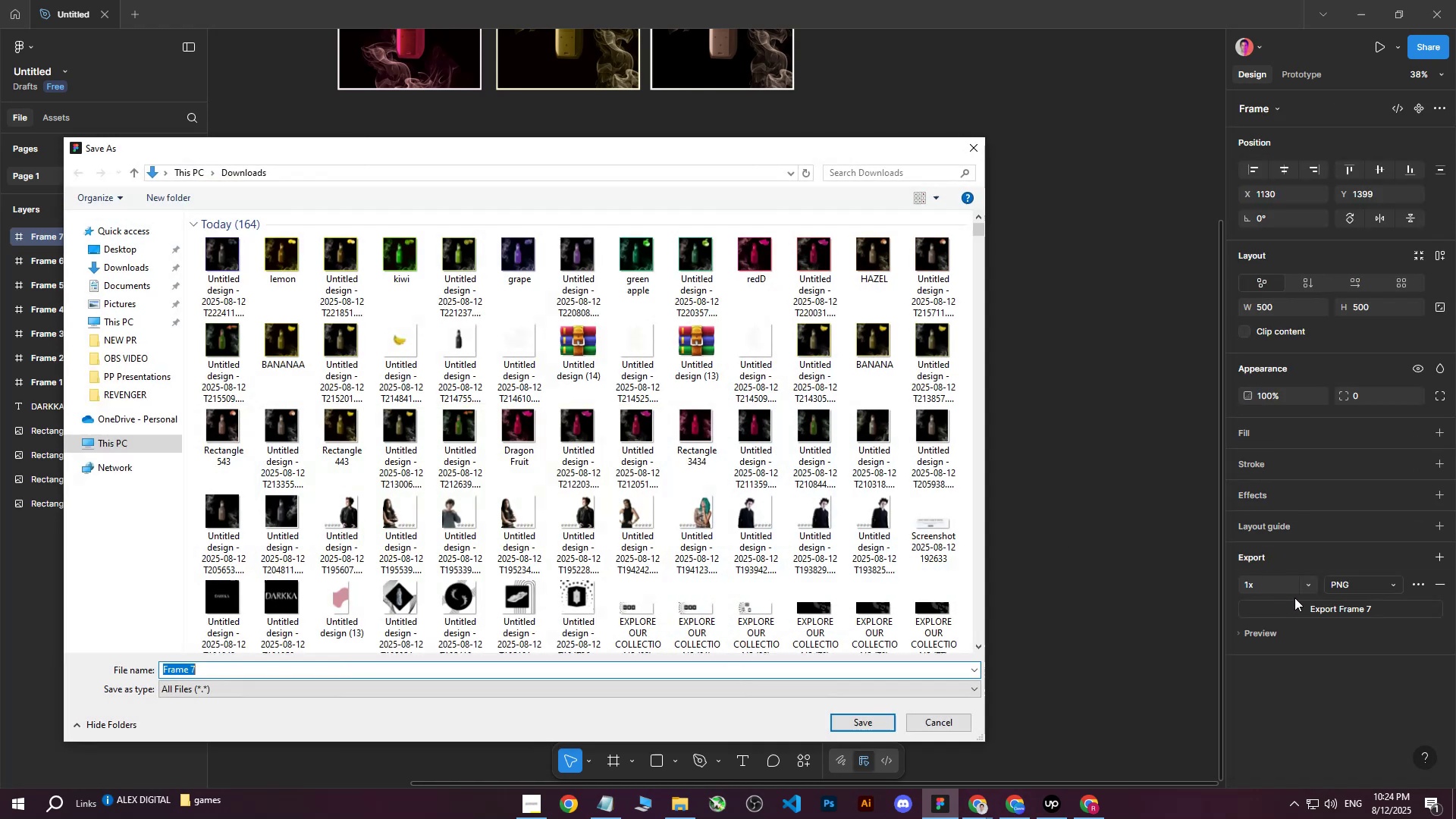 
type(blueberry)
 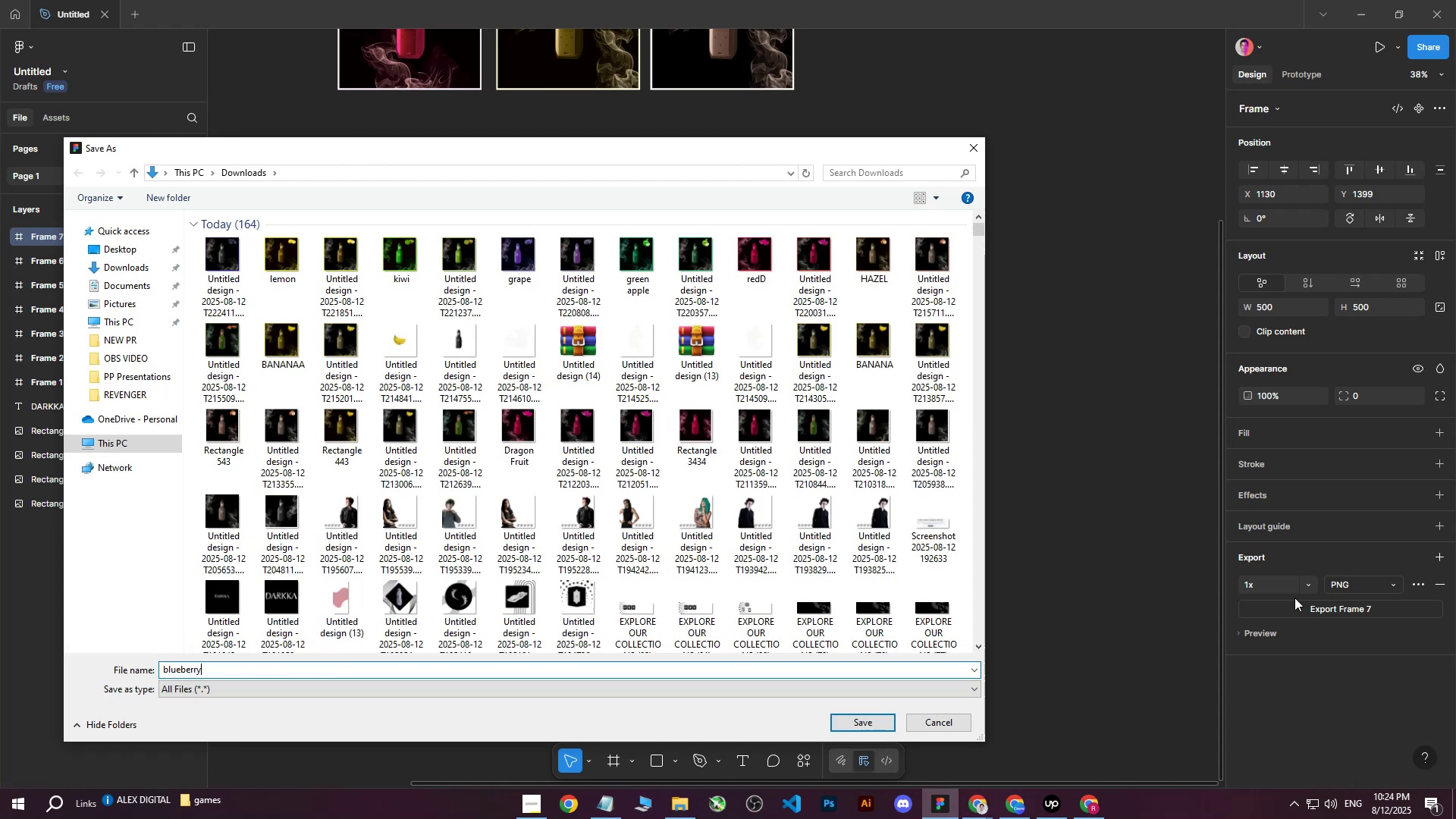 
key(Enter)
 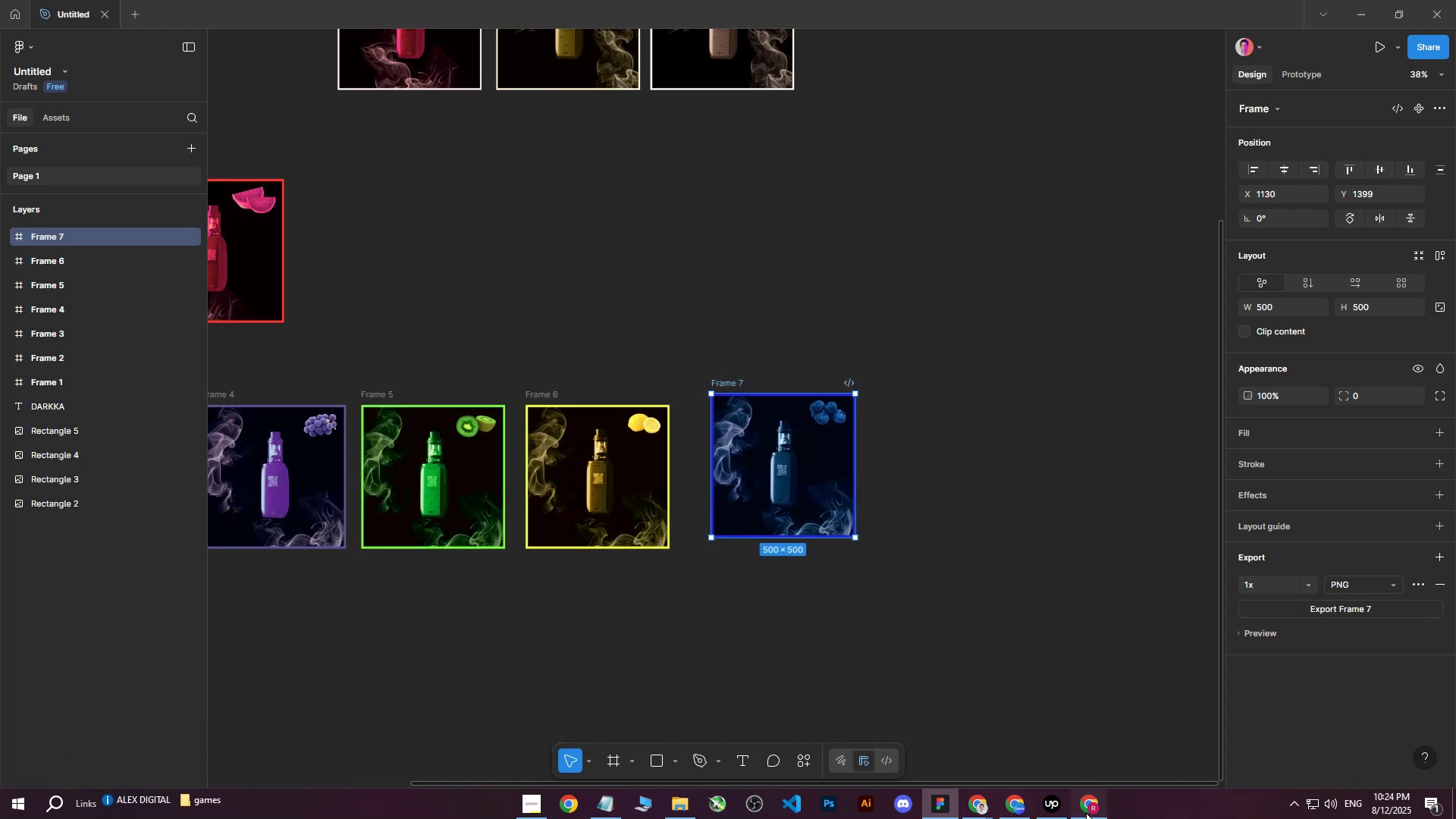 
double_click([1050, 813])
 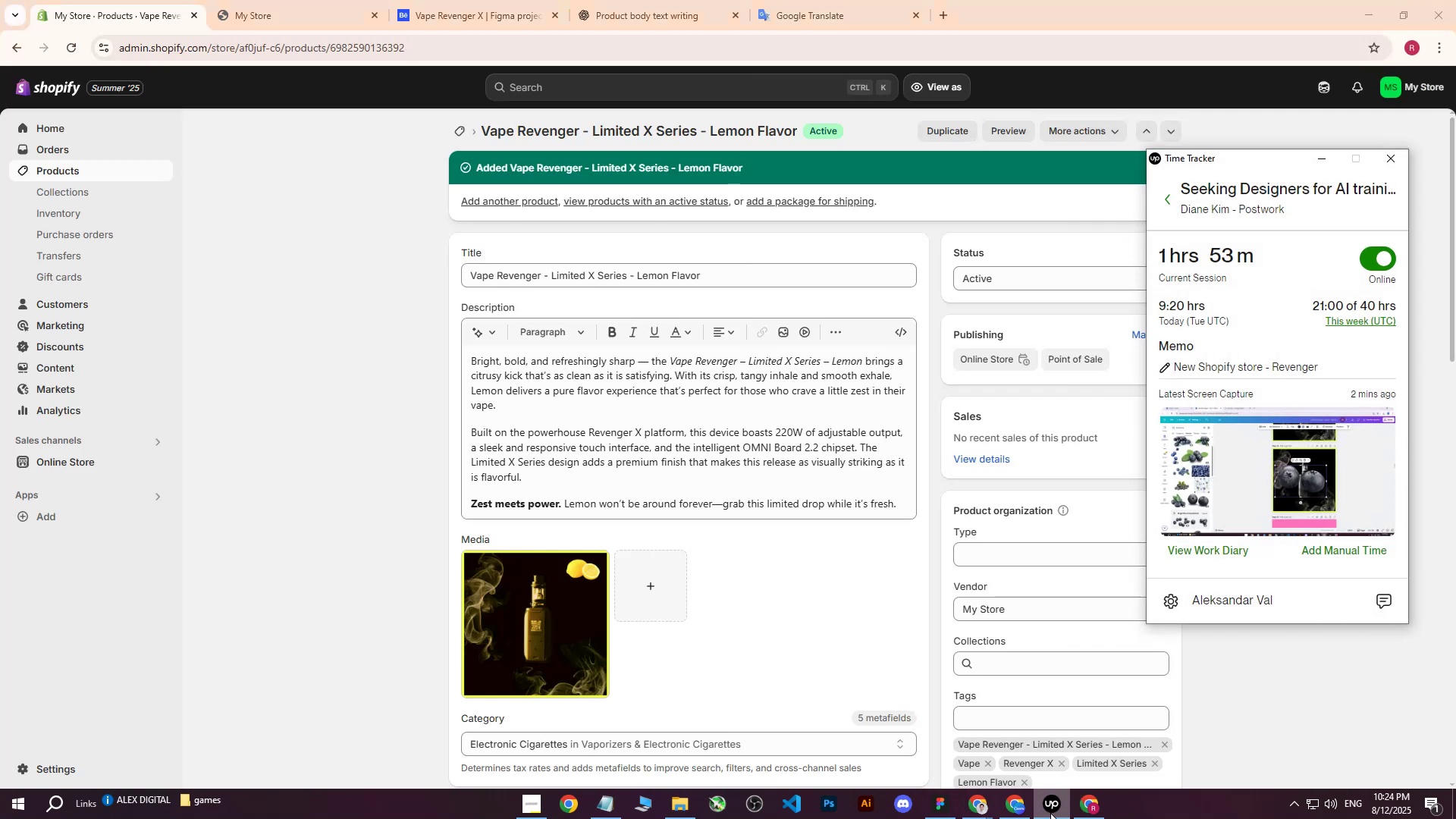 
left_click([1050, 813])
 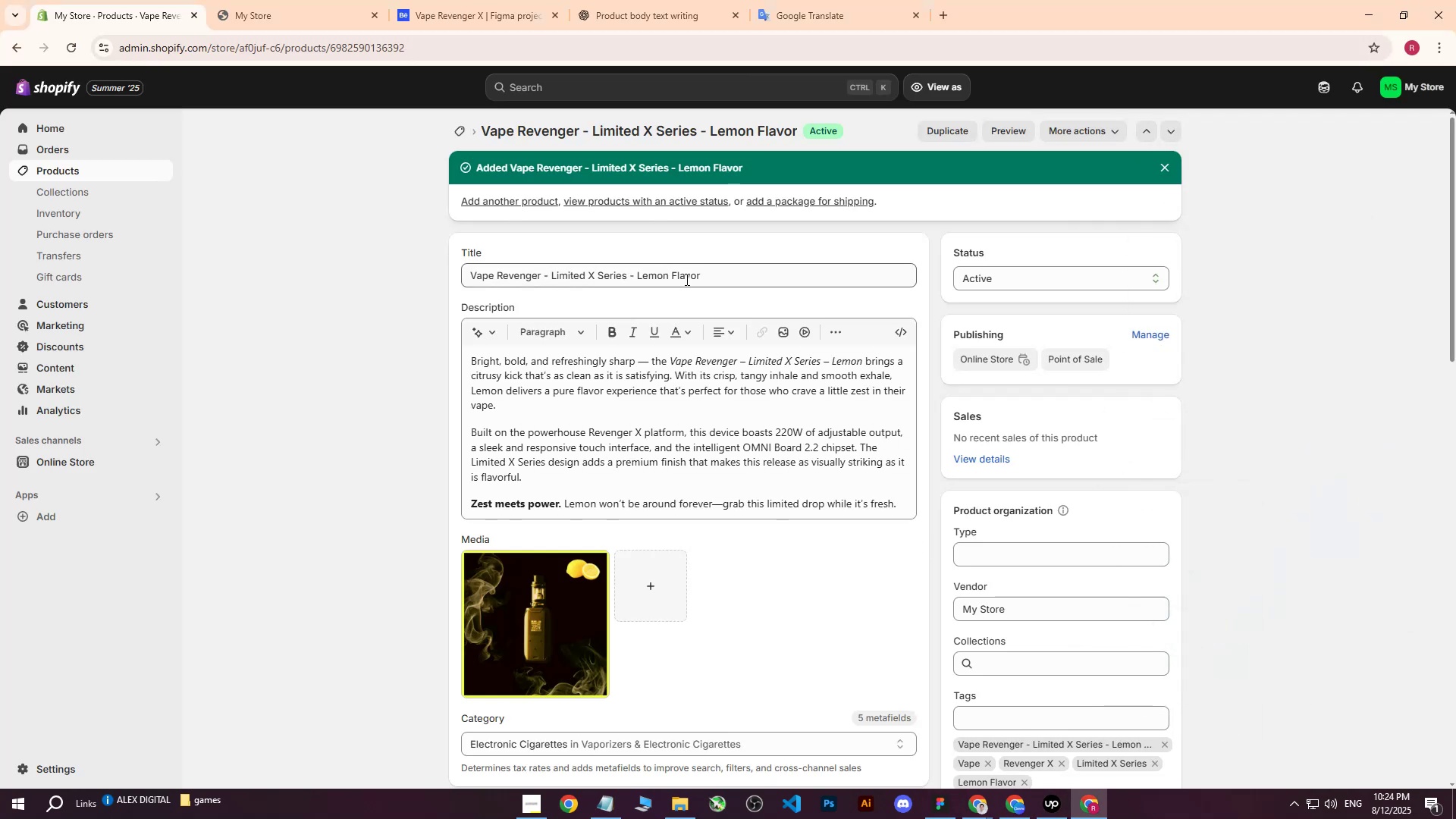 
left_click_drag(start_coordinate=[746, 275], to_coordinate=[447, 270])
 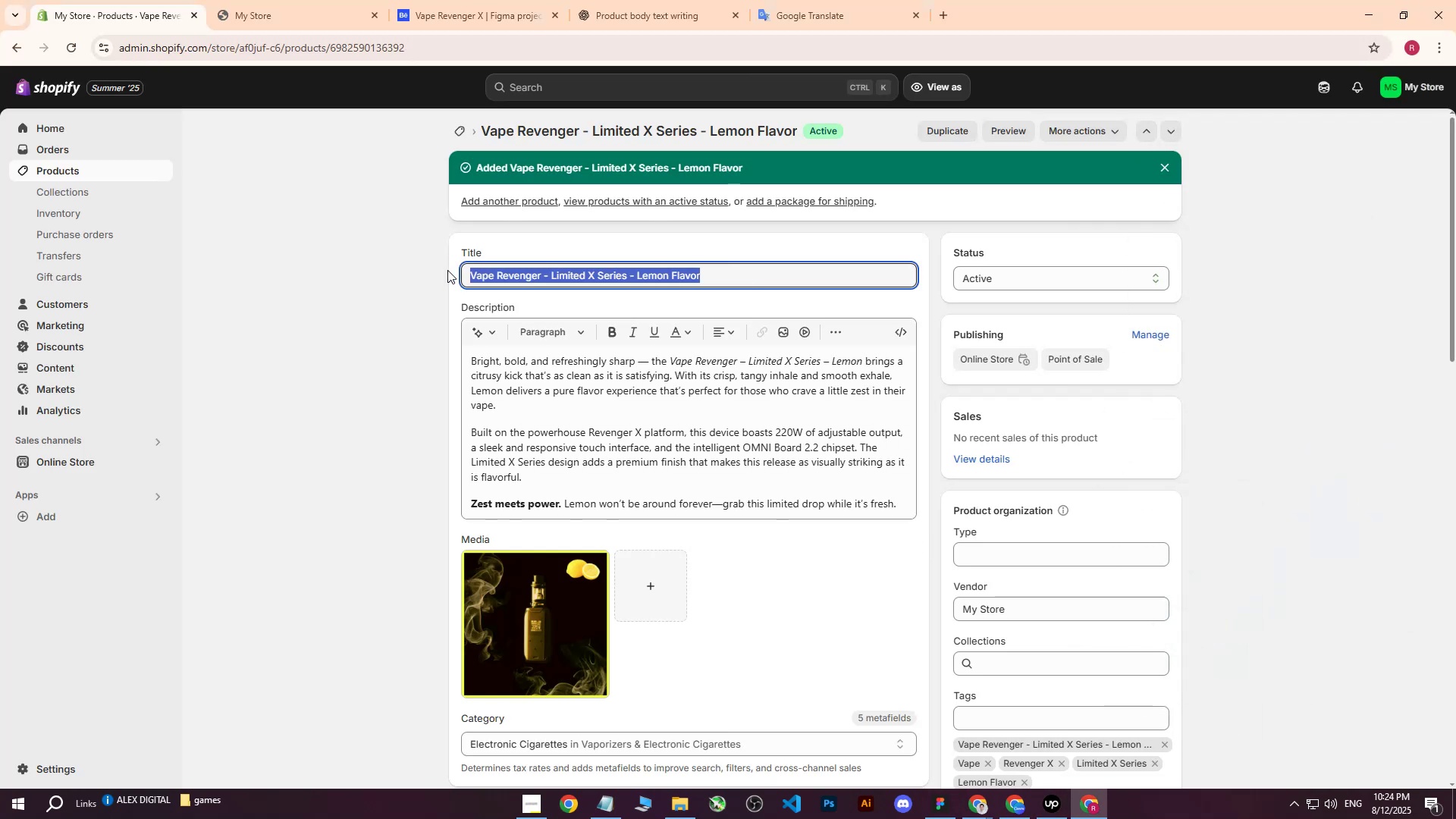 
type(Vape Revenger - L;)
key(Backspace)
type(imited X Series - Blueberry fl)
key(Backspace)
key(Backspace)
type(Flavor )
 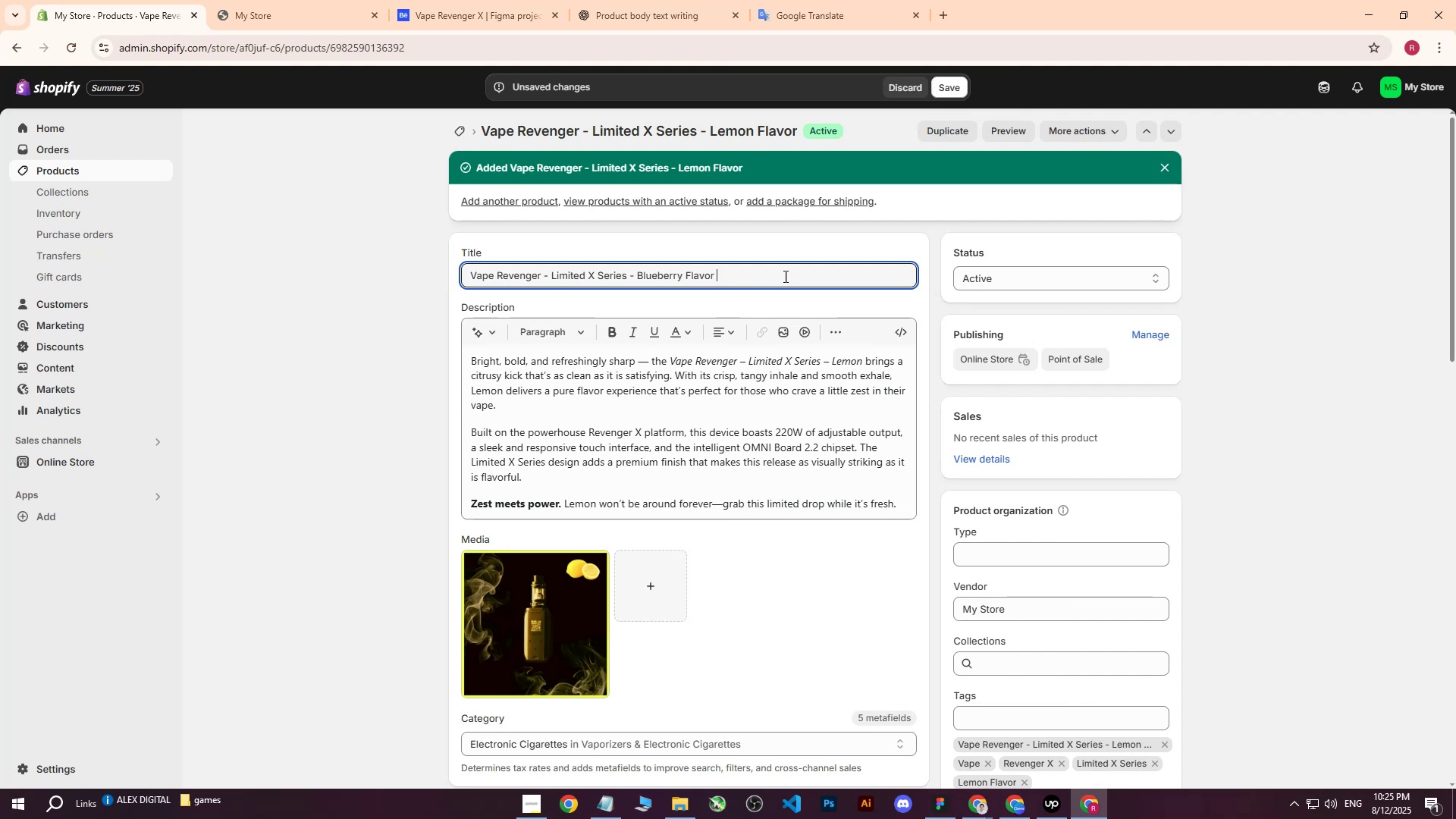 
left_click_drag(start_coordinate=[793, 272], to_coordinate=[394, 288])
 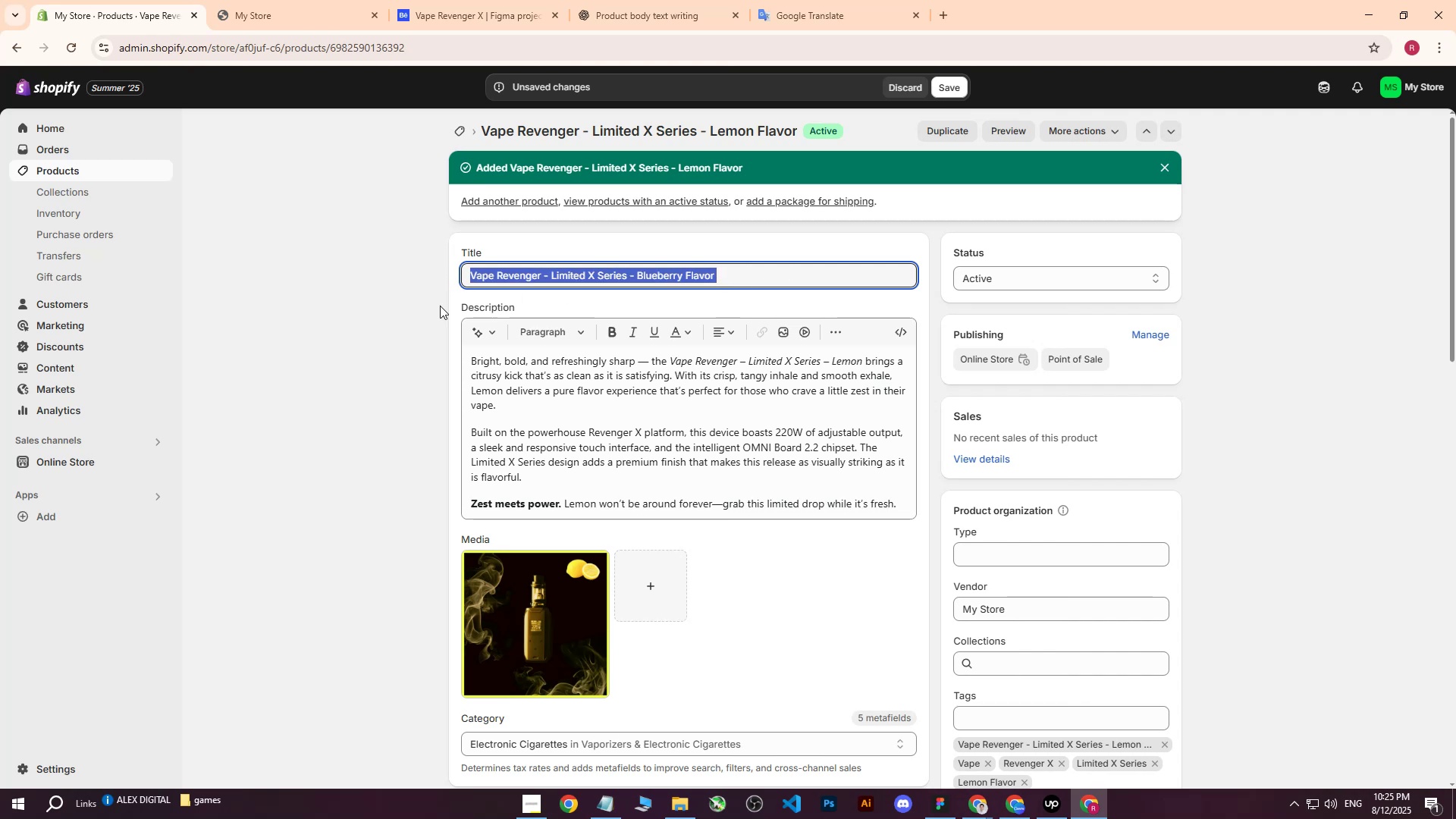 
key(Control+ControlLeft)
 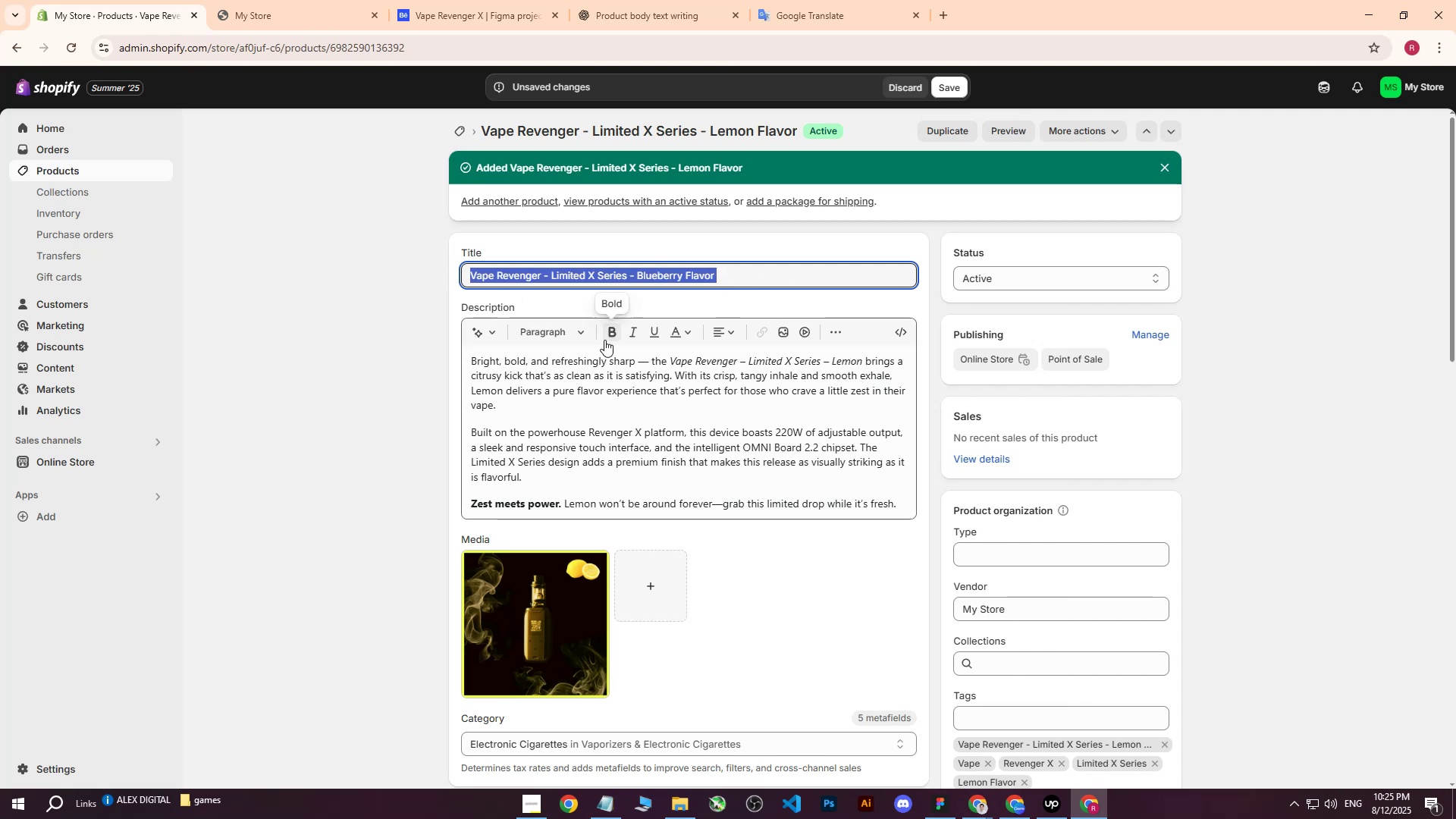 
key(Control+C)
 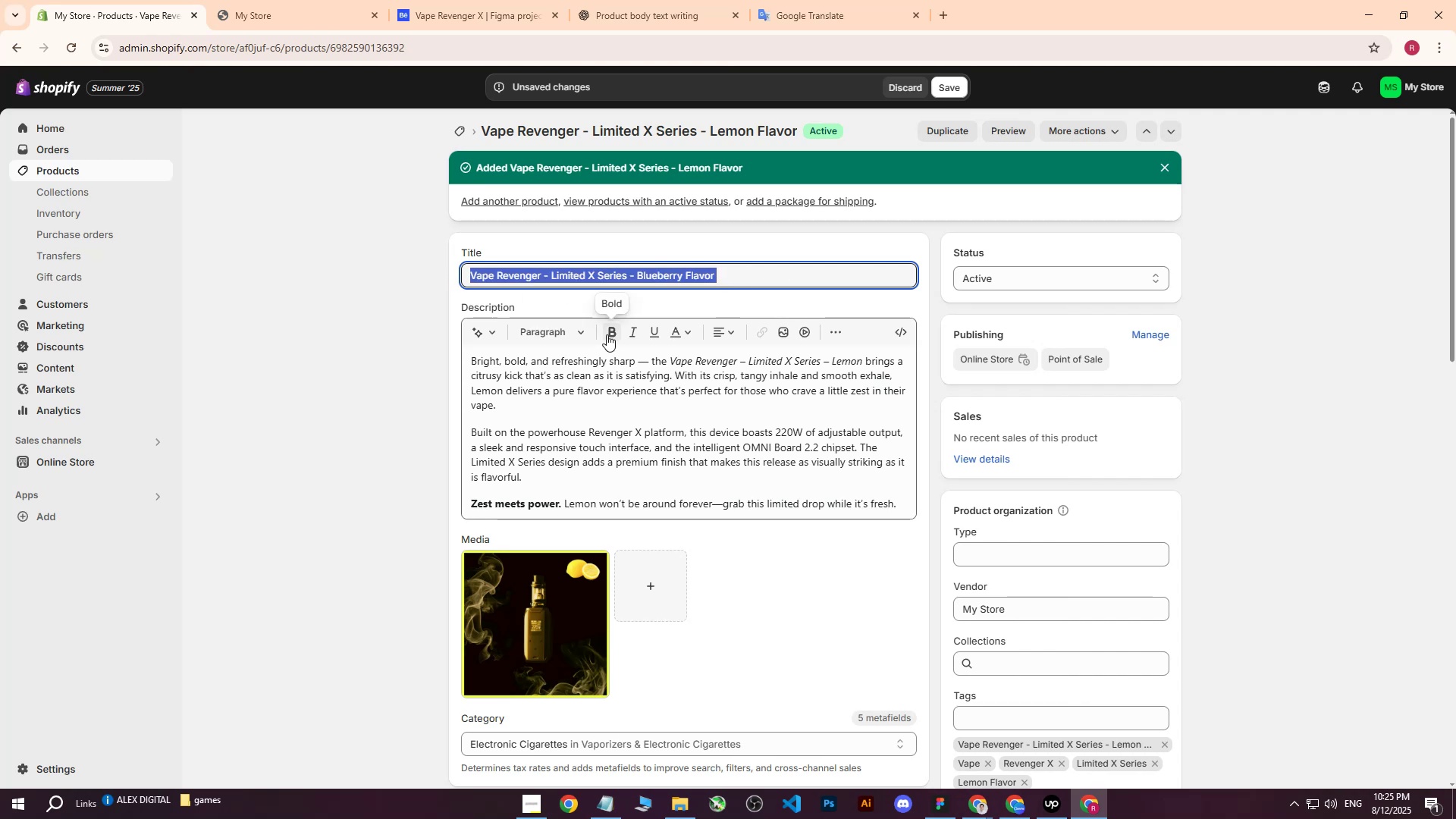 
key(Control+Z)
 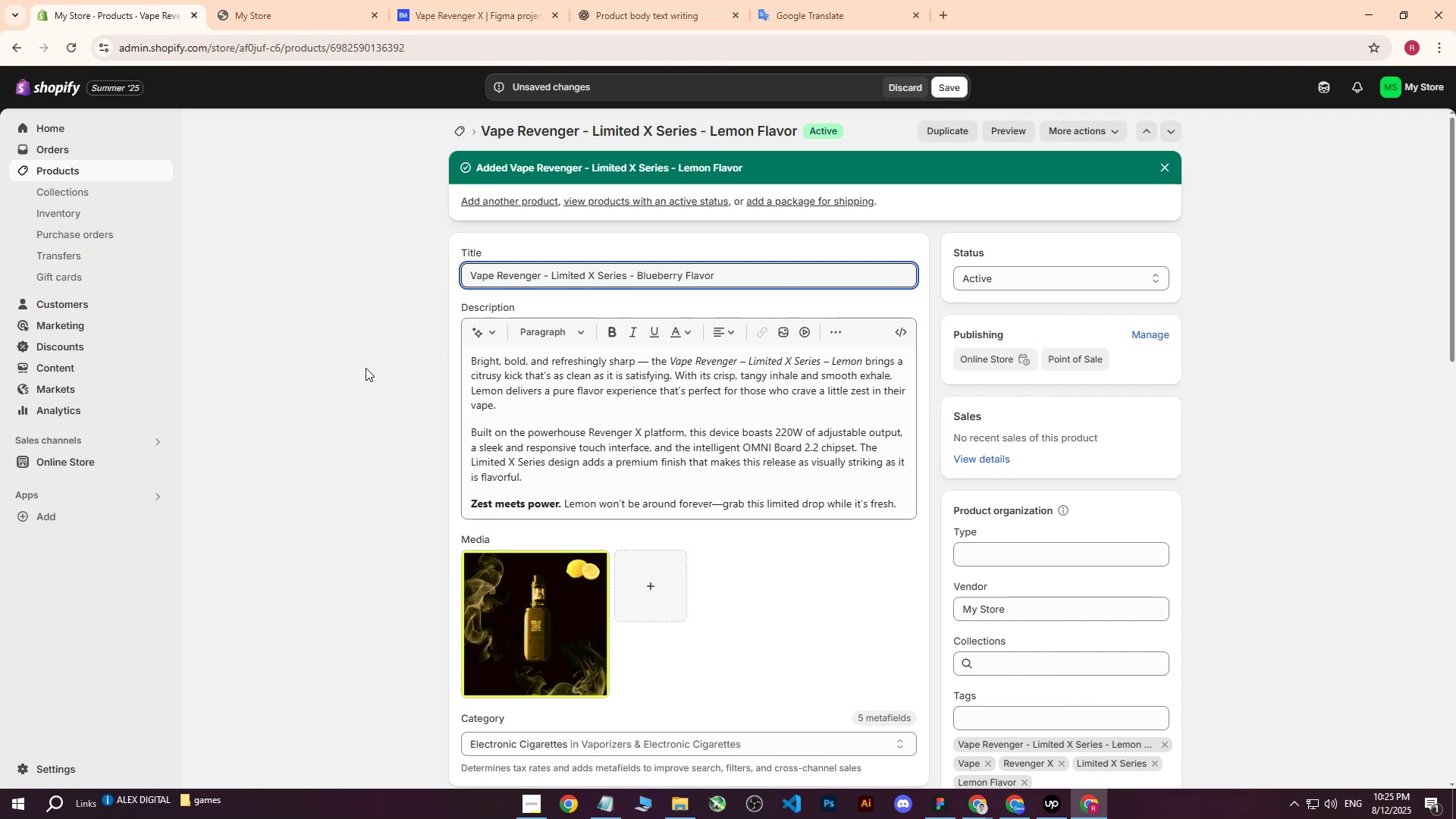 
key(Control+Z)
 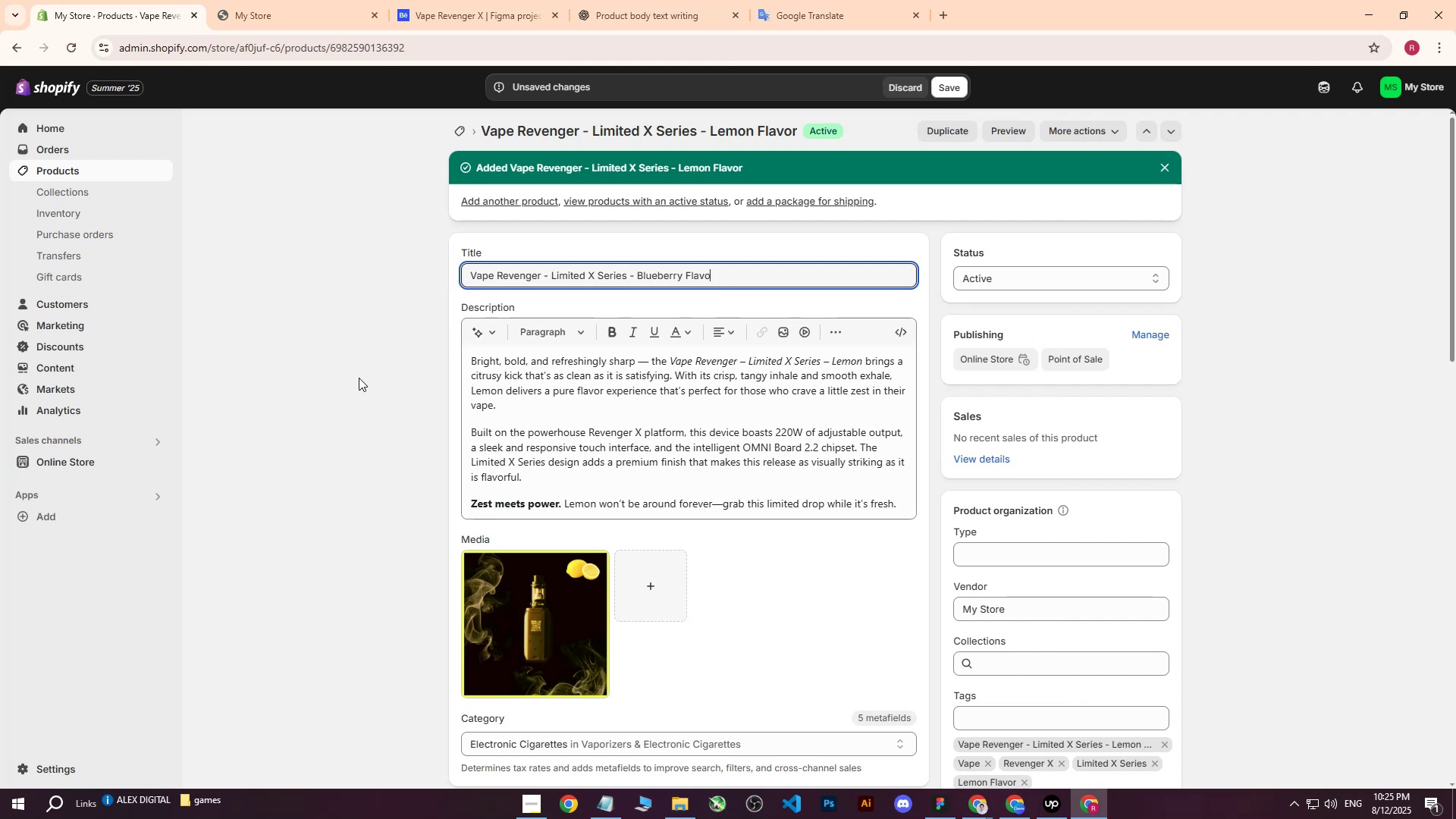 
hold_key(key=Z, duration=1.52)
 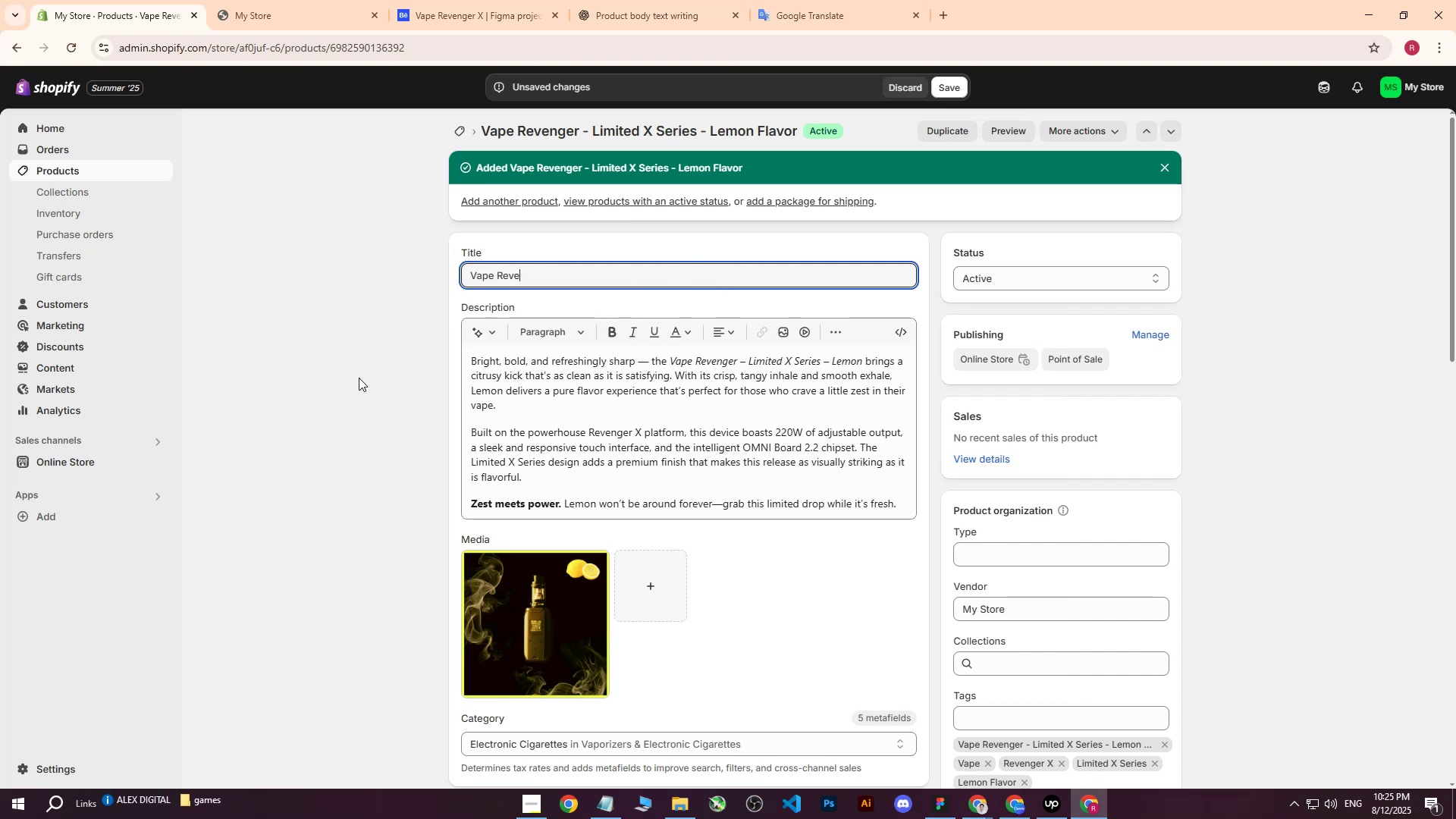 
hold_key(key=Z, duration=0.79)
 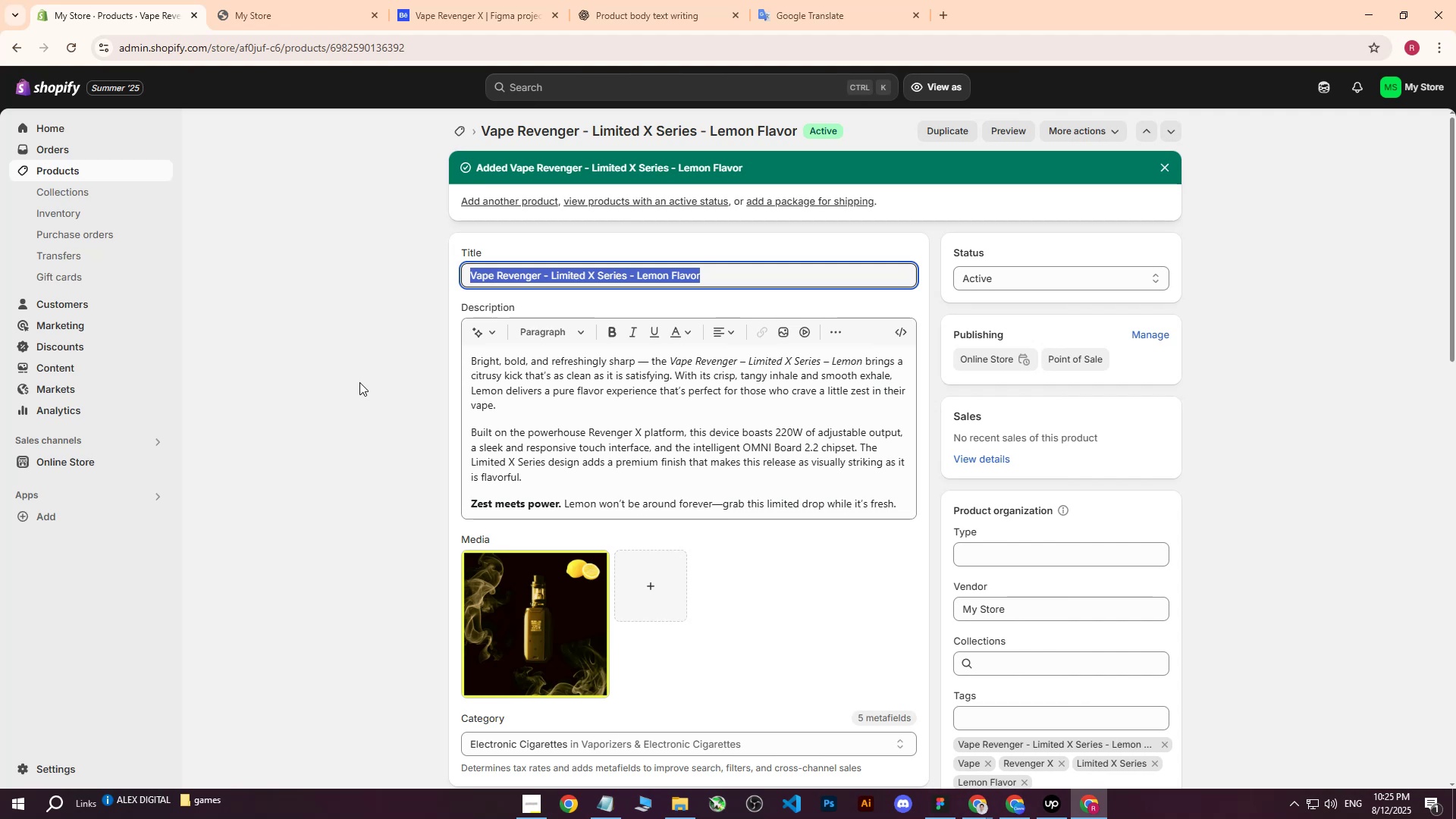 
left_click([359, 383])
 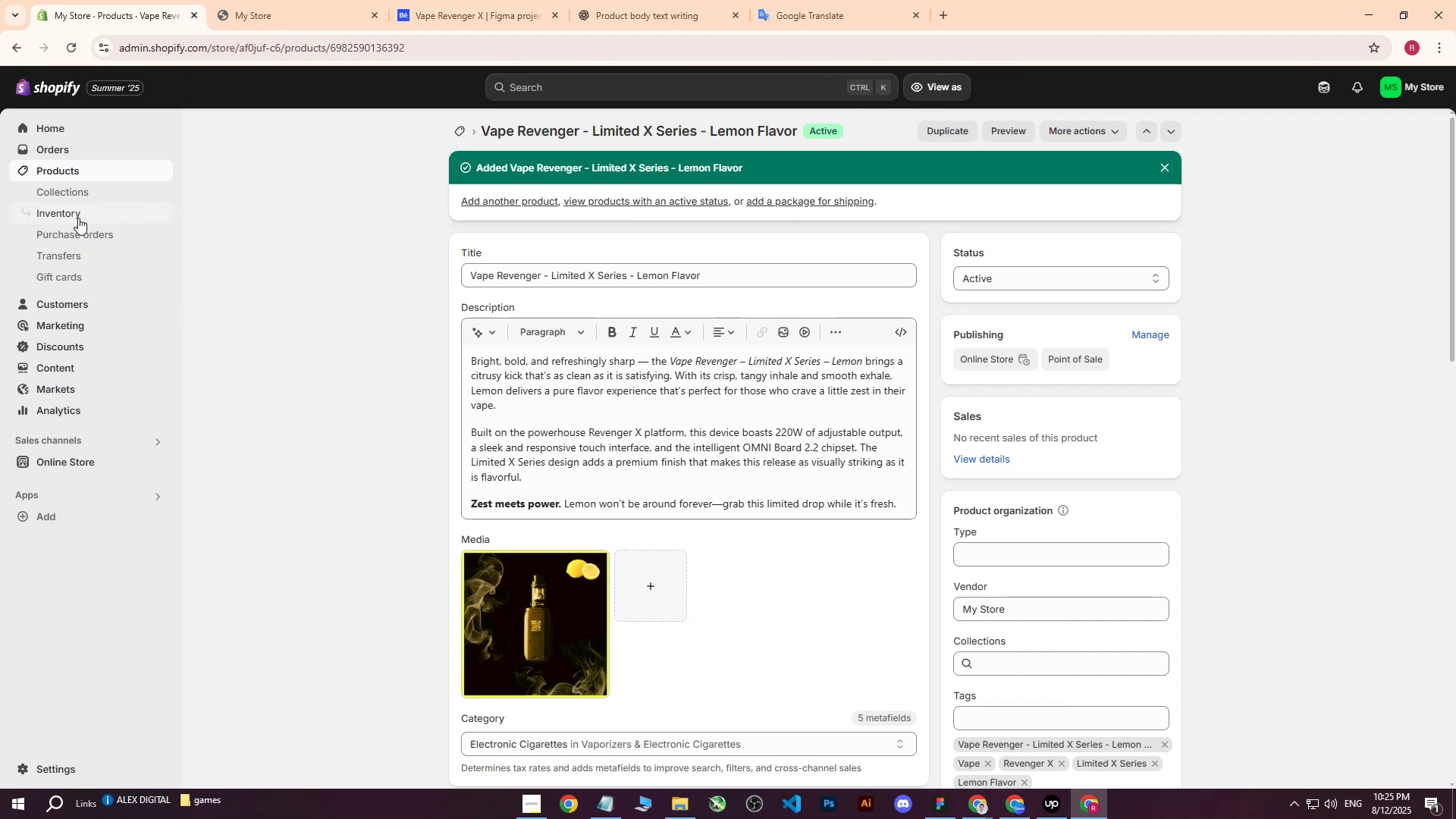 
left_click([77, 175])
 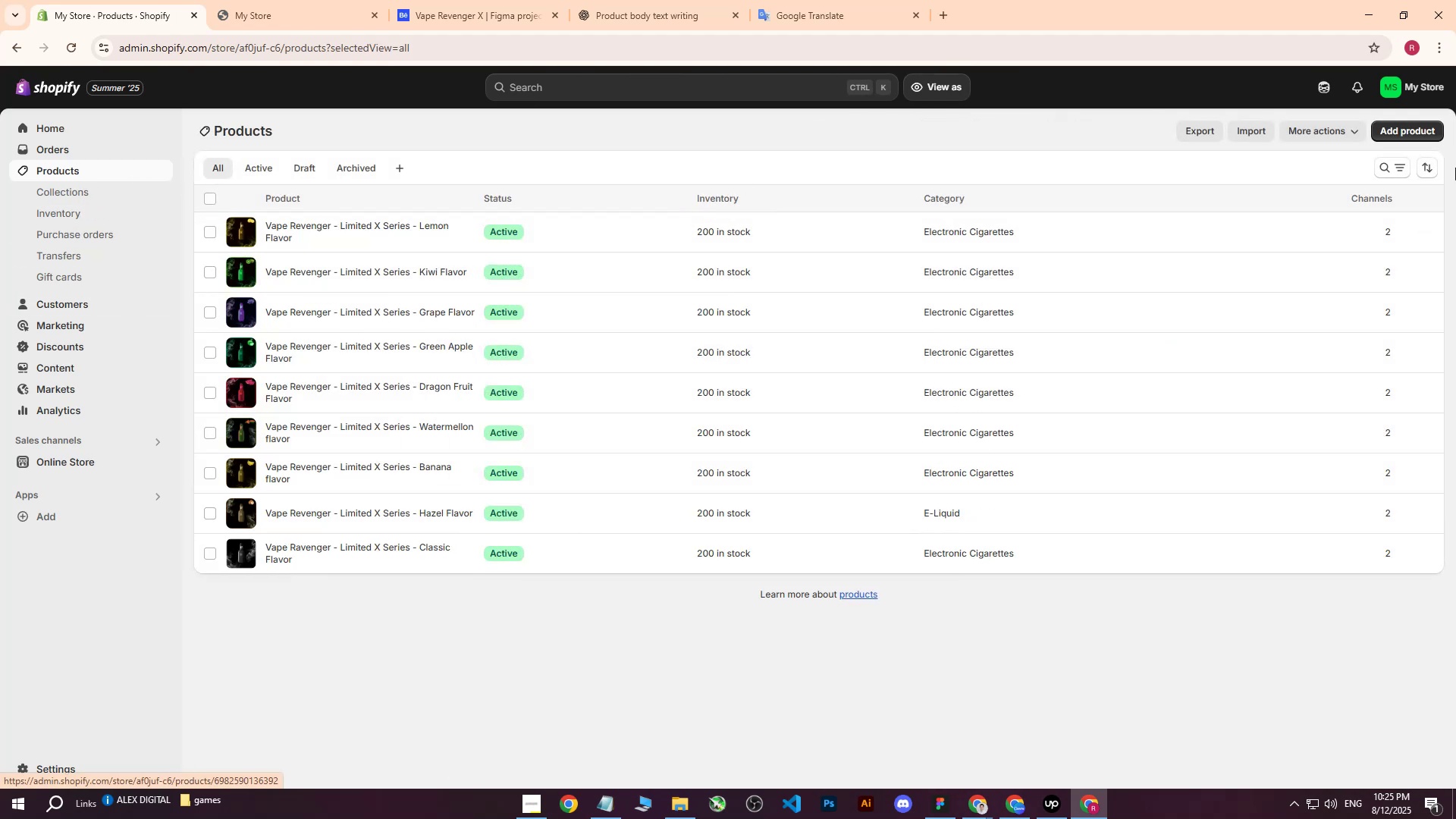 
left_click([1417, 127])
 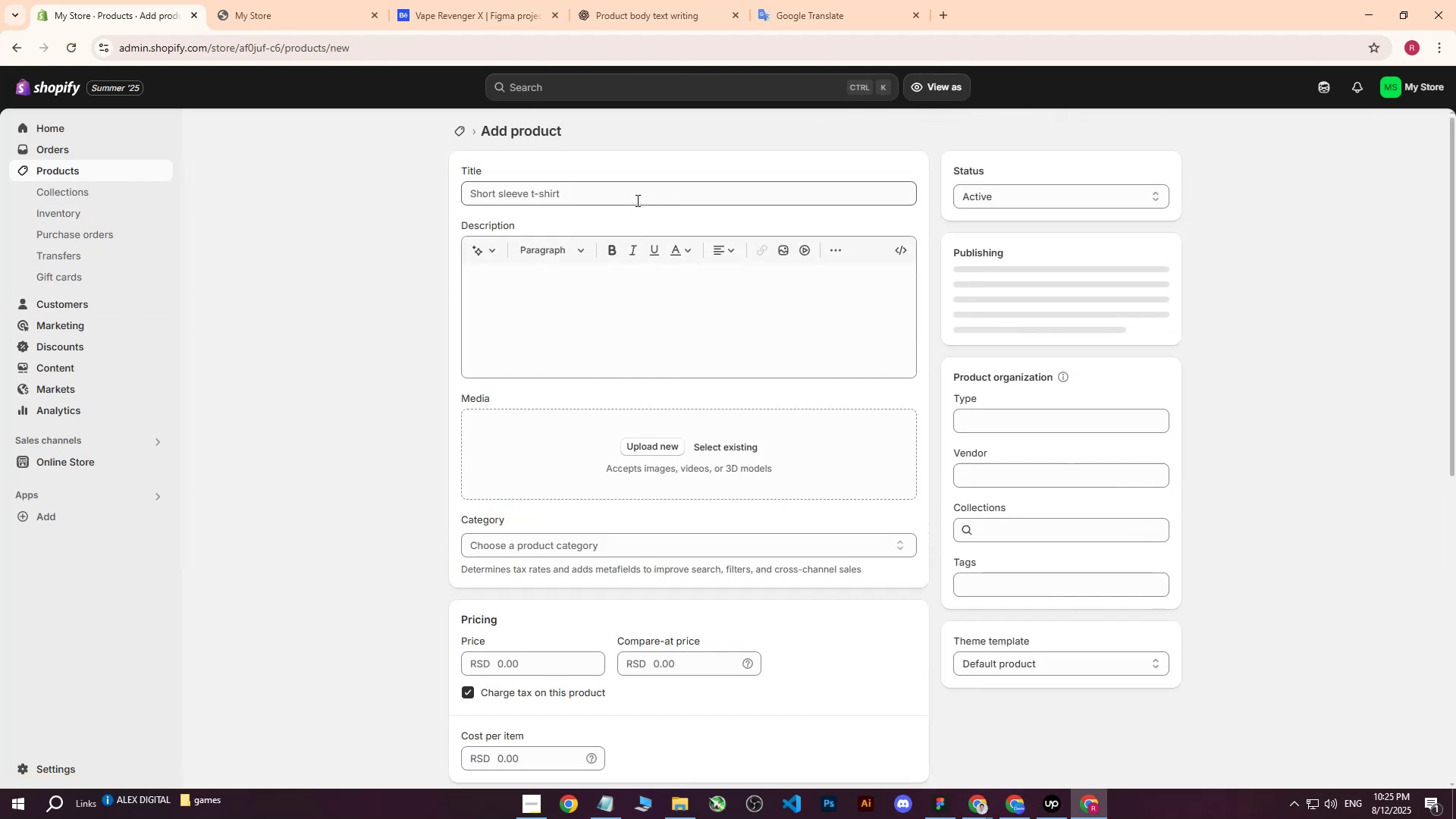 
left_click([612, 191])
 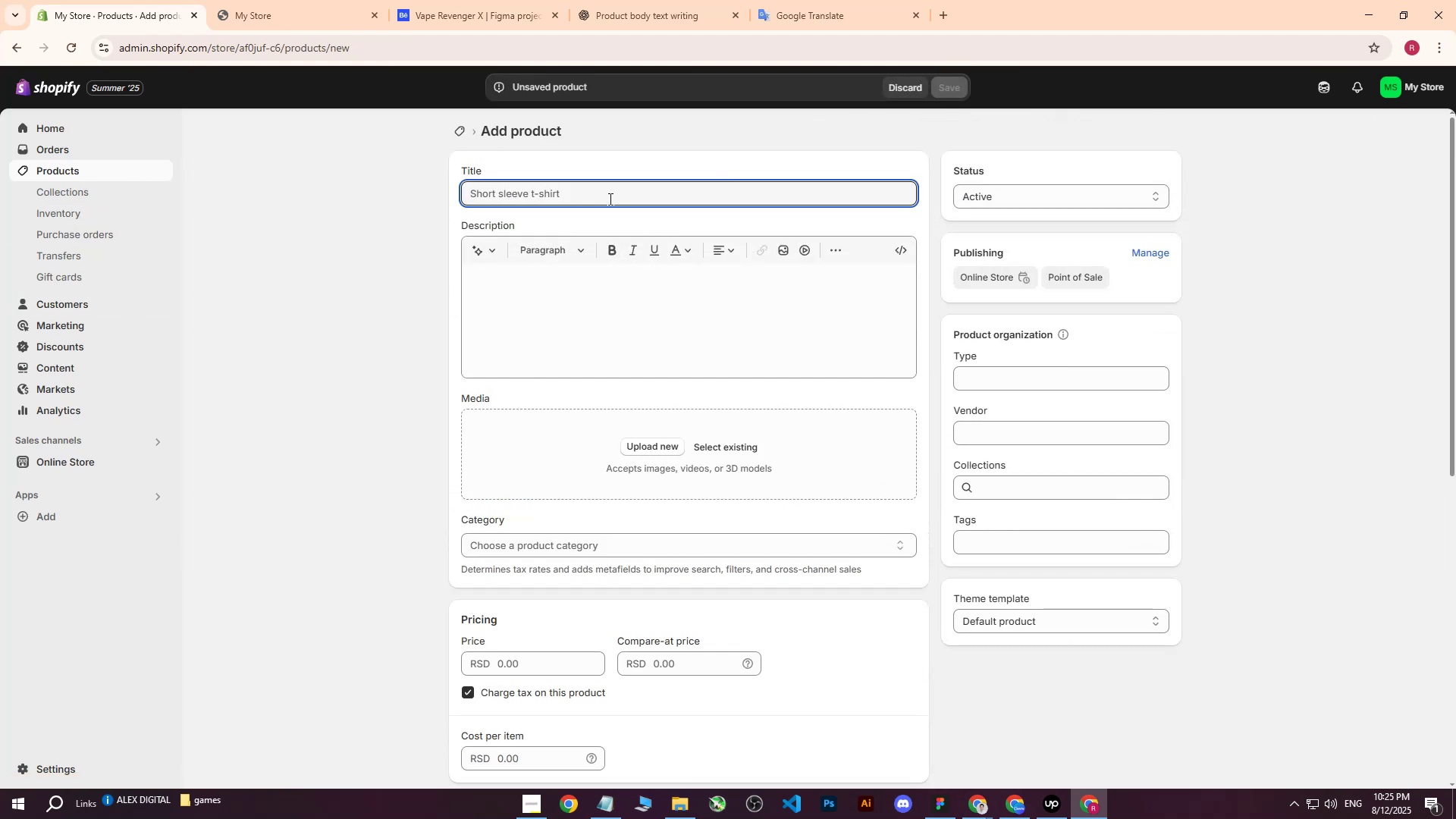 
type(Vape Revenghe)
key(Backspace)
key(Backspace)
type(er - Limited X Series-)
key(Backspace)
type( - Blueberry Flavor)
 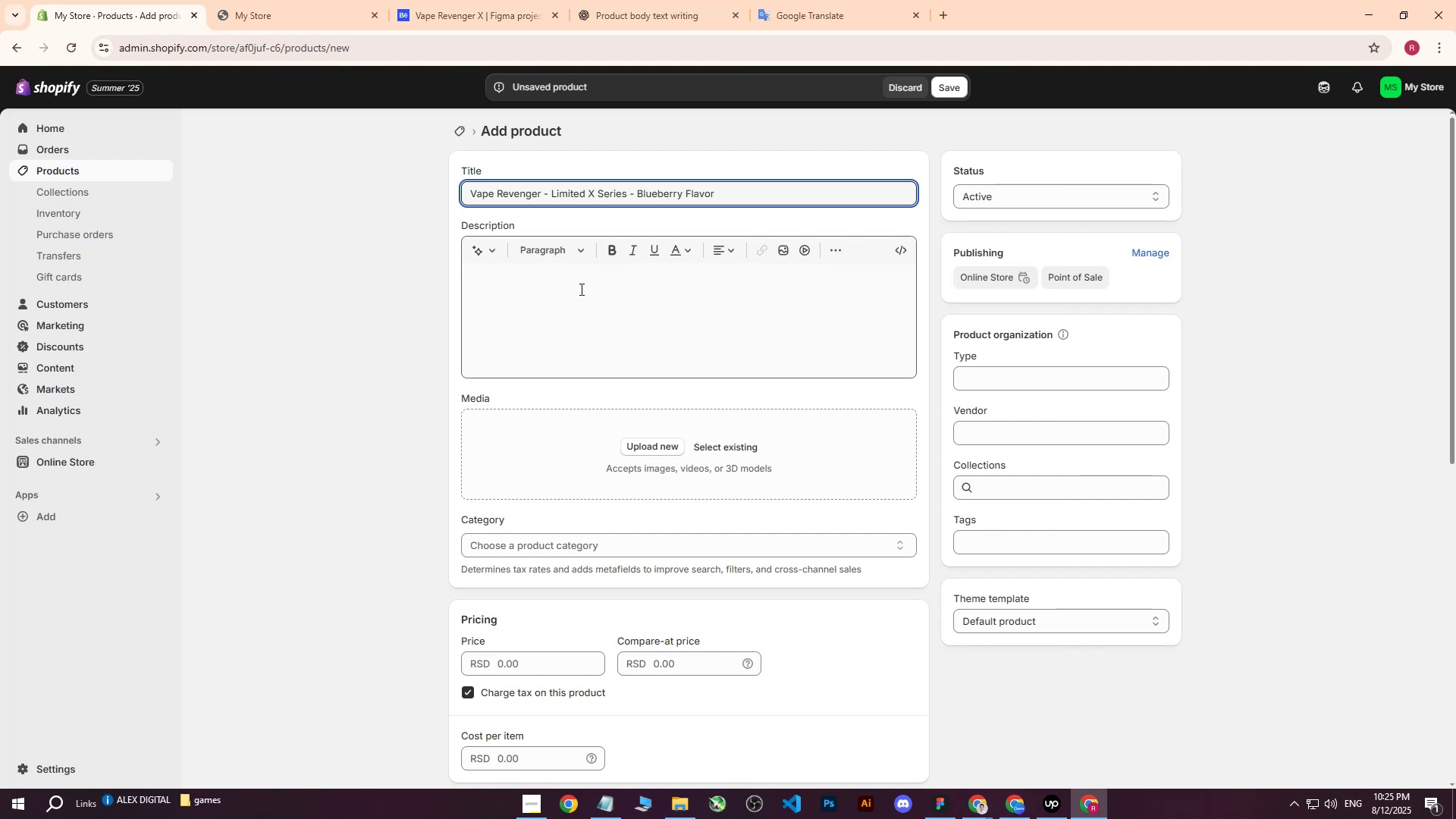 
left_click([580, 289])
 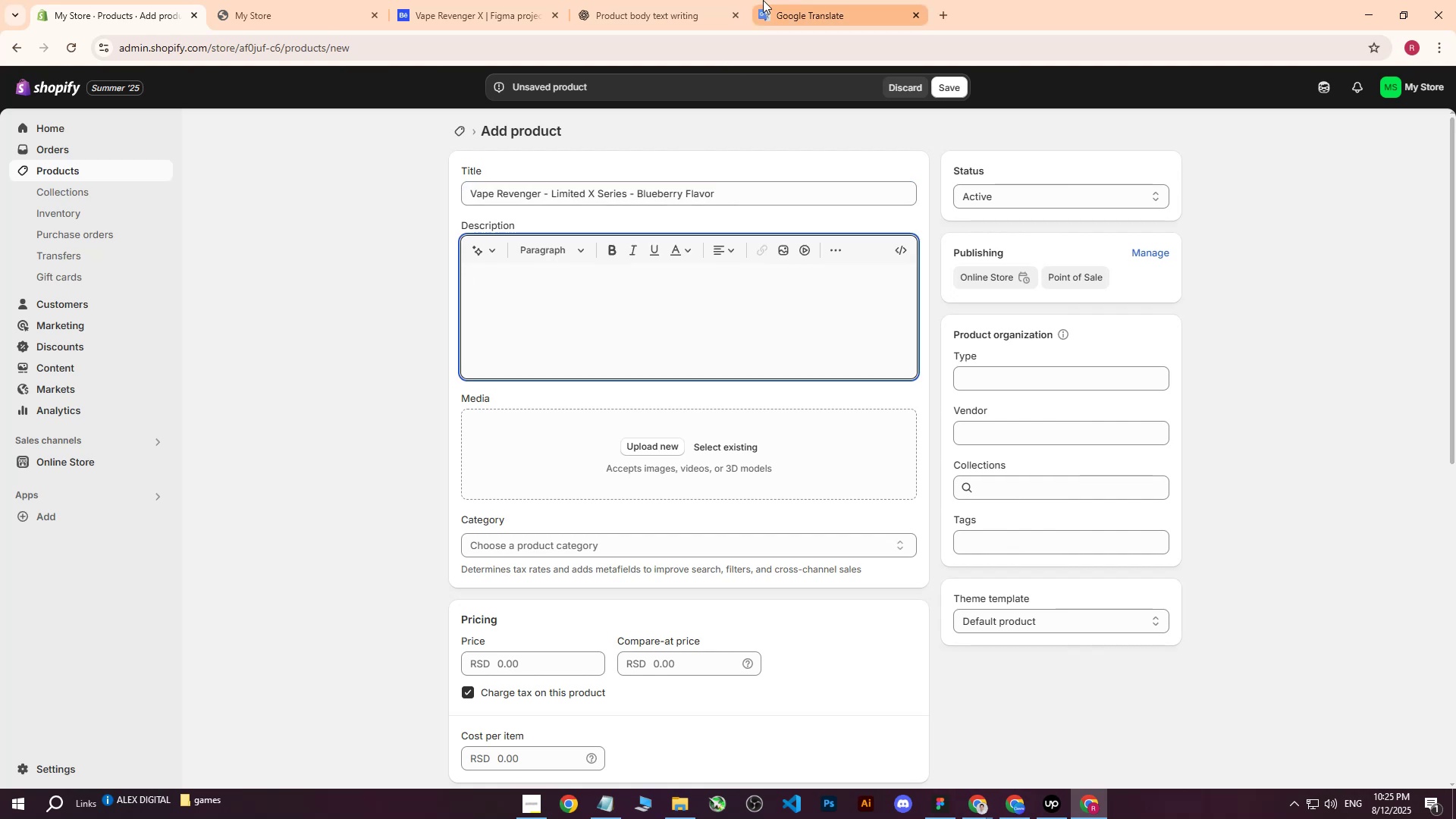 
left_click([710, 0])
 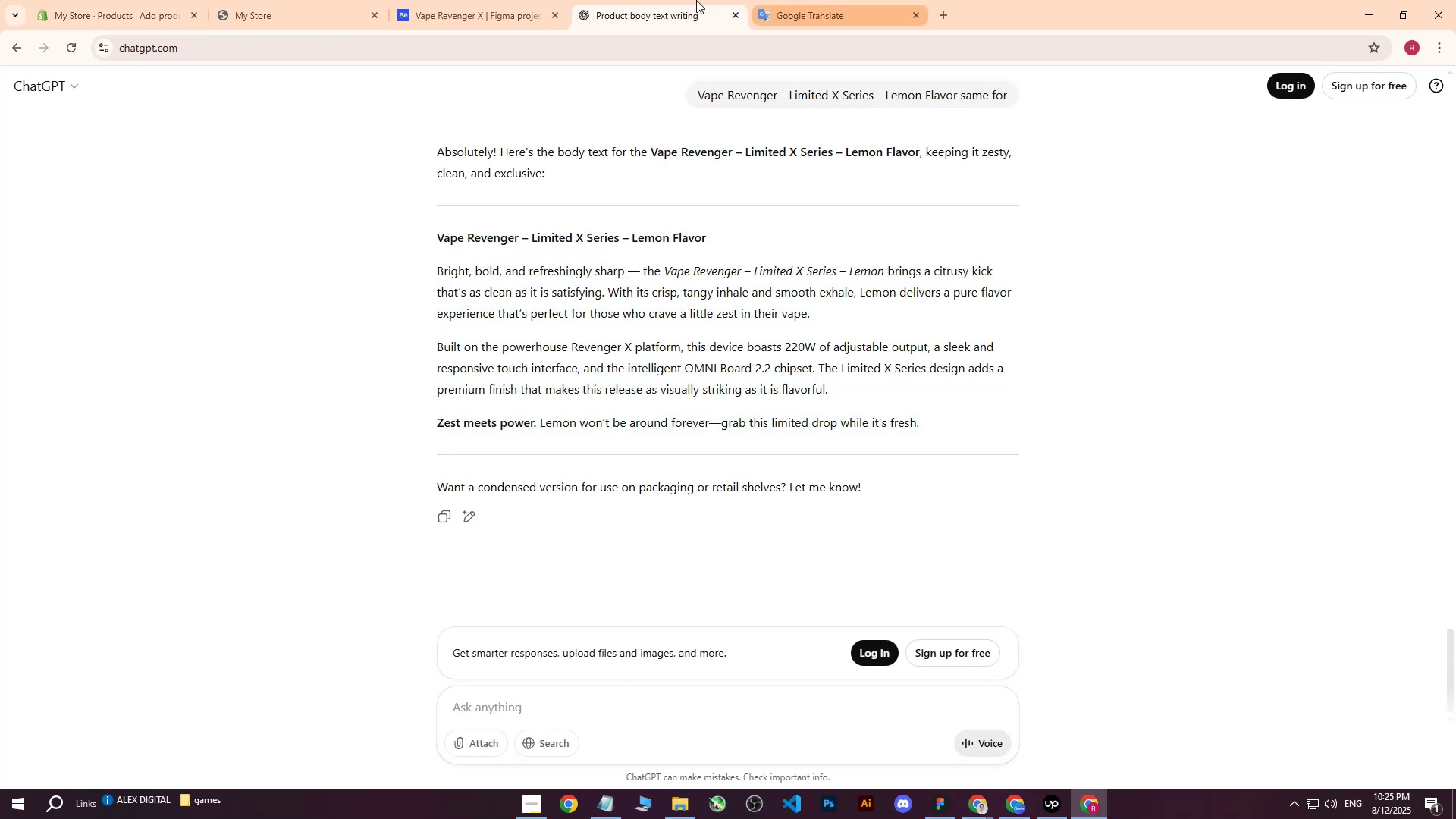 
left_click([310, 0])
 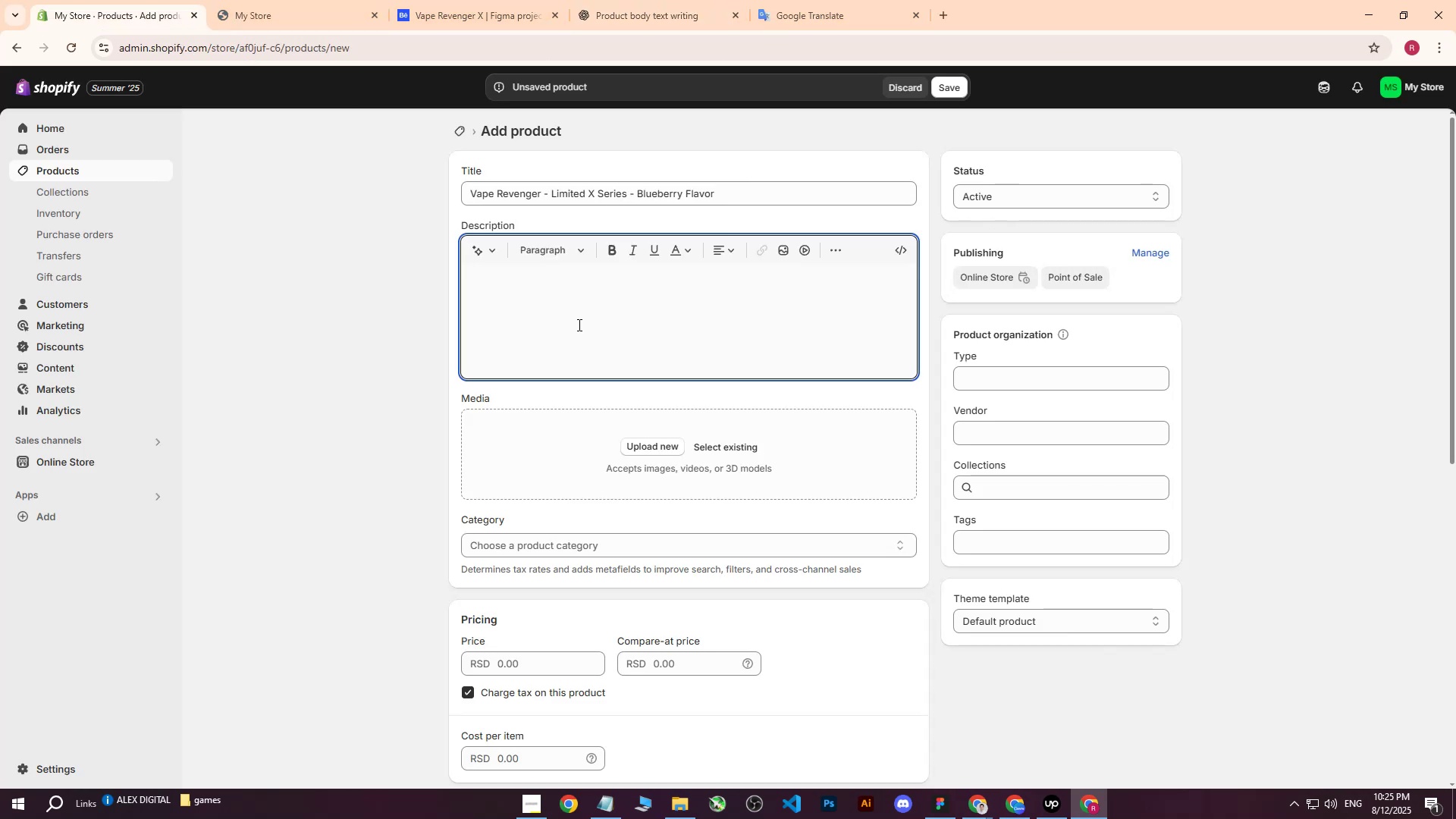 
left_click_drag(start_coordinate=[742, 202], to_coordinate=[403, 202])
 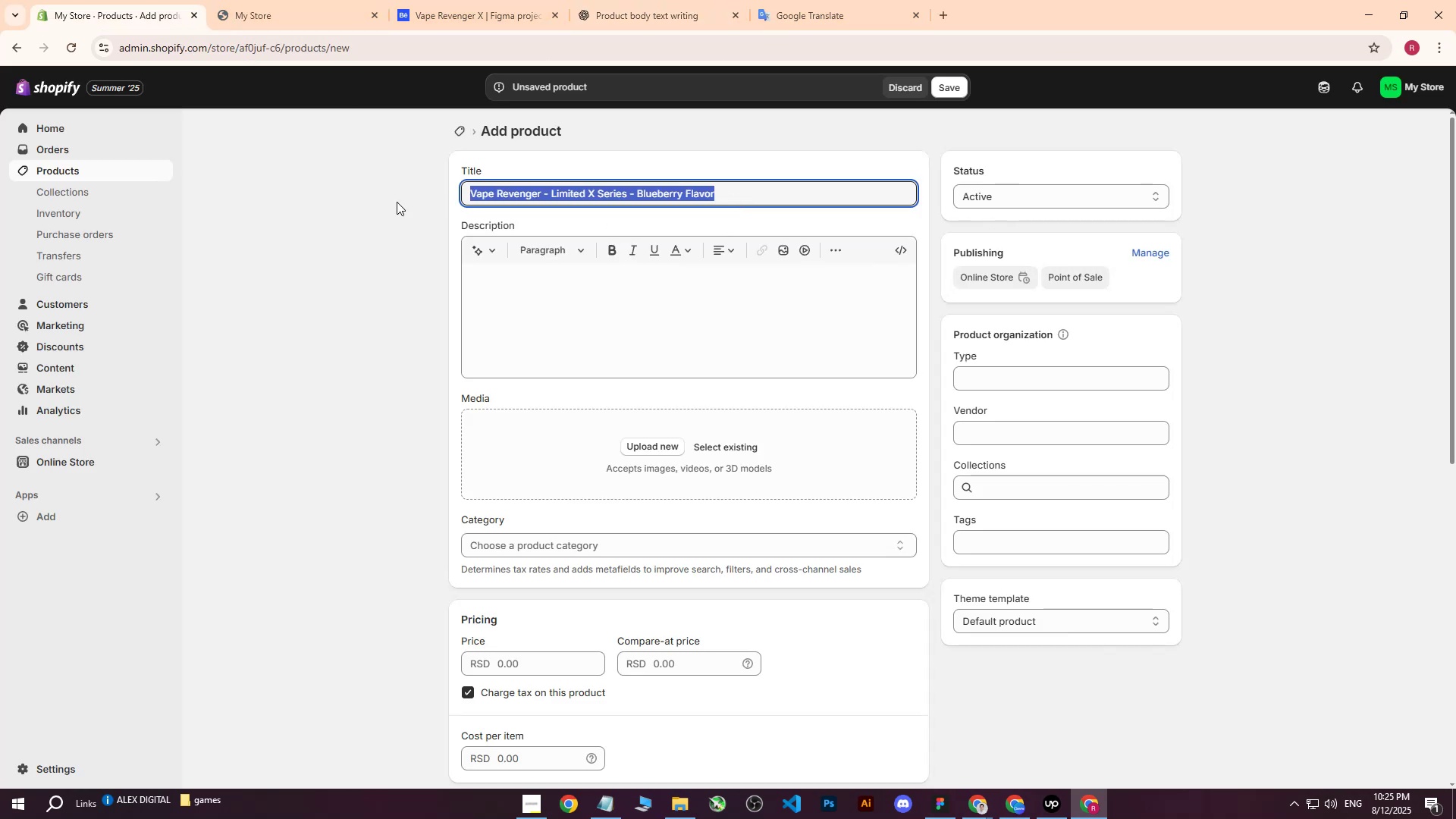 
key(Control+ControlLeft)
 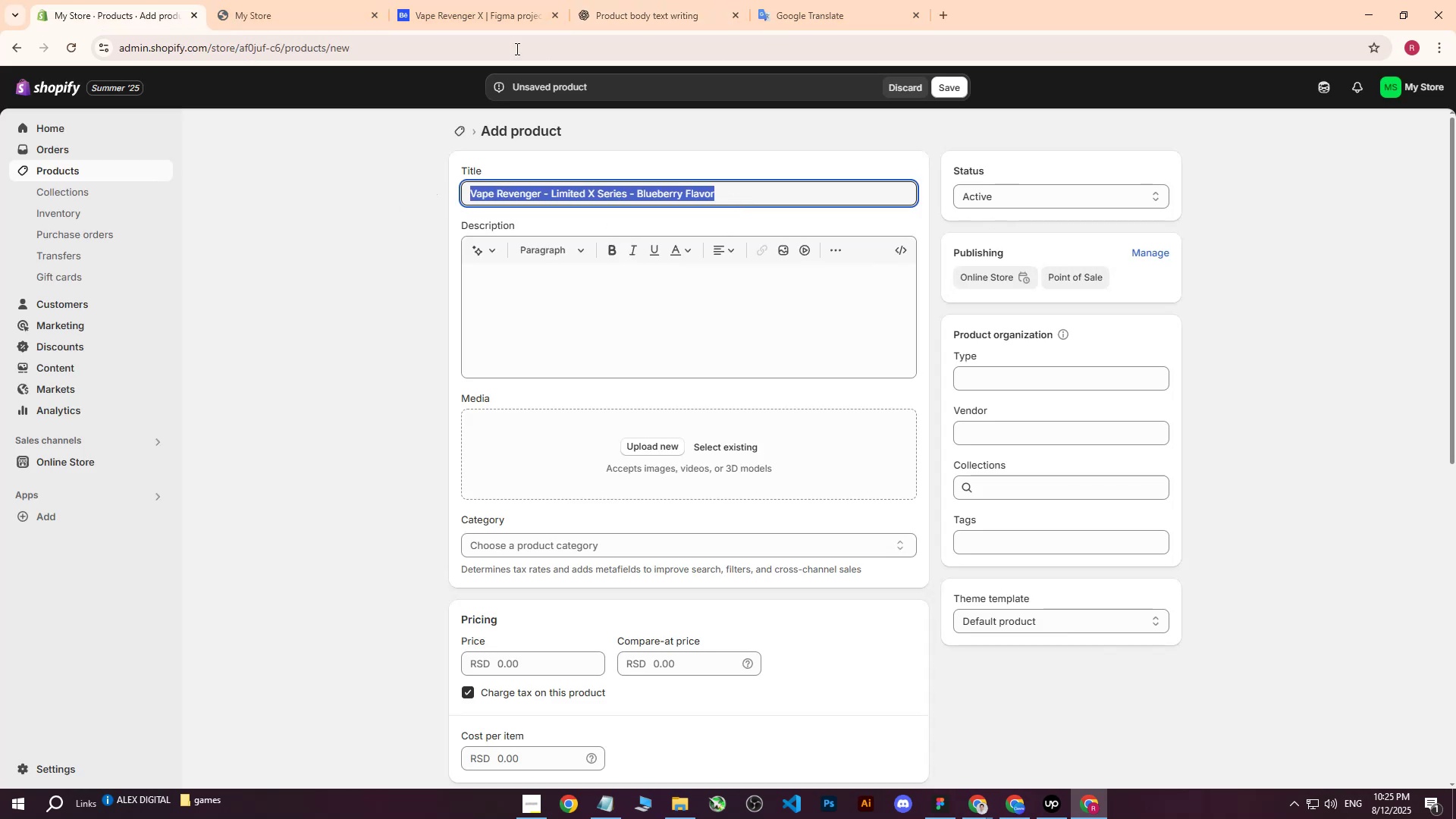 
key(Control+C)
 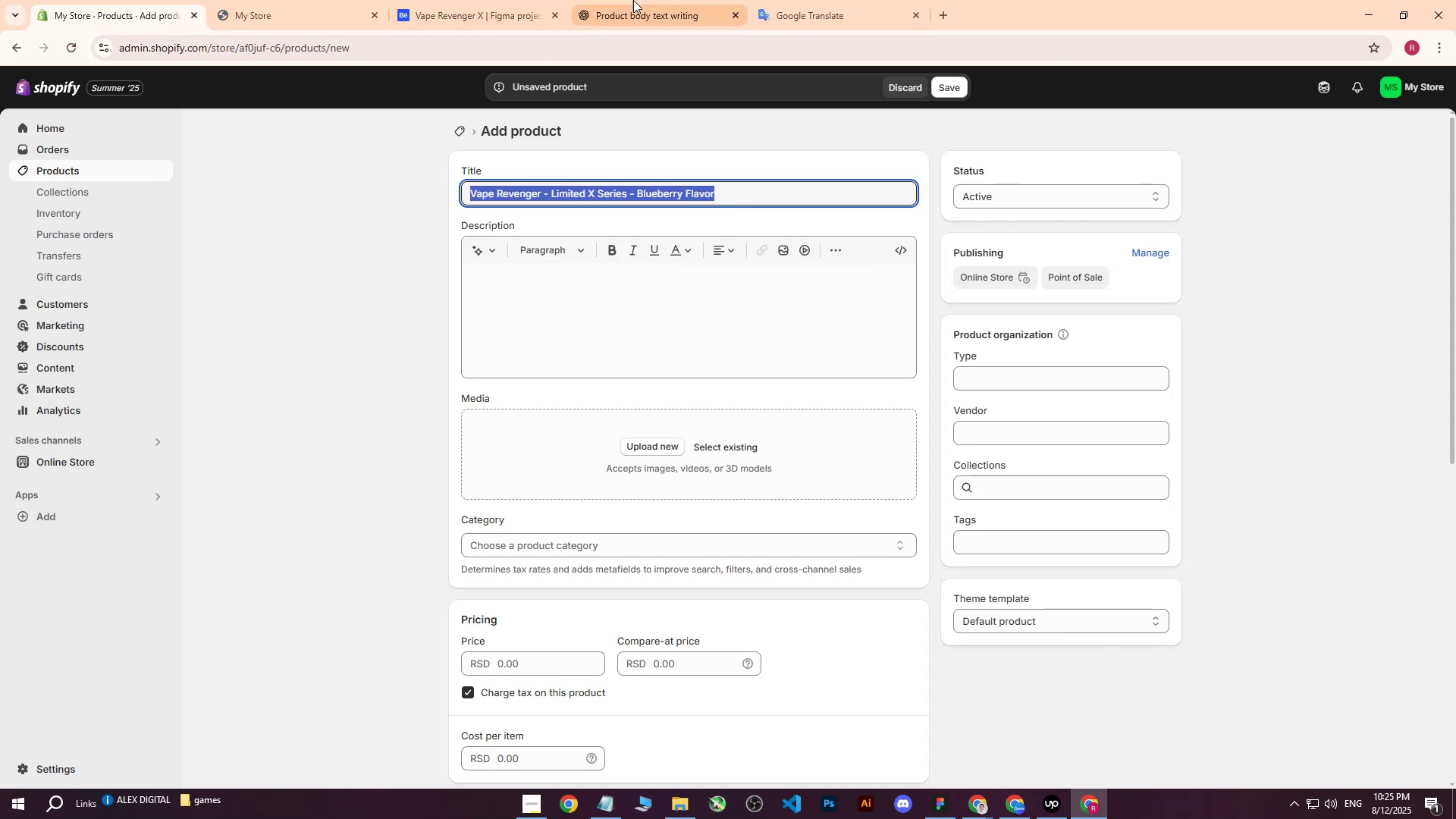 
left_click([633, 0])
 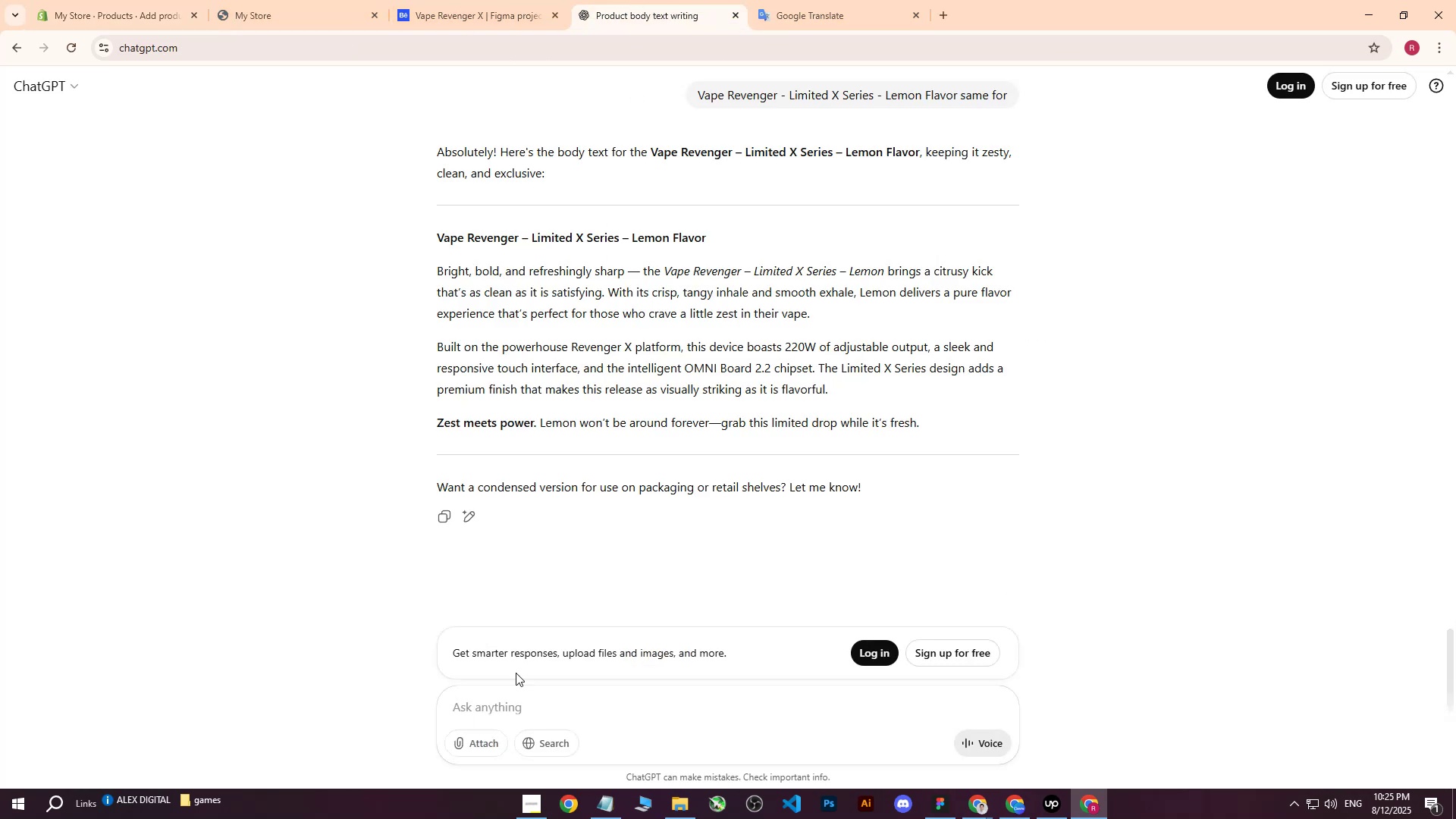 
left_click([510, 709])
 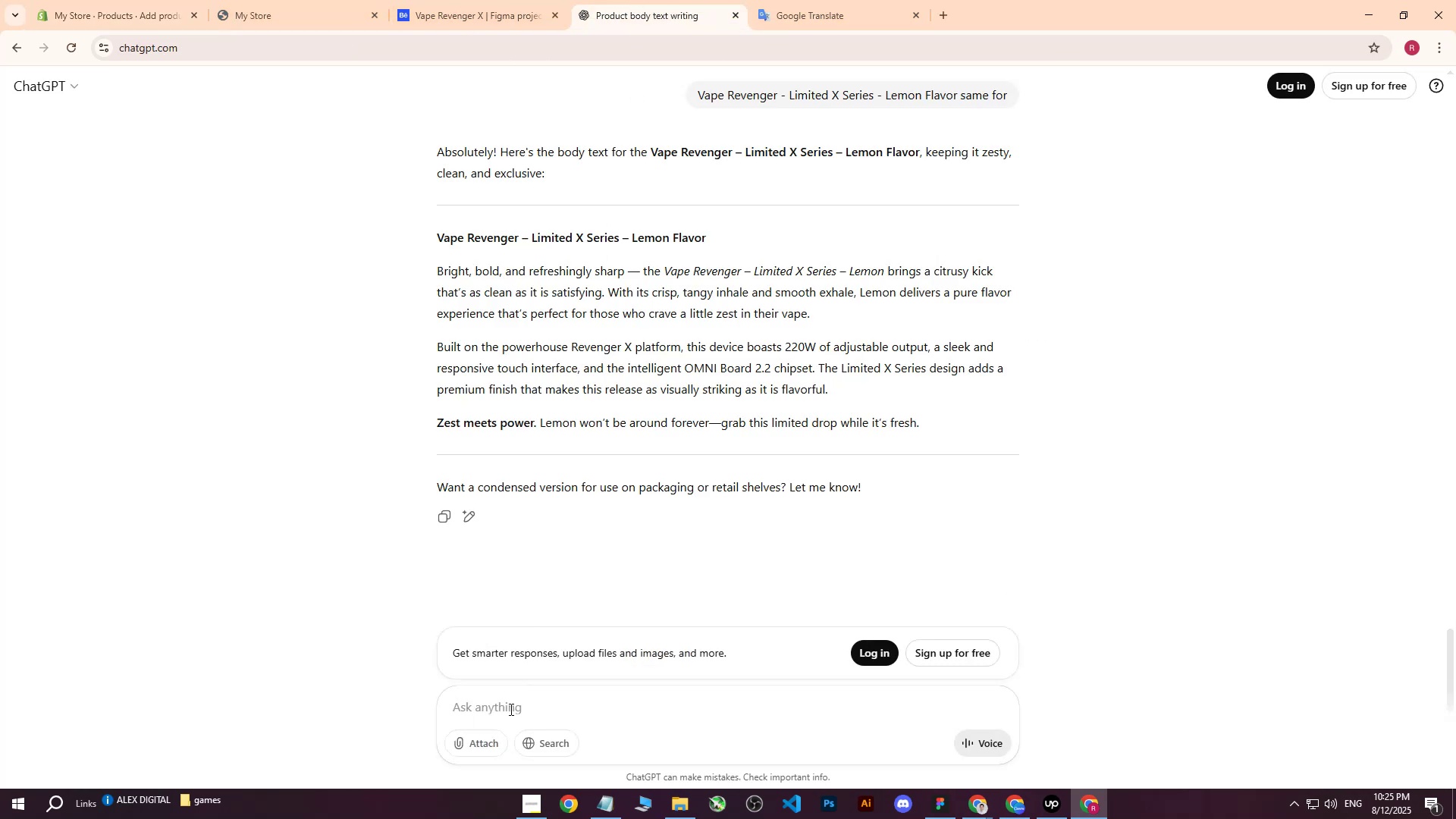 
type(same for )
 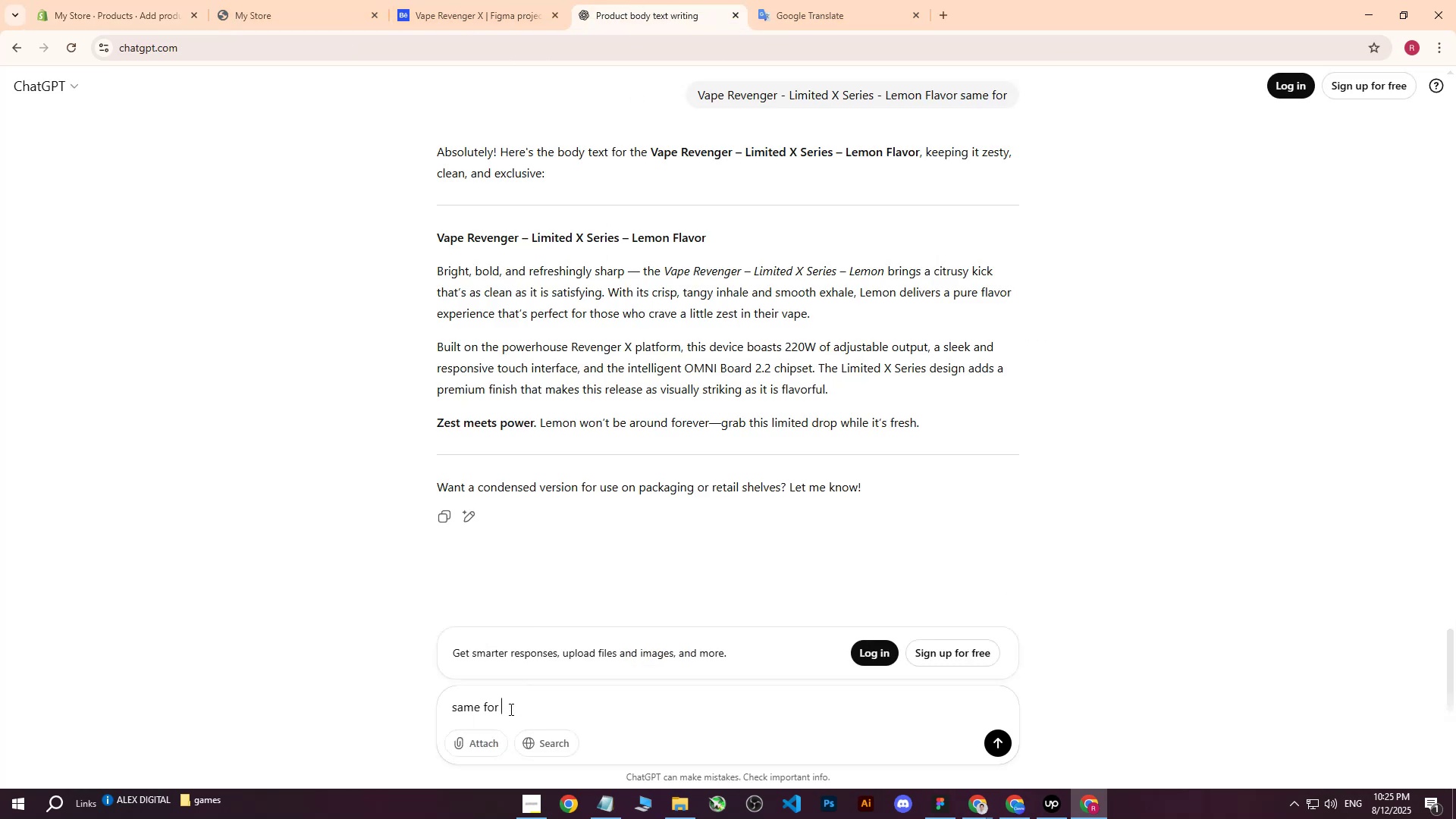 
key(Control+ControlLeft)
 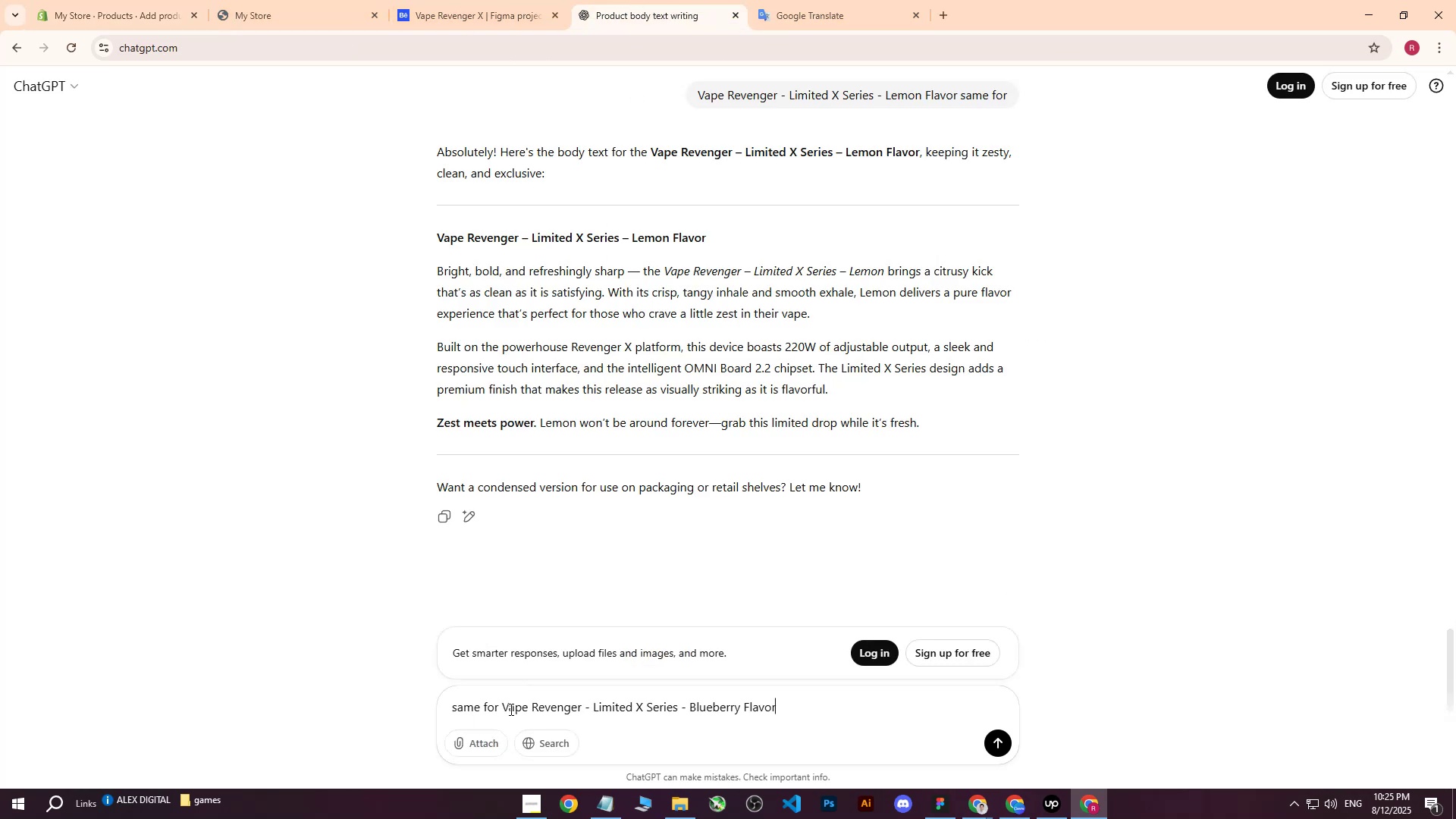 
key(Control+V)
 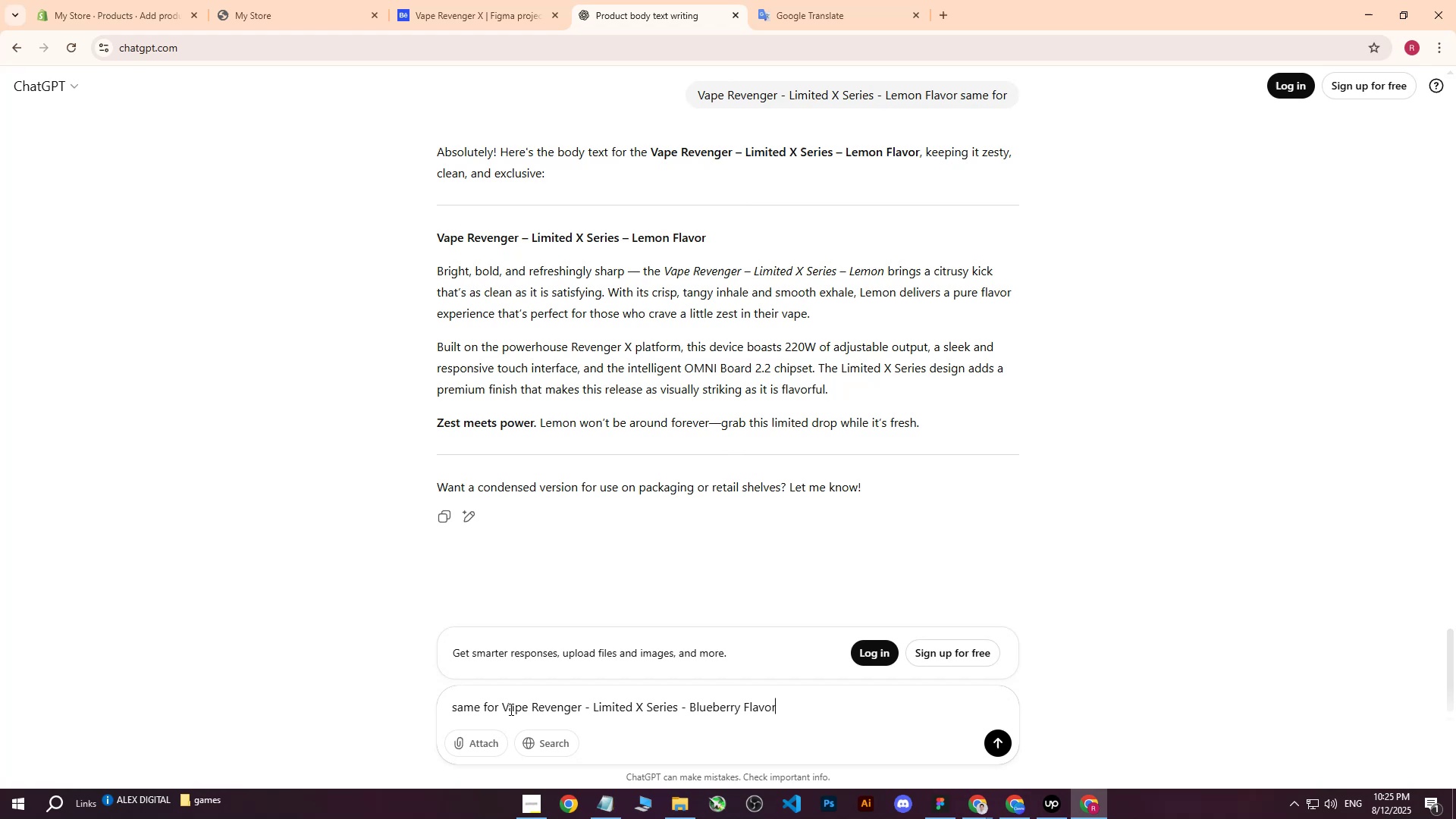 
key(Enter)
 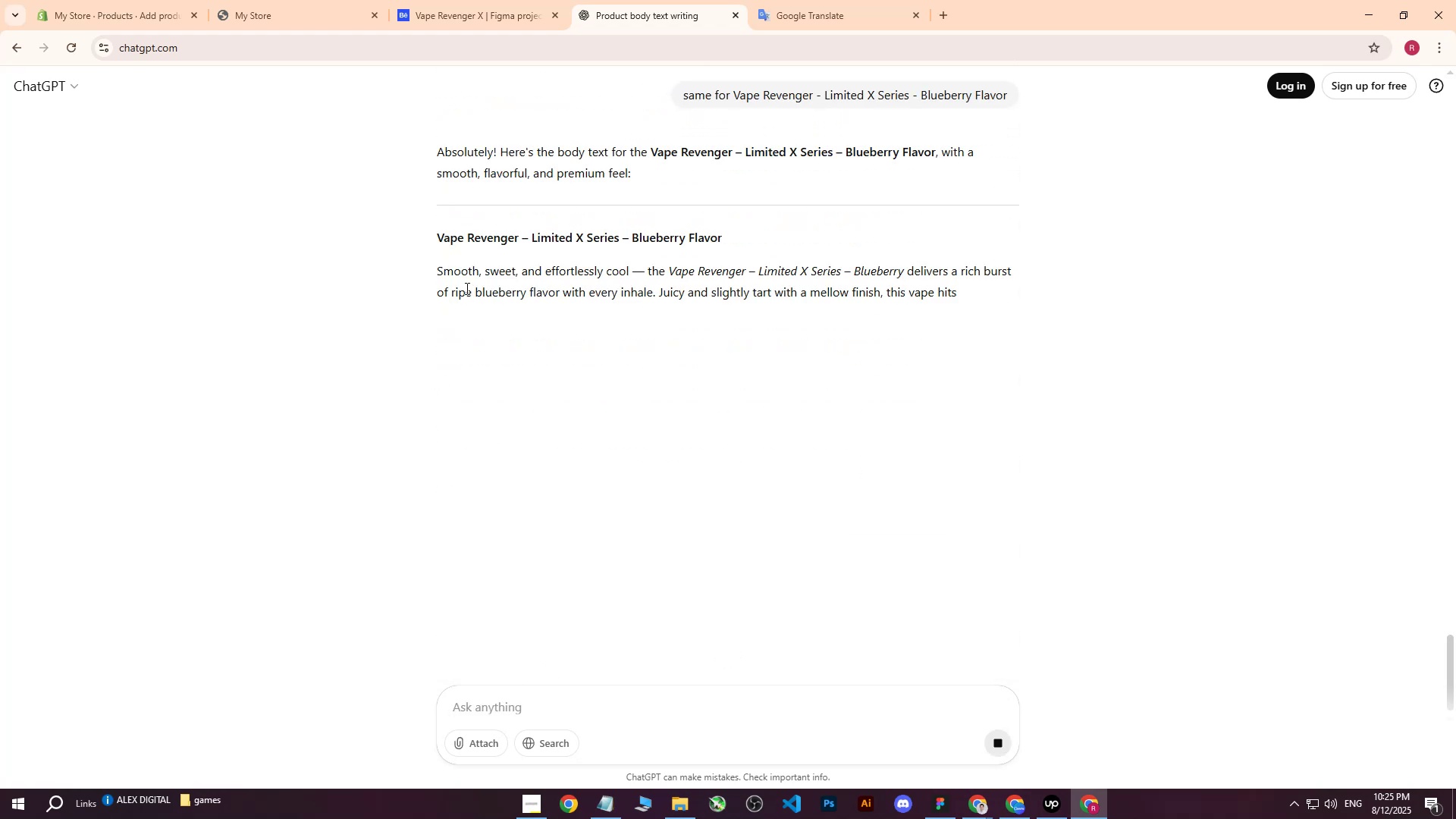 
wait(10.24)
 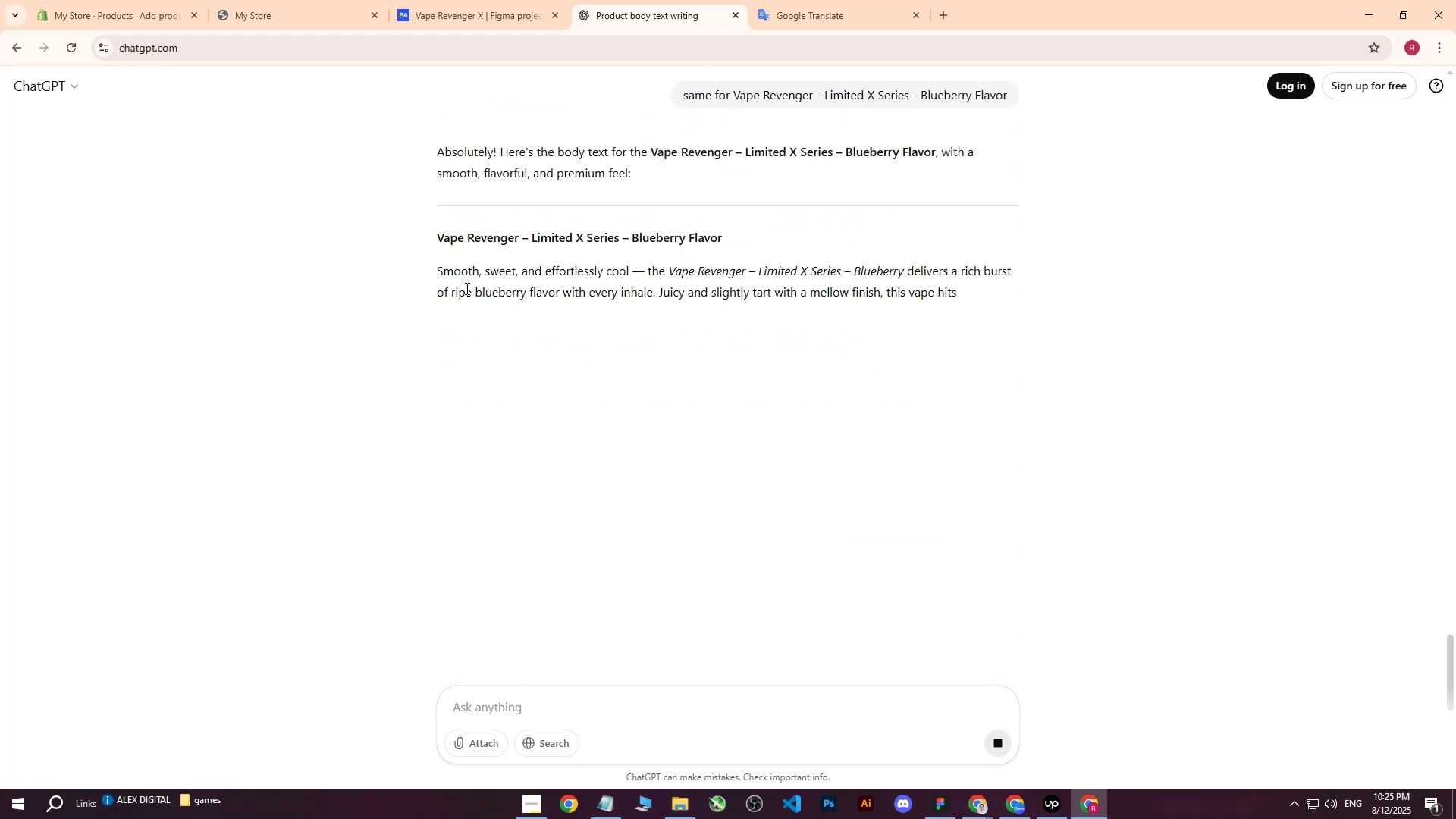 
left_click_drag(start_coordinate=[436, 268], to_coordinate=[908, 418])
 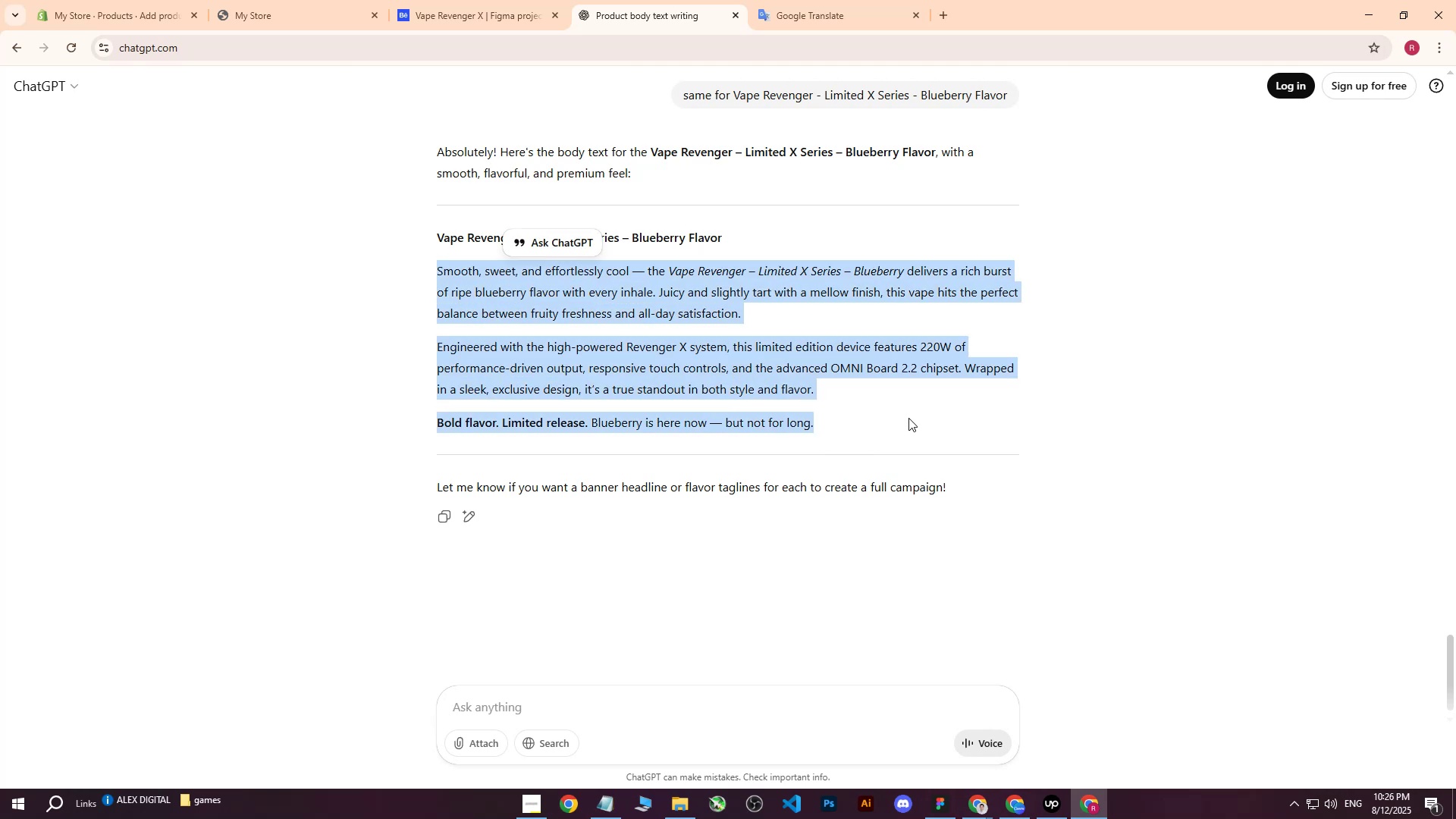 
key(Control+ControlLeft)
 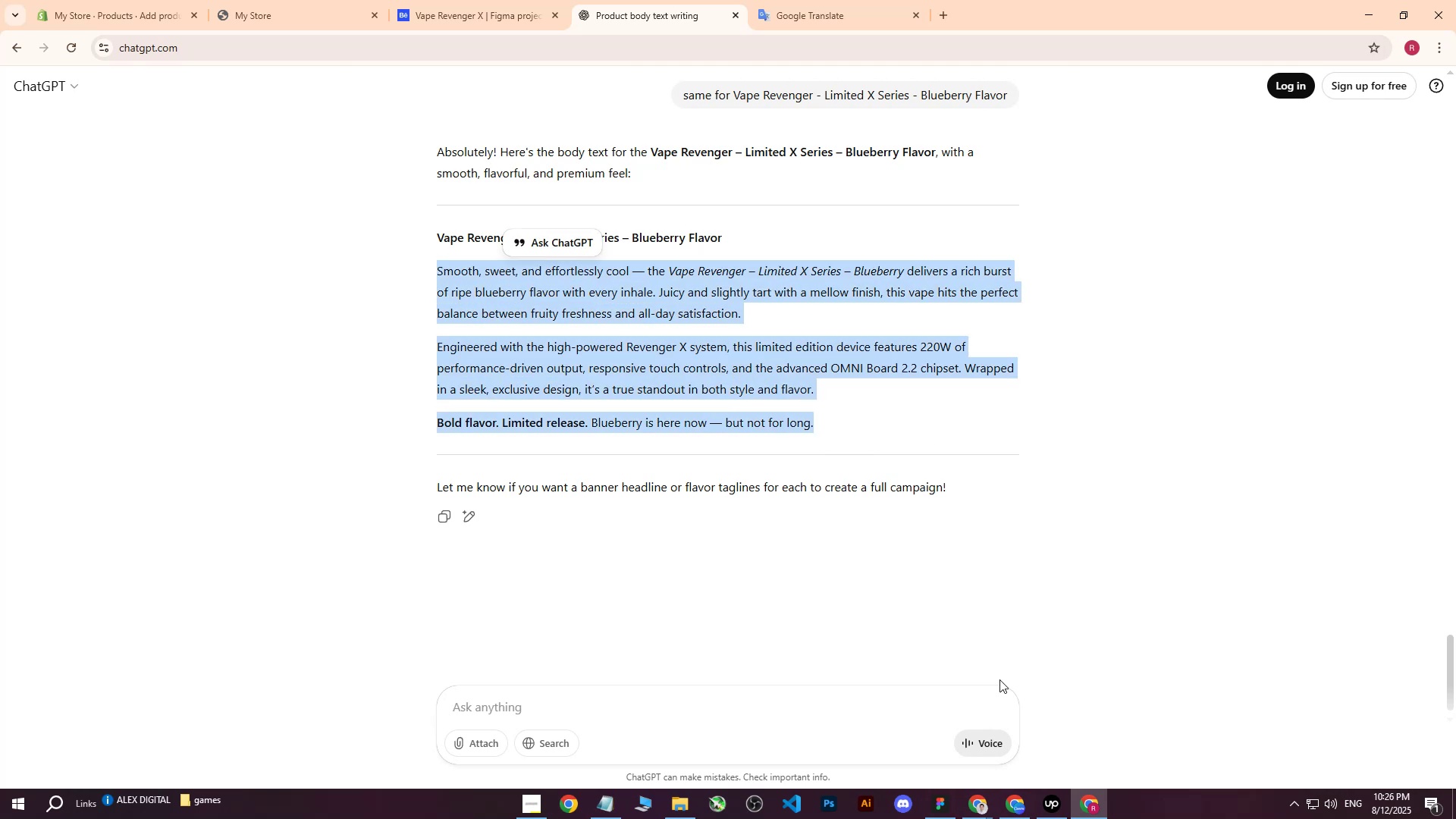 
key(Control+C)
 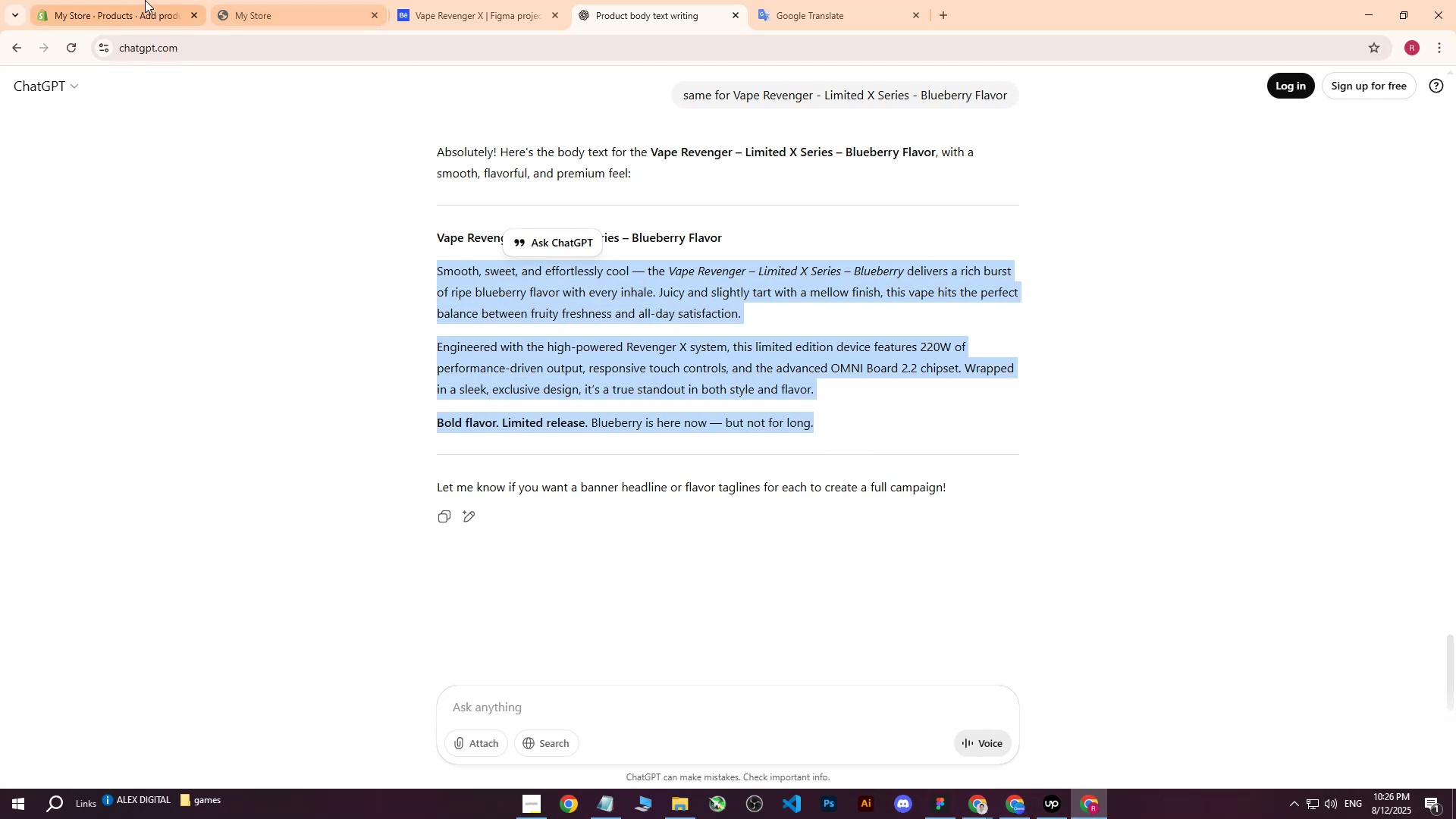 
double_click([108, 0])
 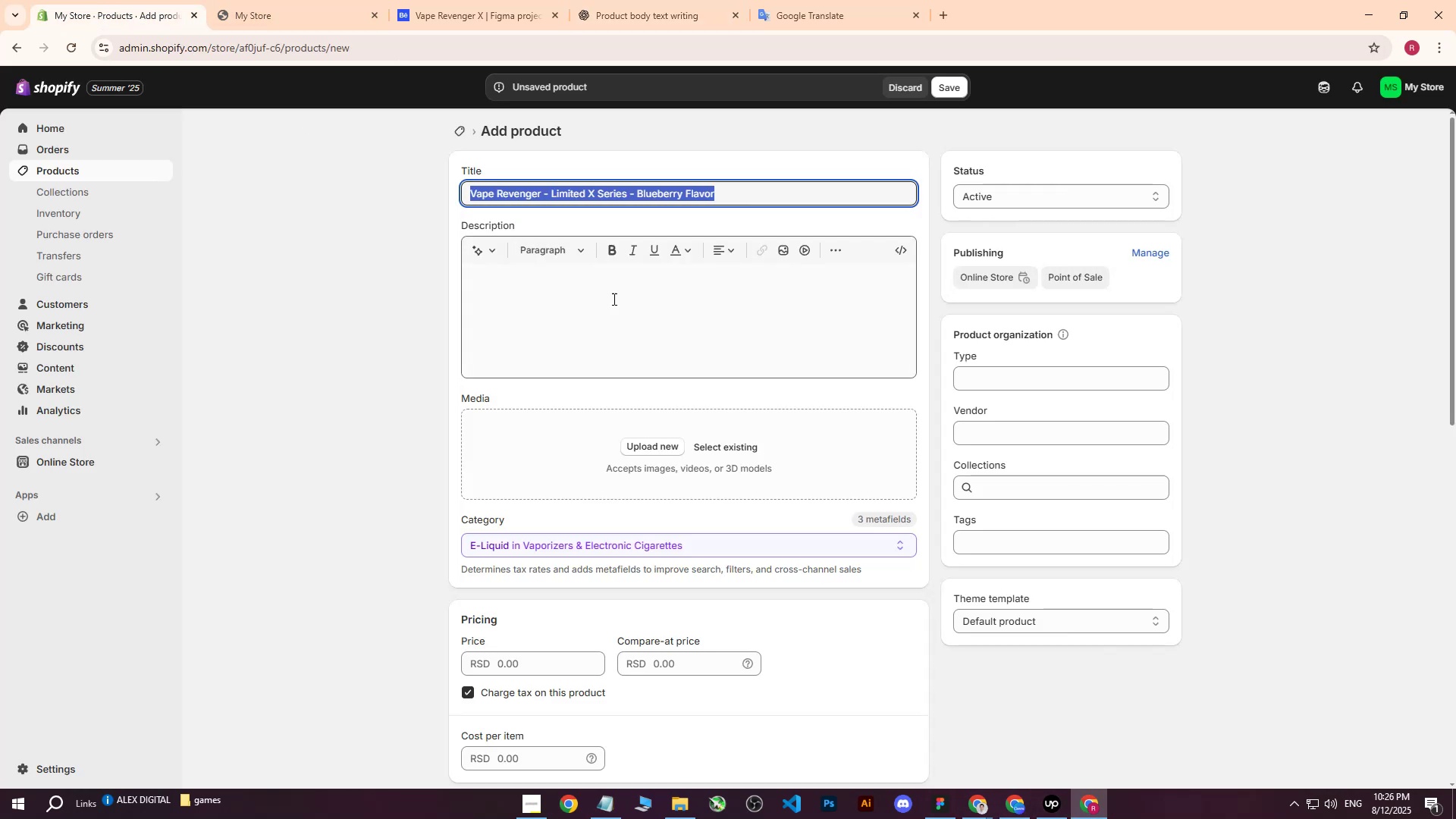 
left_click([625, 302])
 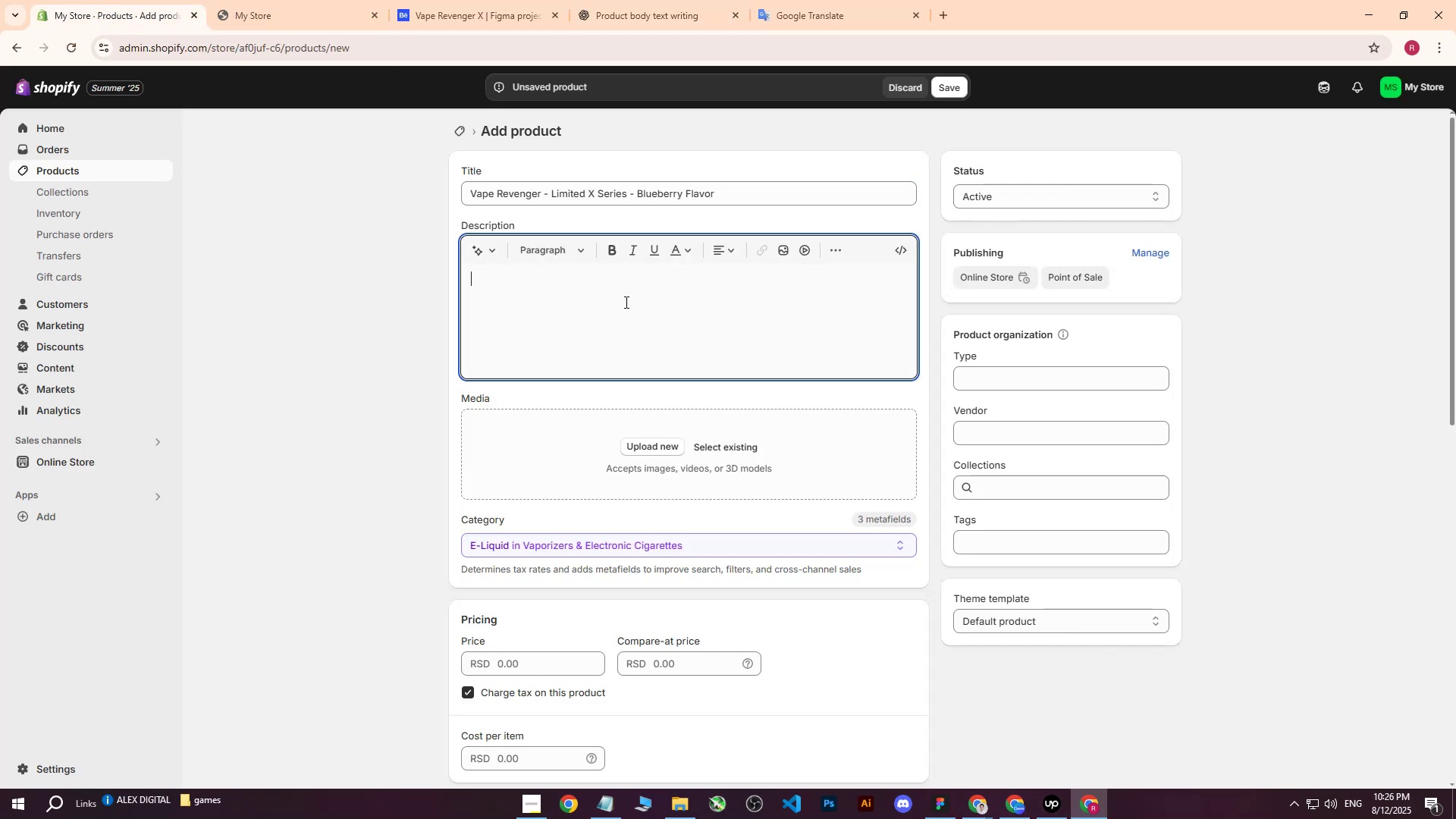 
key(Control+ControlLeft)
 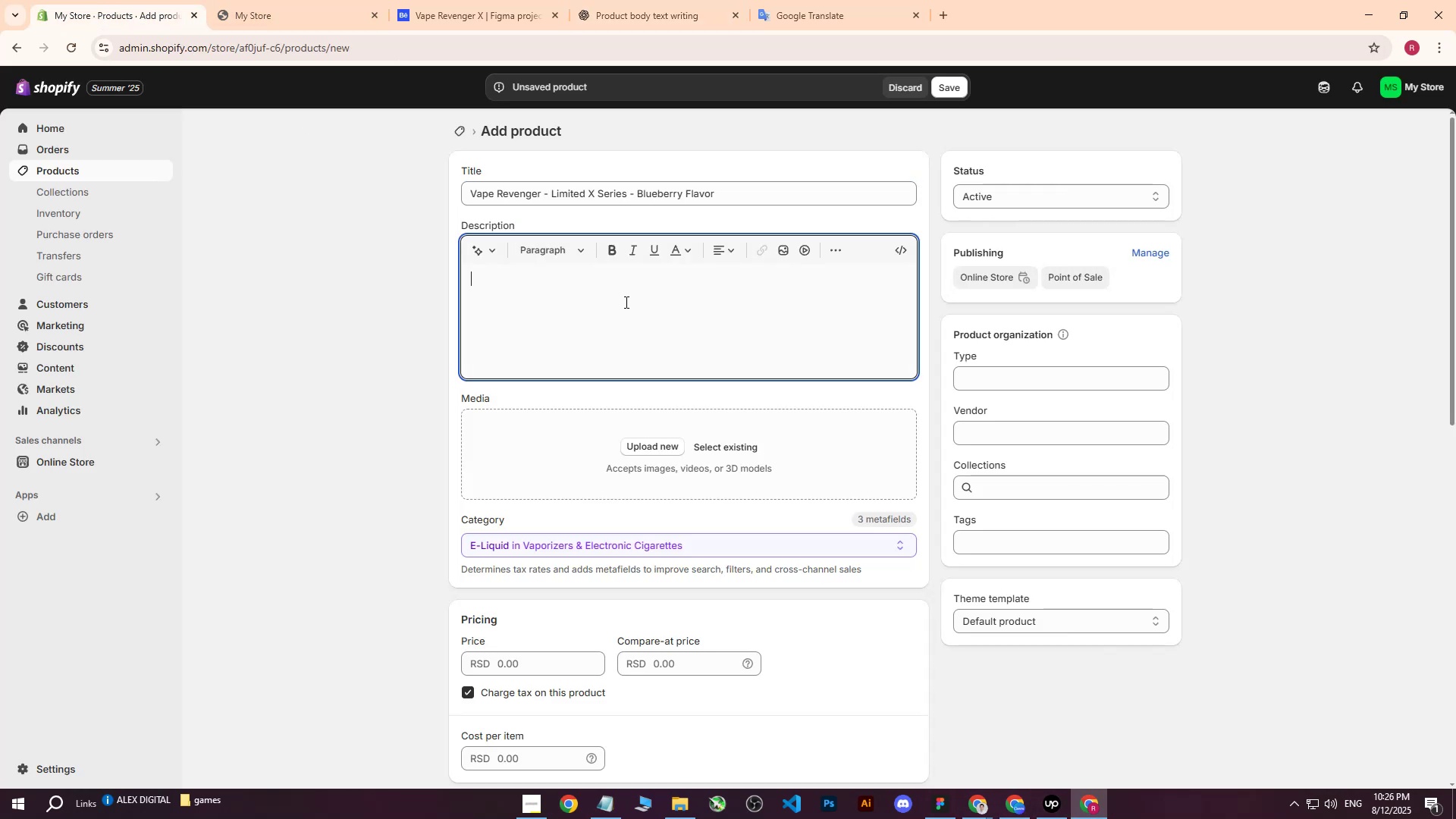 
key(Control+V)
 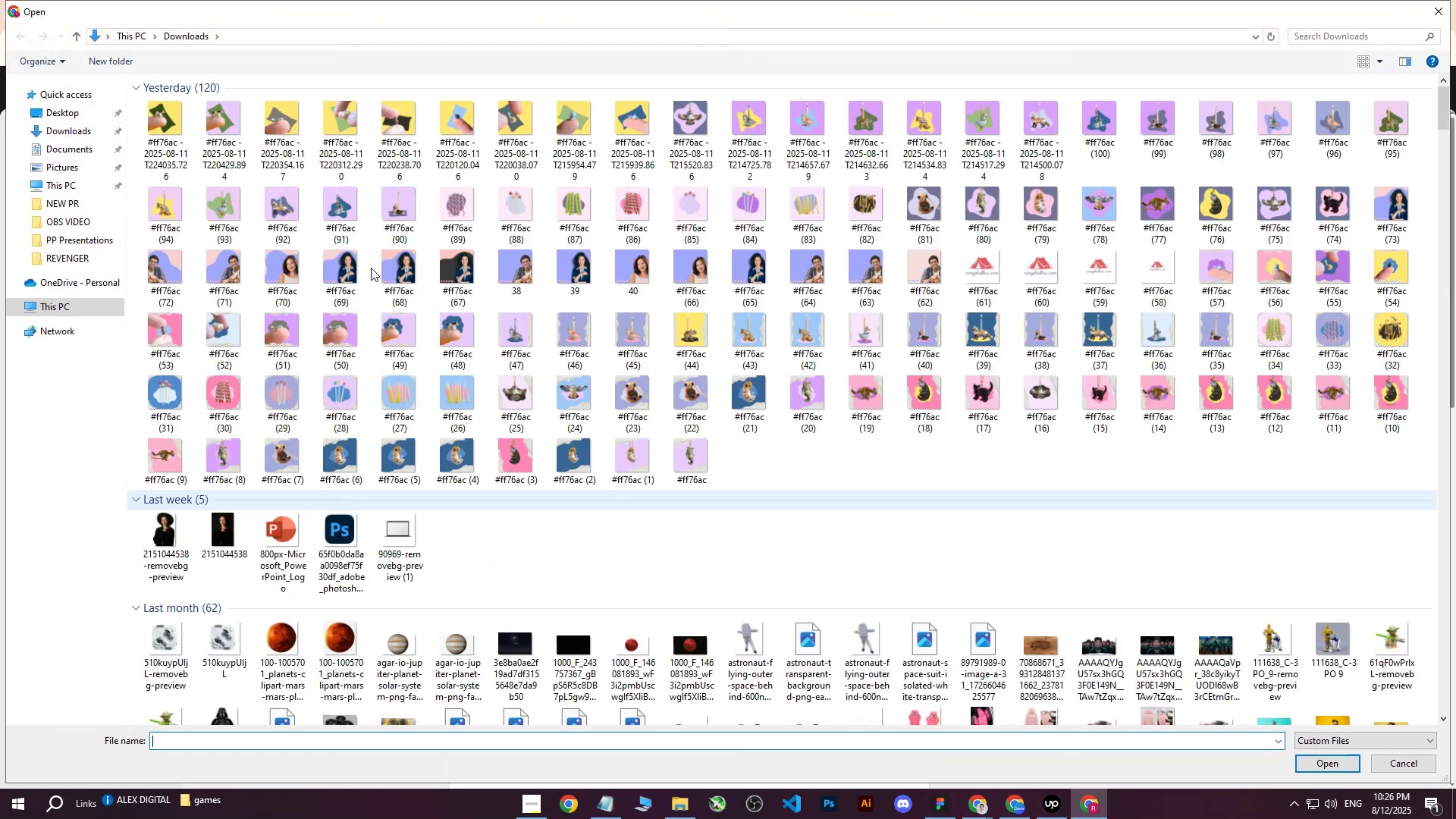 
left_click([159, 114])
 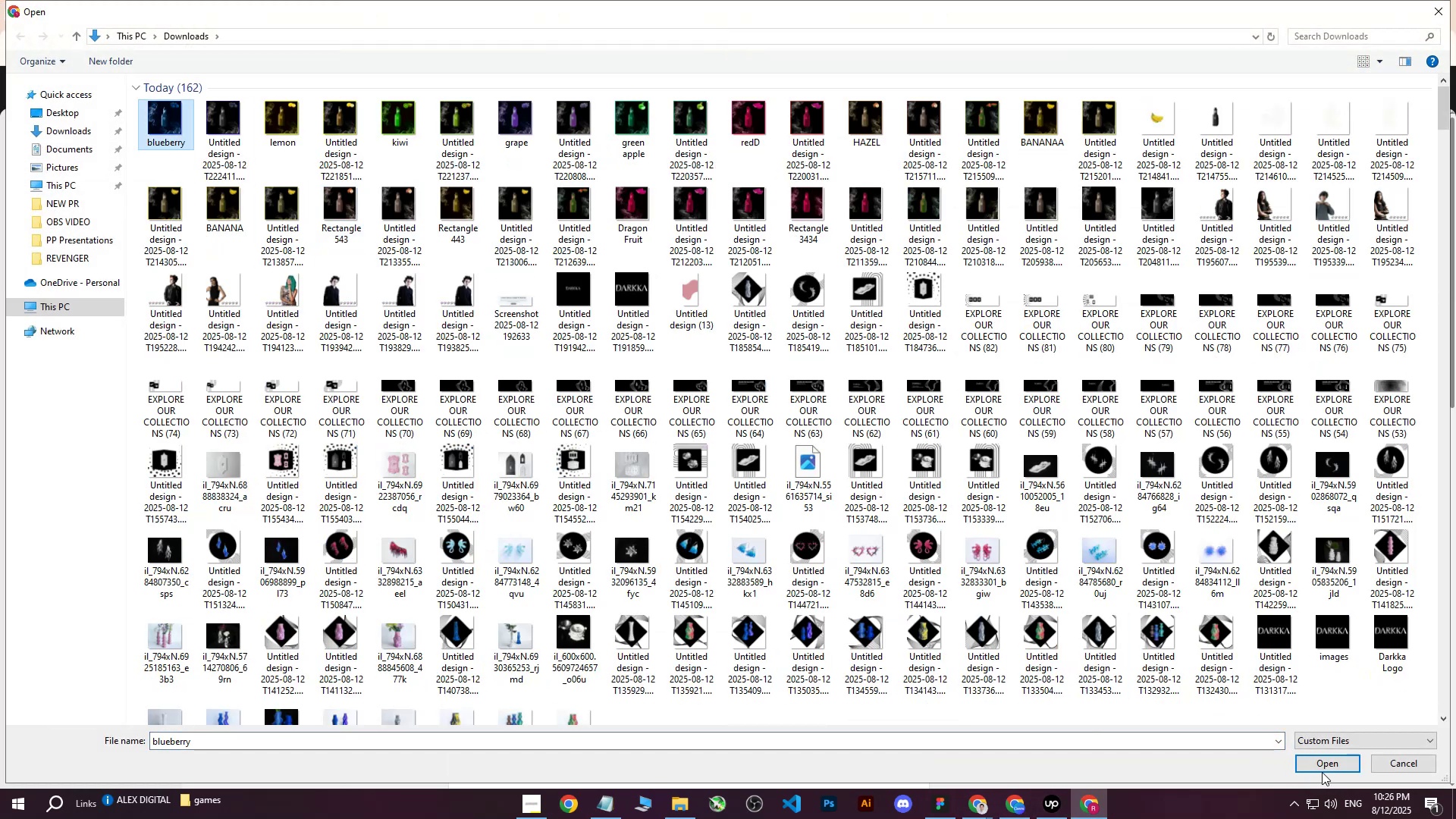 
left_click([1327, 759])
 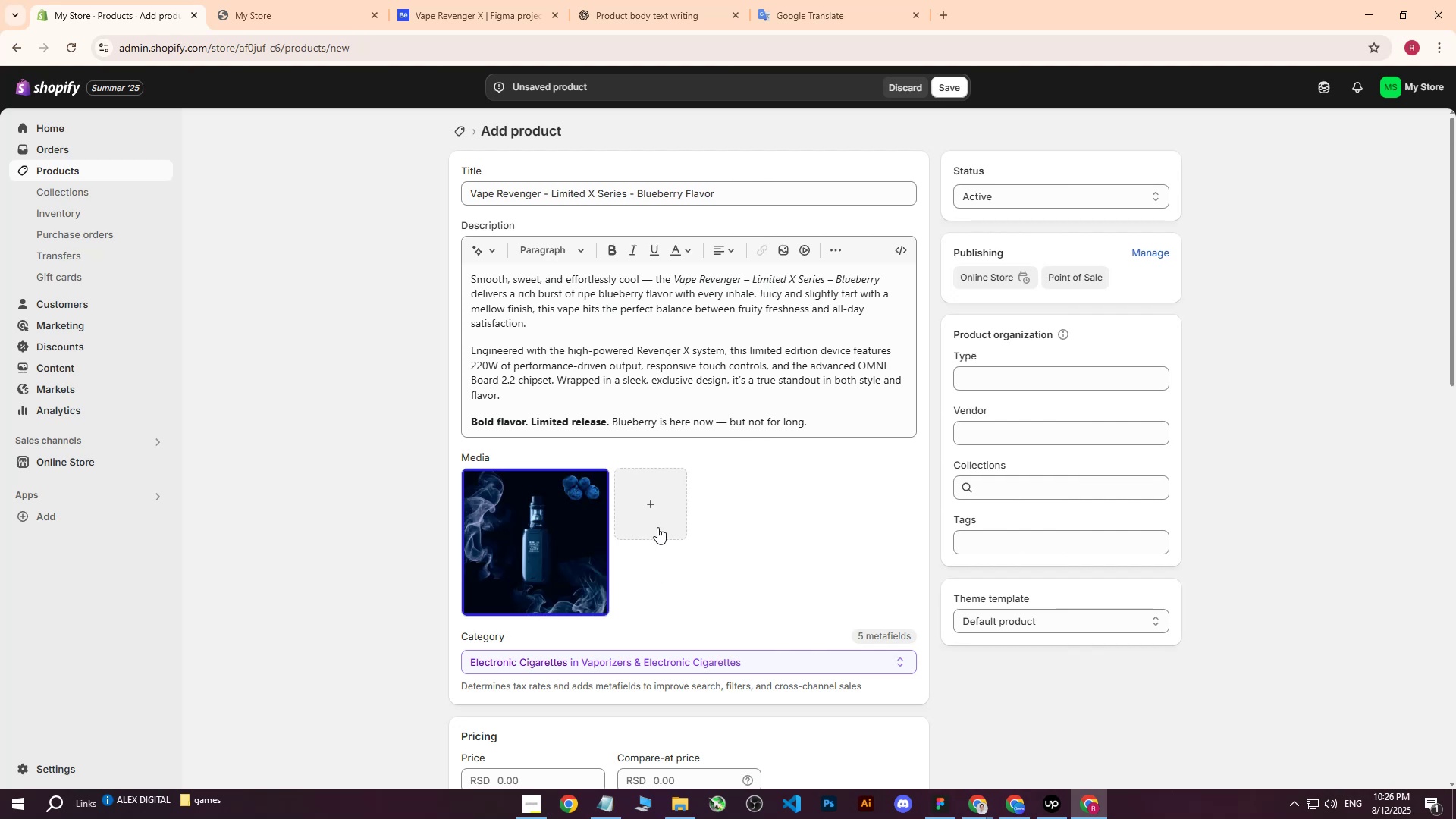 
wait(6.89)
 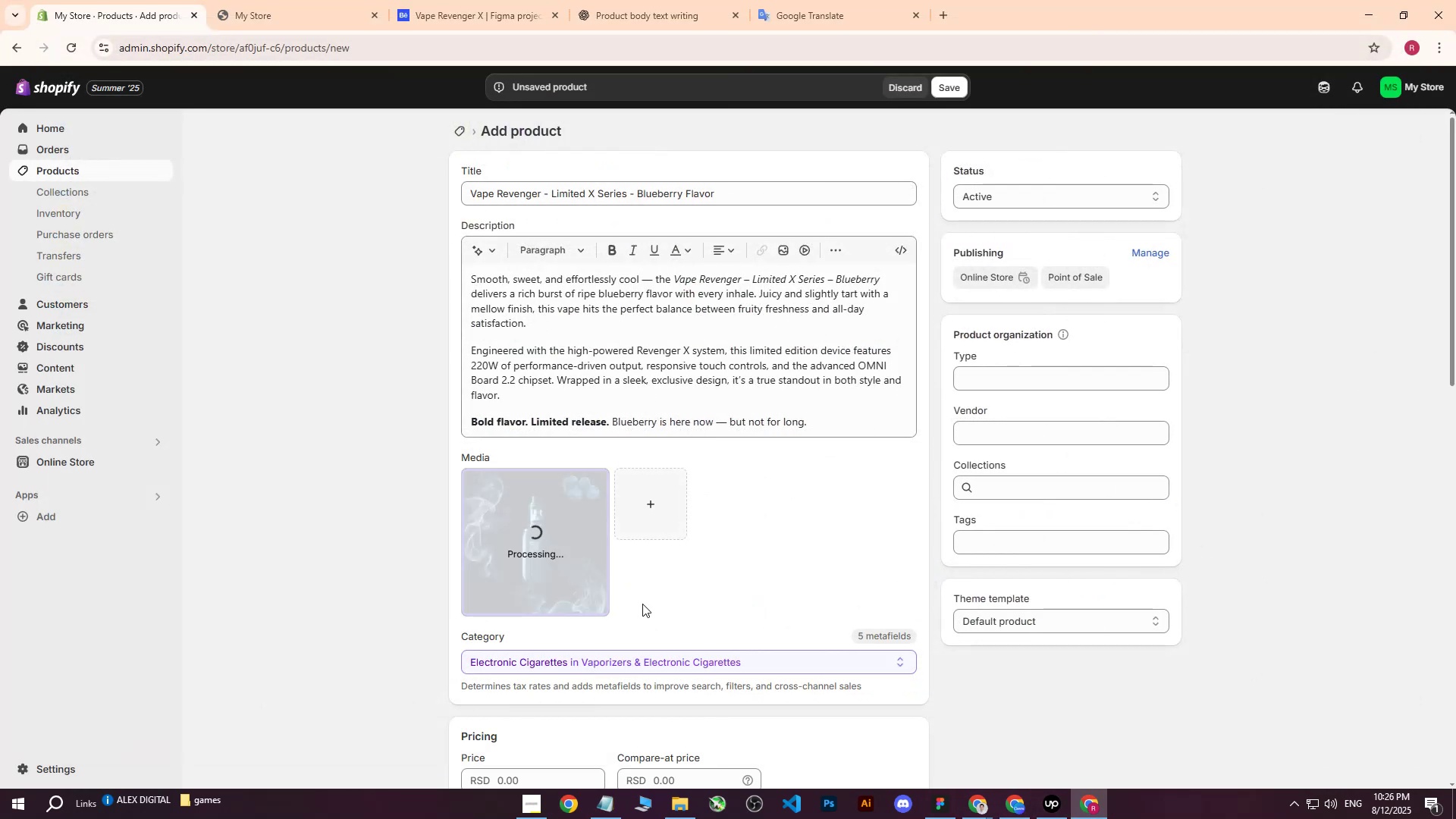 
left_click([539, 528])
 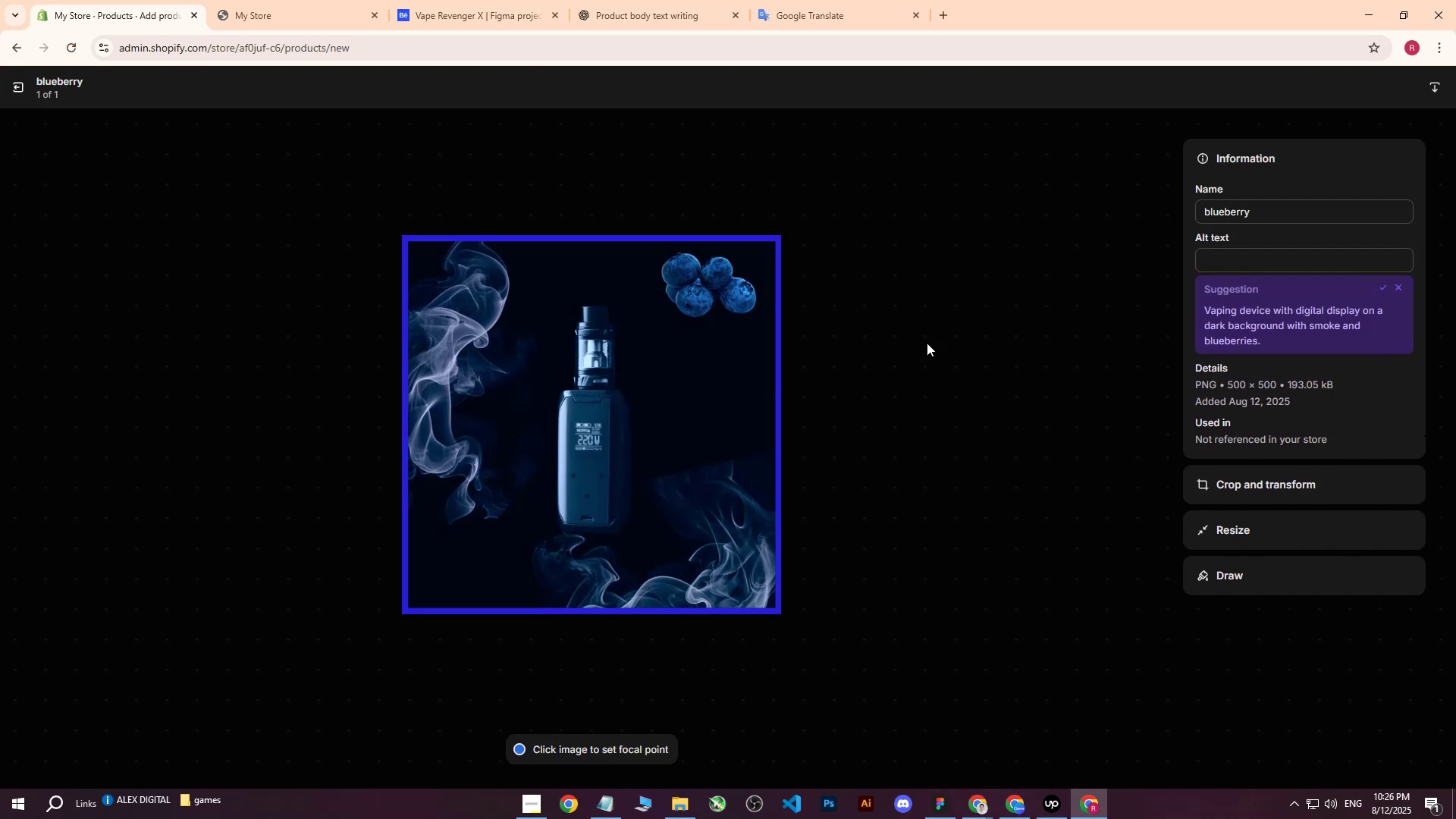 
left_click([1273, 267])
 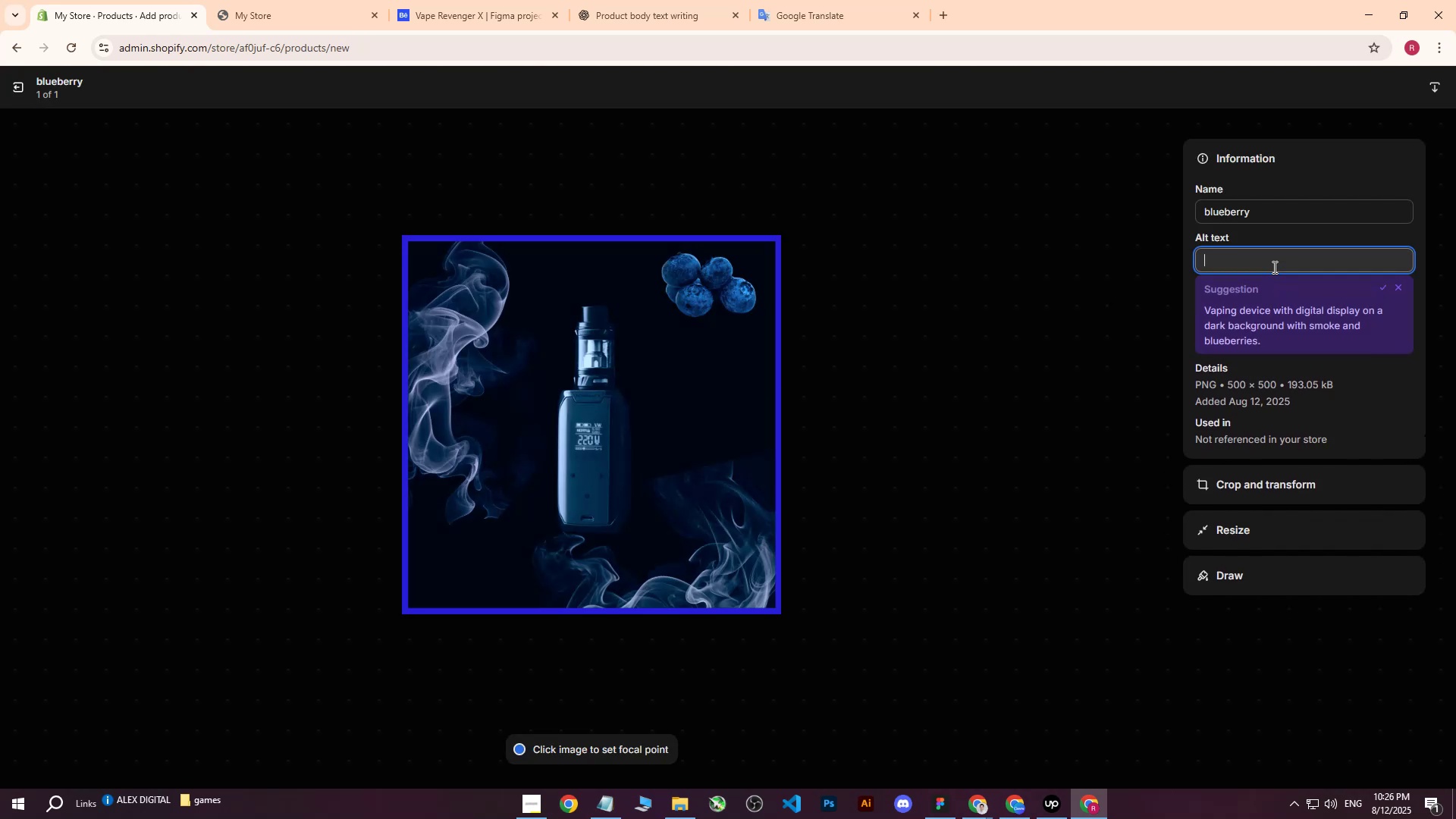 
type(Vape Revenger - Lm)
key(Backspace)
type(imited X Series 0 )
key(Backspace)
key(Backspace)
type(- b)
key(Backspace)
type(Bl)
key(Backspace)
key(Backspace)
key(Backspace)
type(Blueba)
key(Backspace)
type(errt )
key(Backspace)
type(y)
key(Backspace)
type( )
key(Backspace)
key(Backspace)
type(y Flavor on black bakc)
key(Backspace)
key(Backspace)
type(ckground with blue smoje)
key(Backspace)
key(Backspace)
type(ke and )
 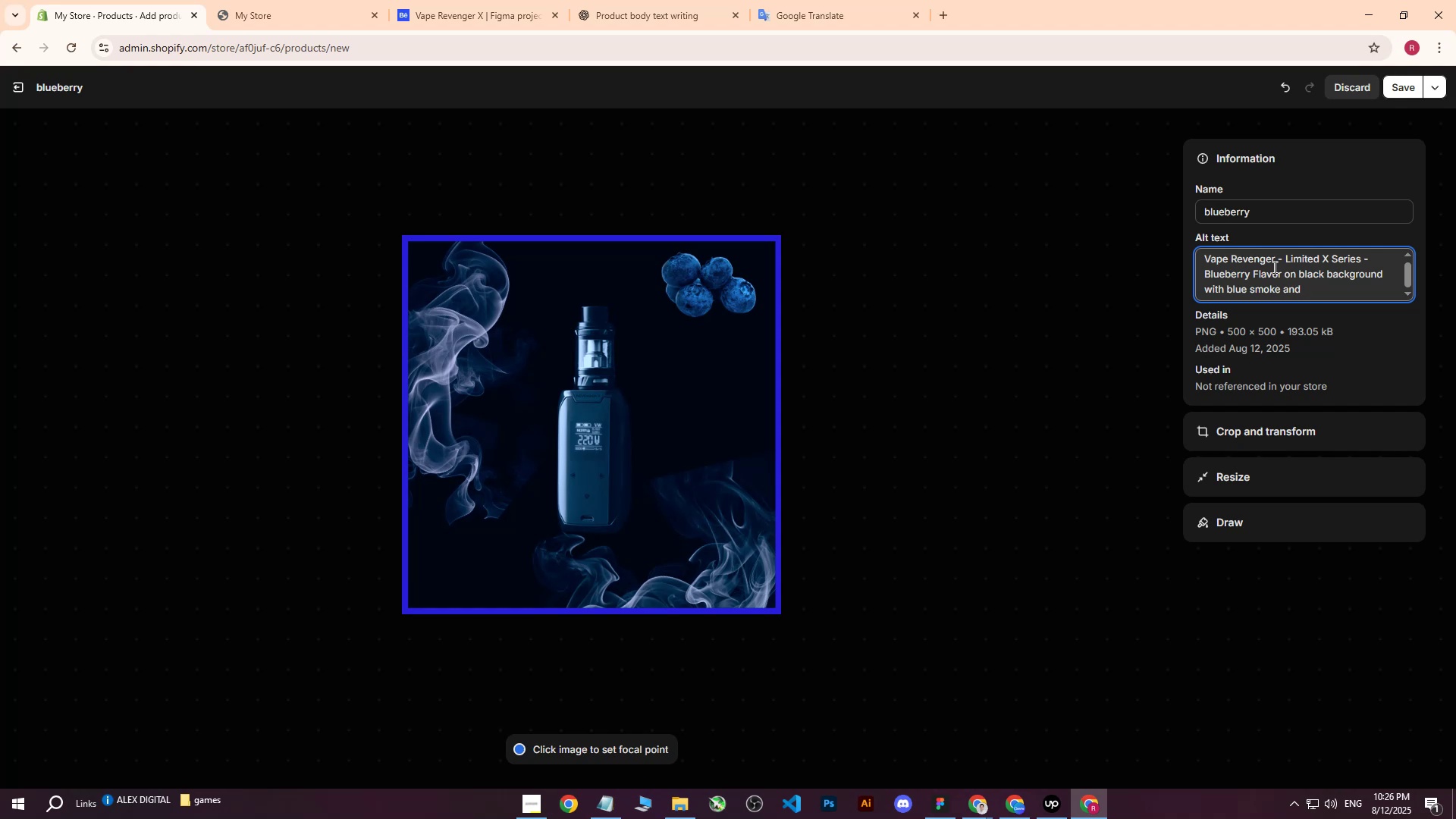 
wait(8.7)
 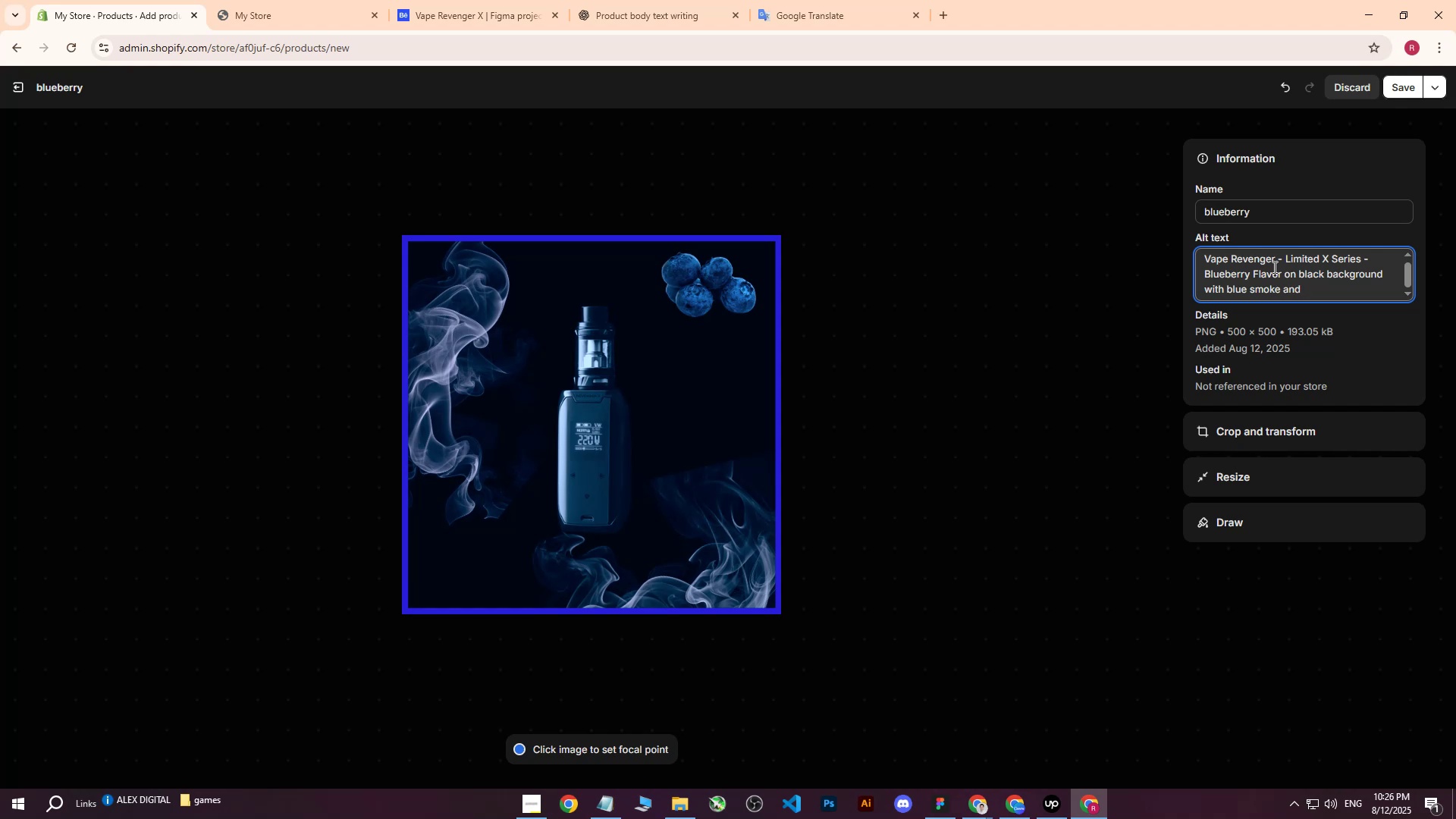 
type(blueberries.)
 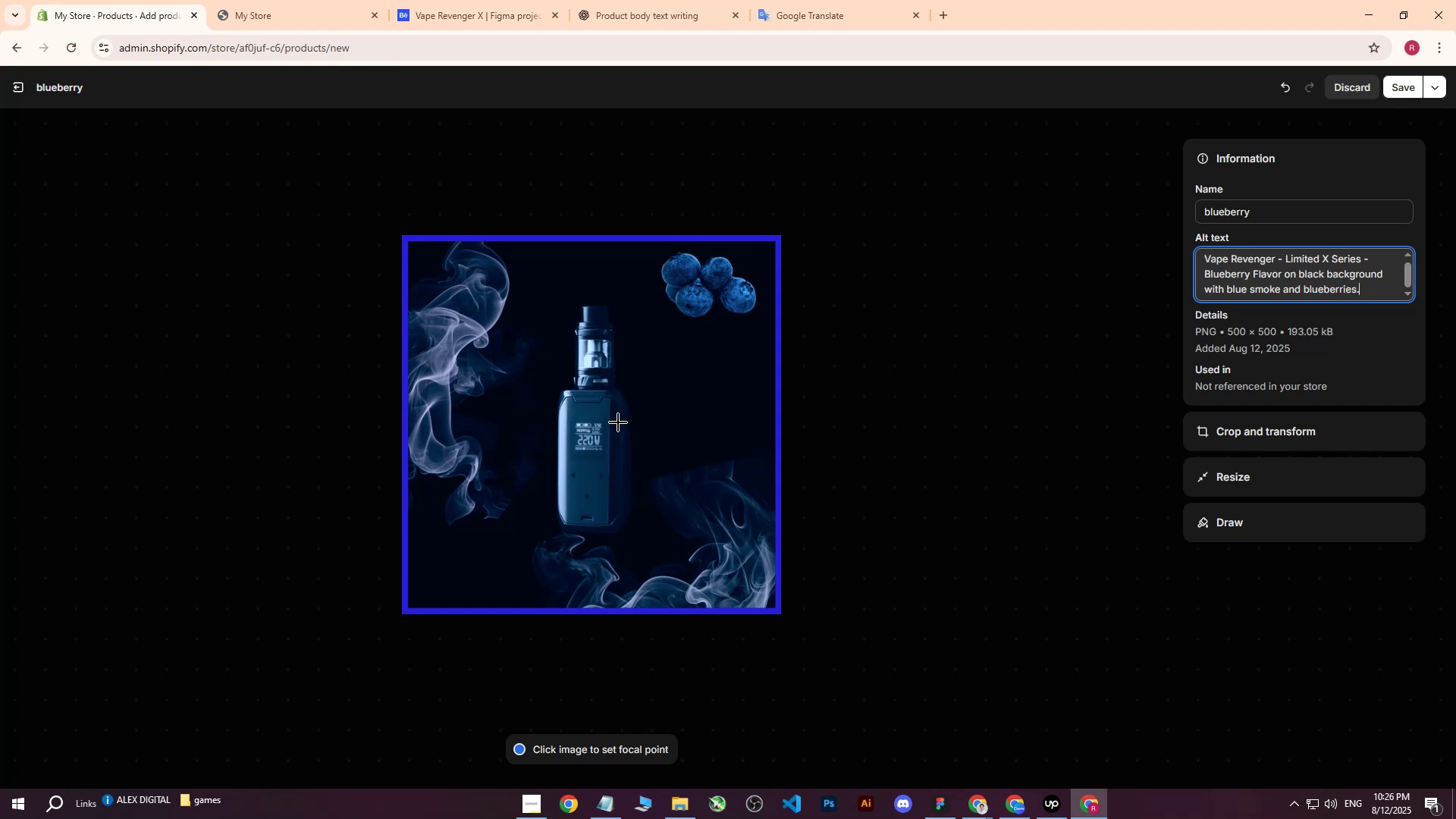 
left_click([588, 431])
 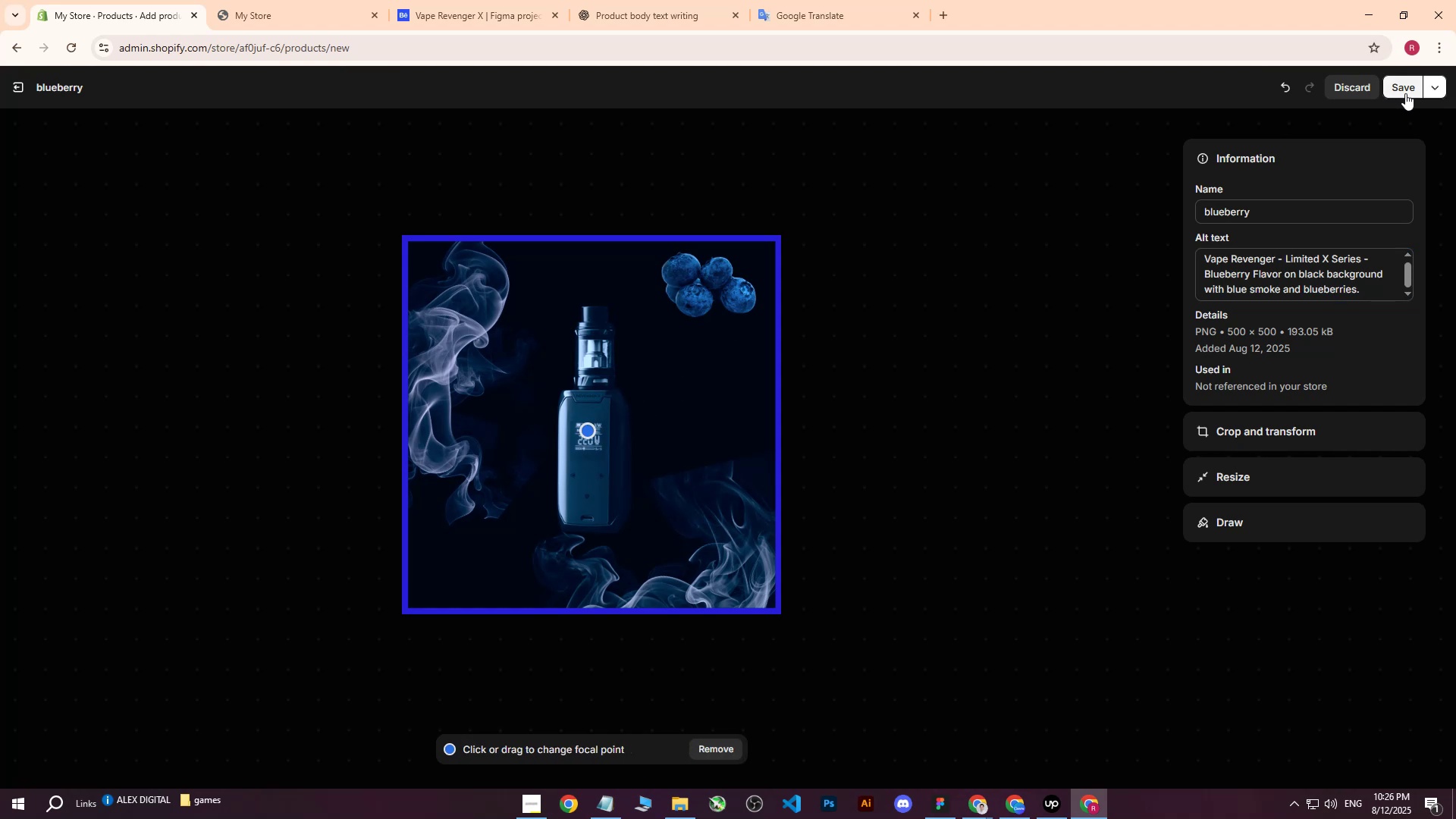 
left_click([1407, 91])
 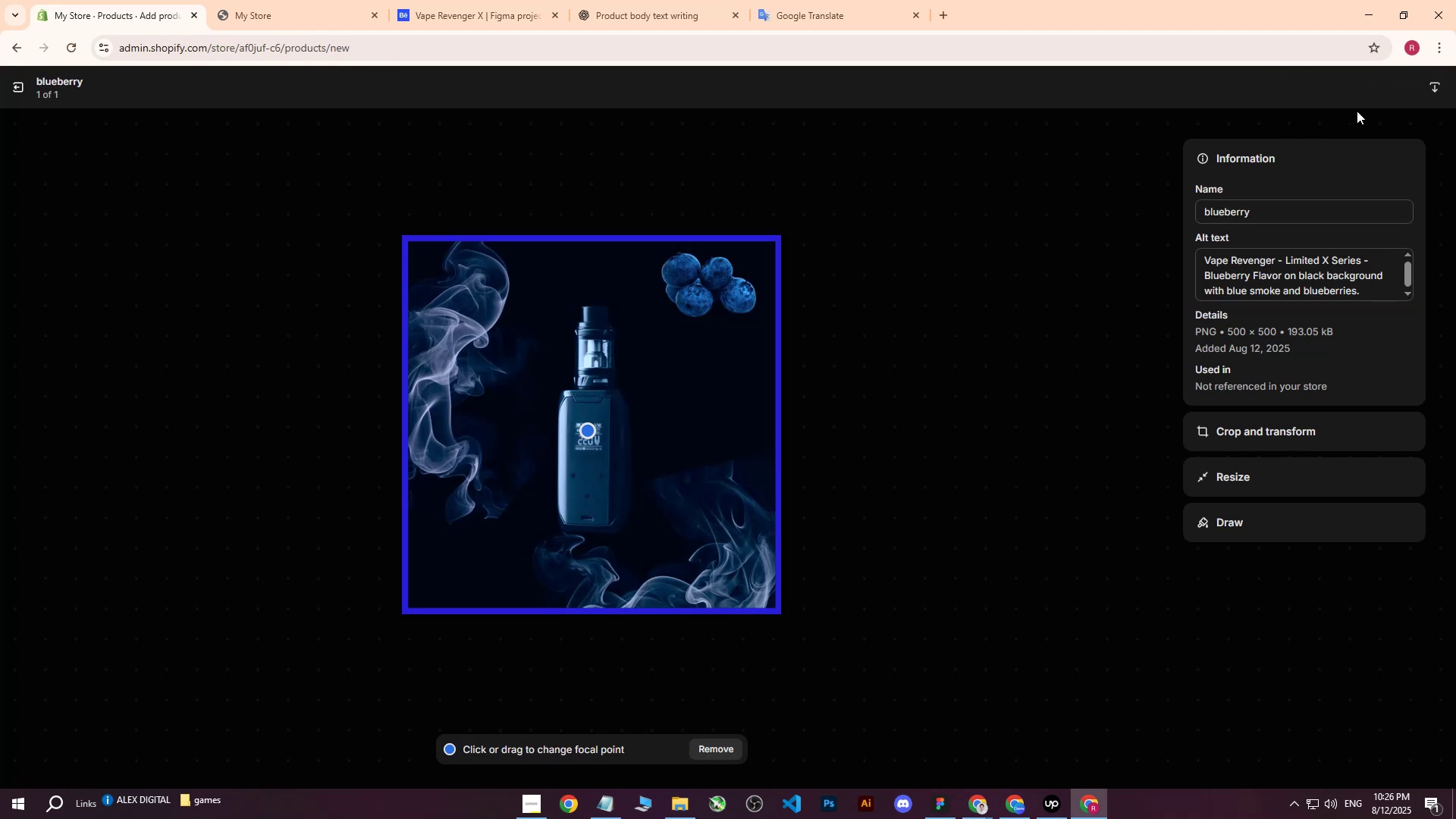 
wait(6.05)
 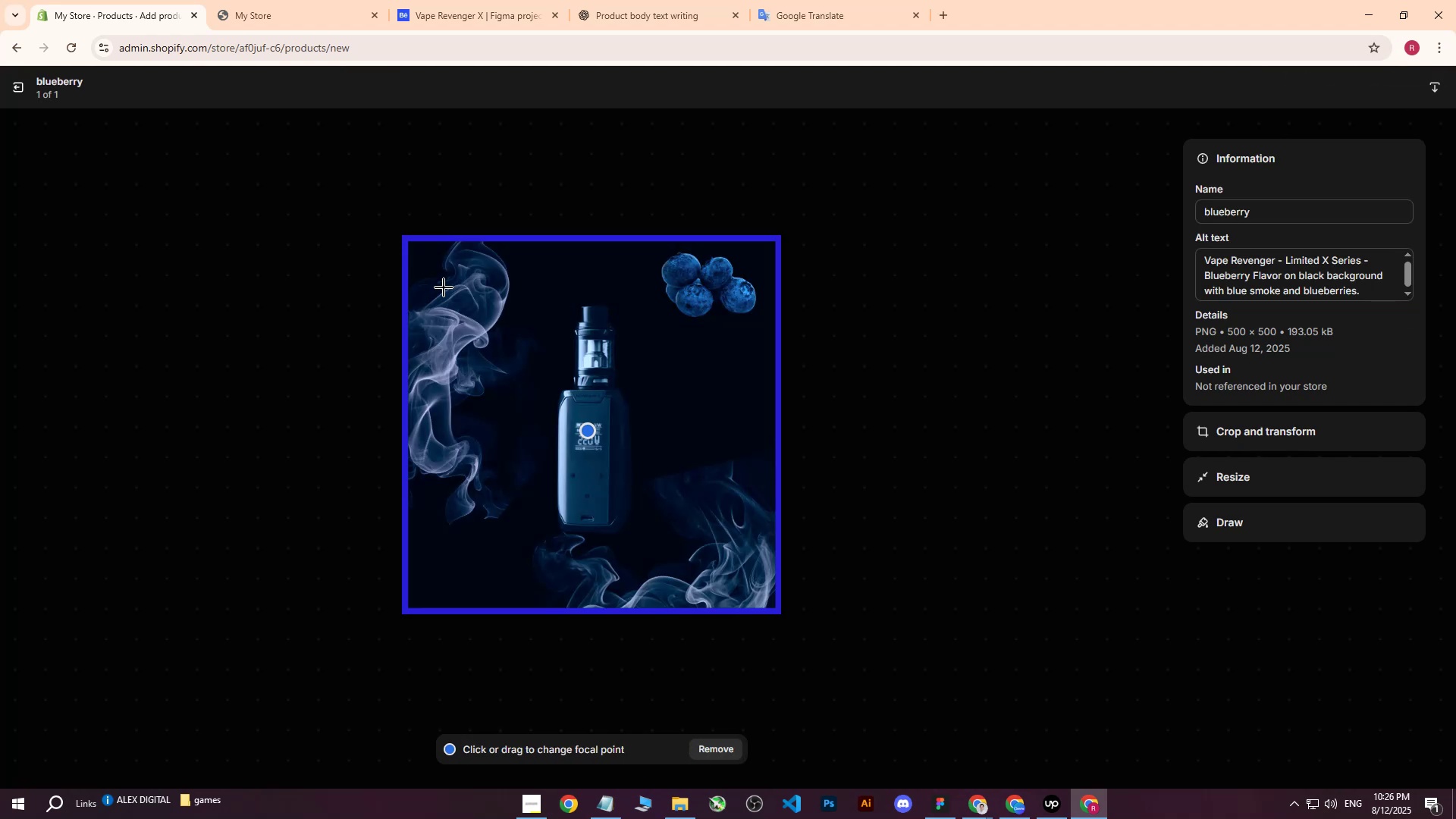 
left_click([21, 89])
 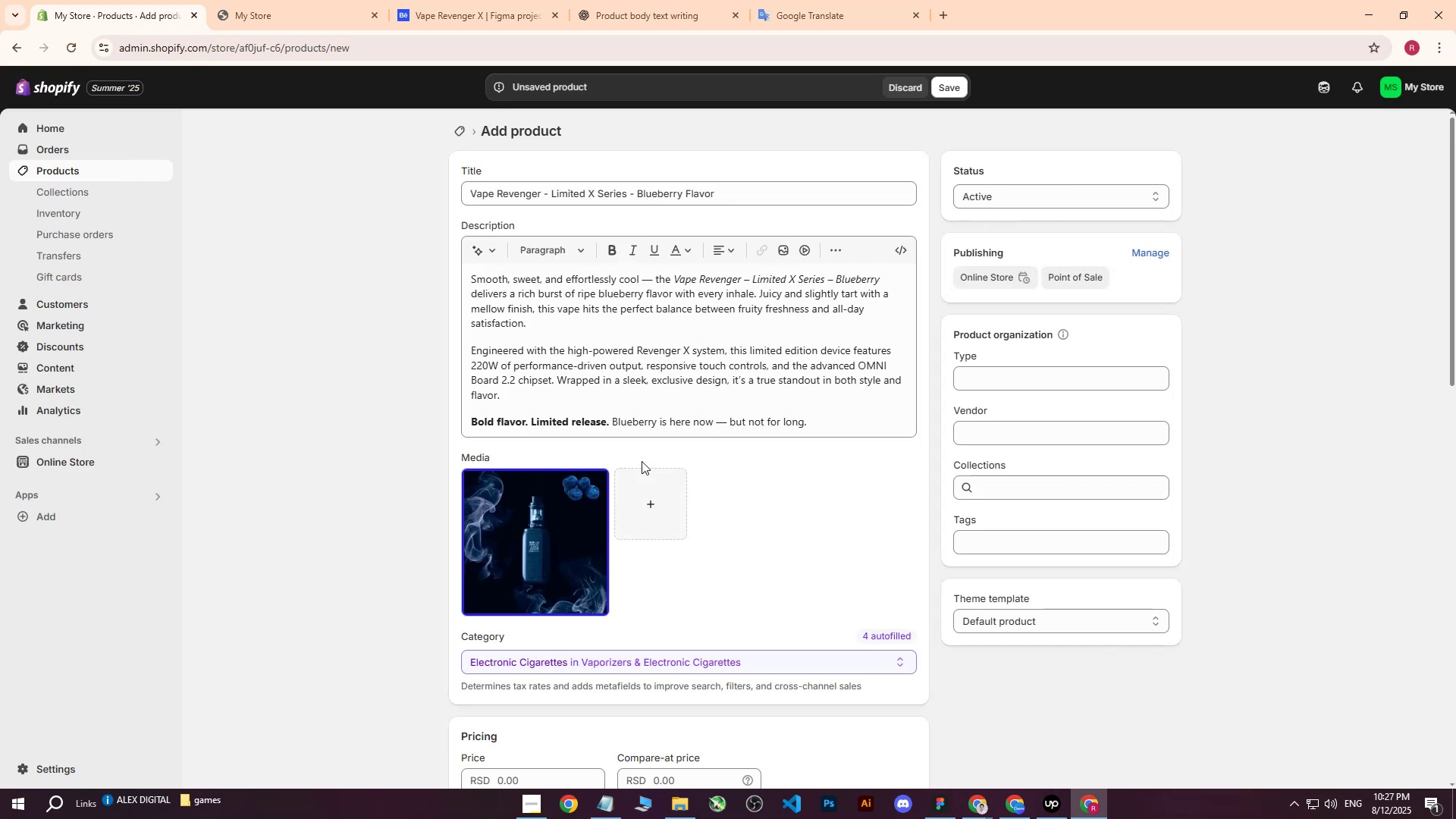 
scroll: coordinate [669, 493], scroll_direction: down, amount: 4.0
 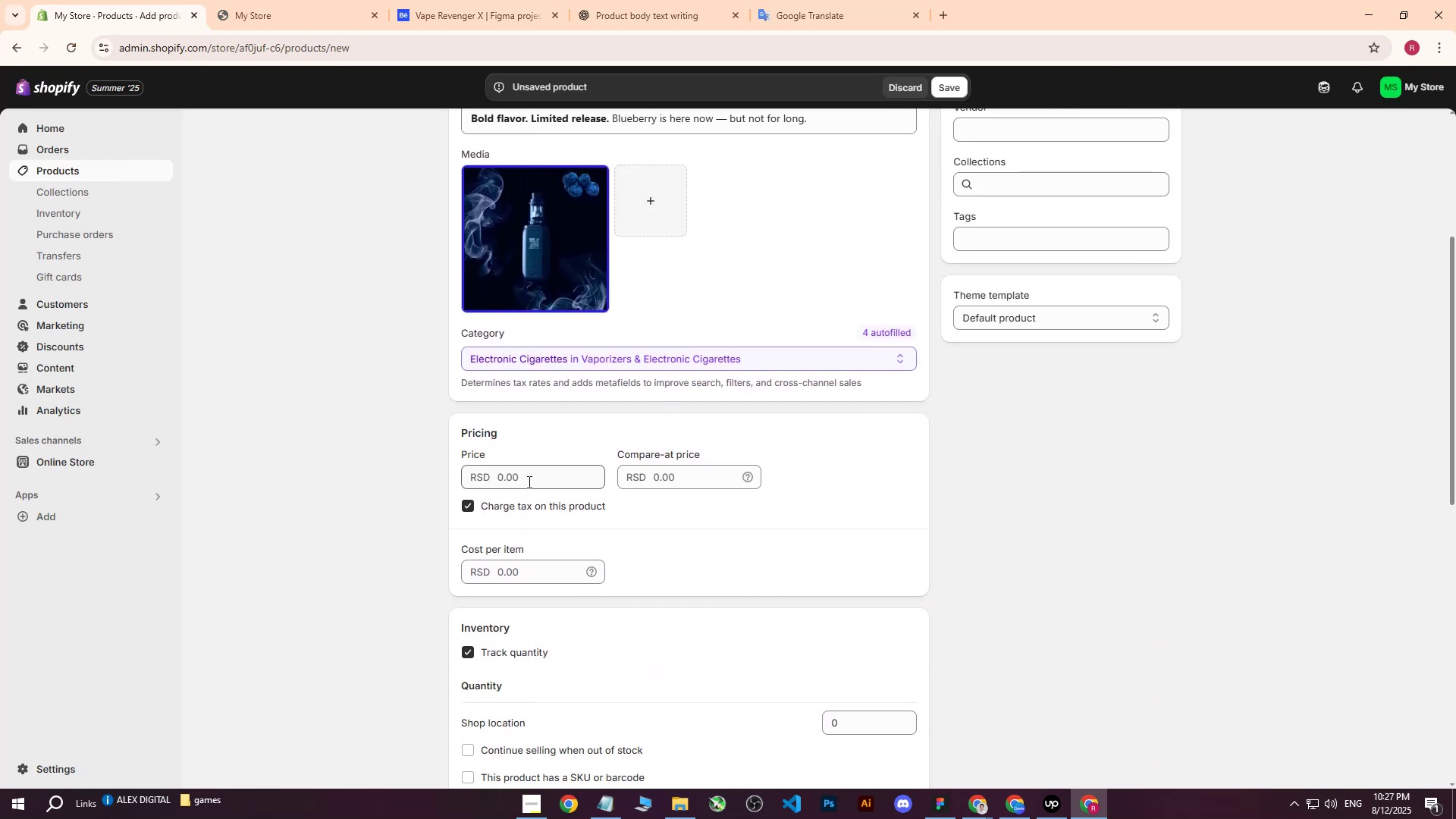 
left_click([527, 481])
 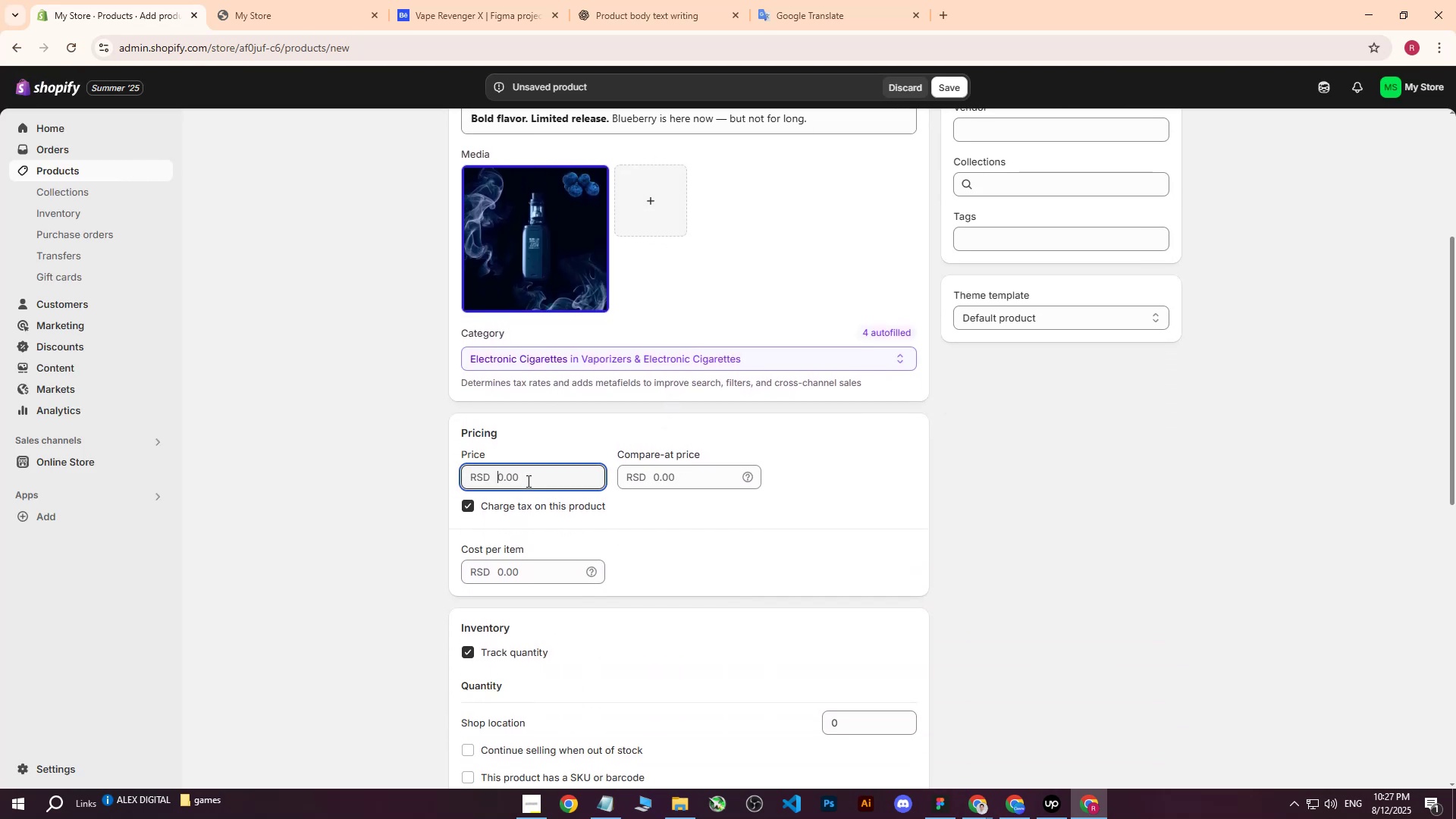 
type(1200)
 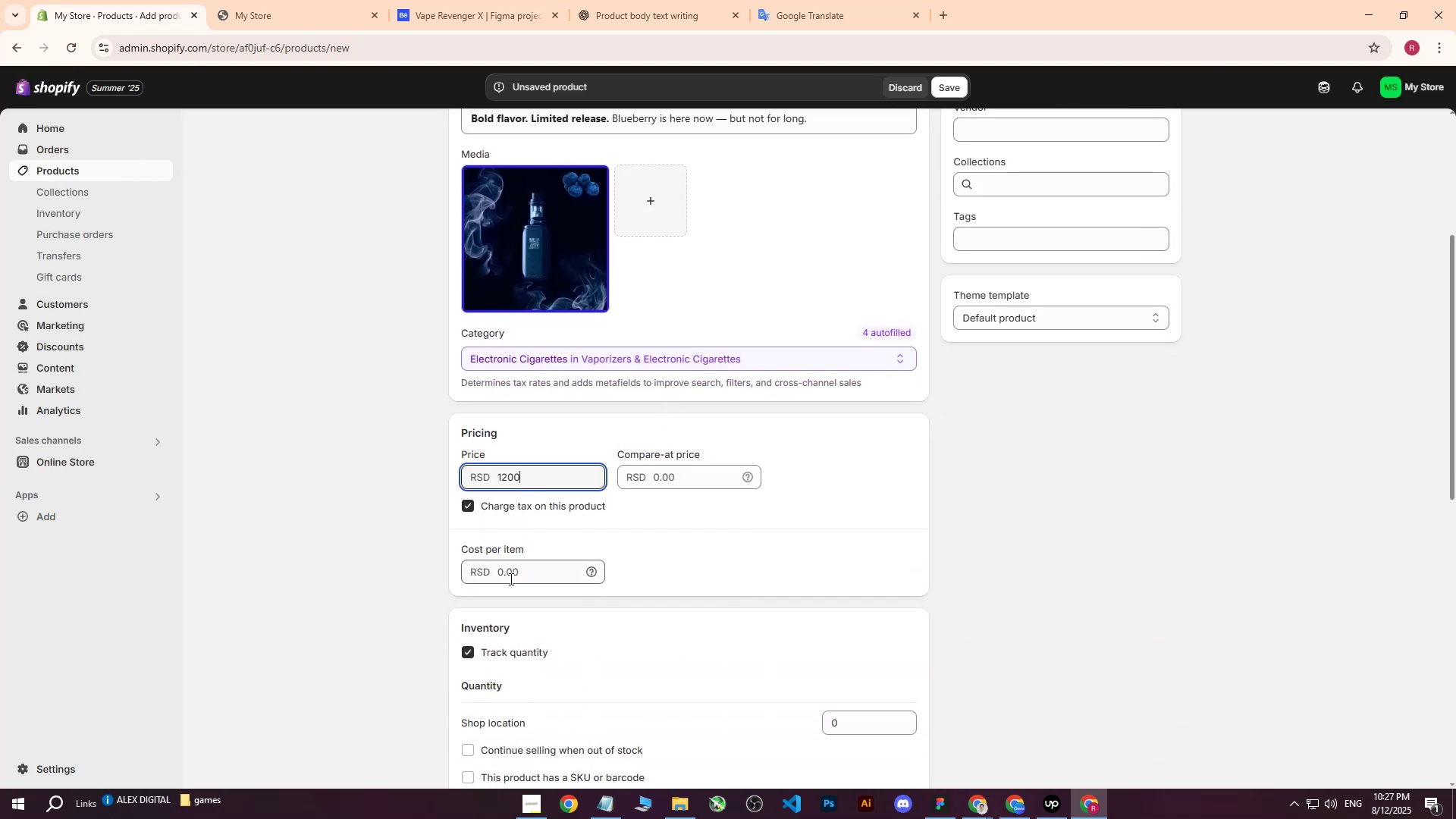 
left_click([510, 579])
 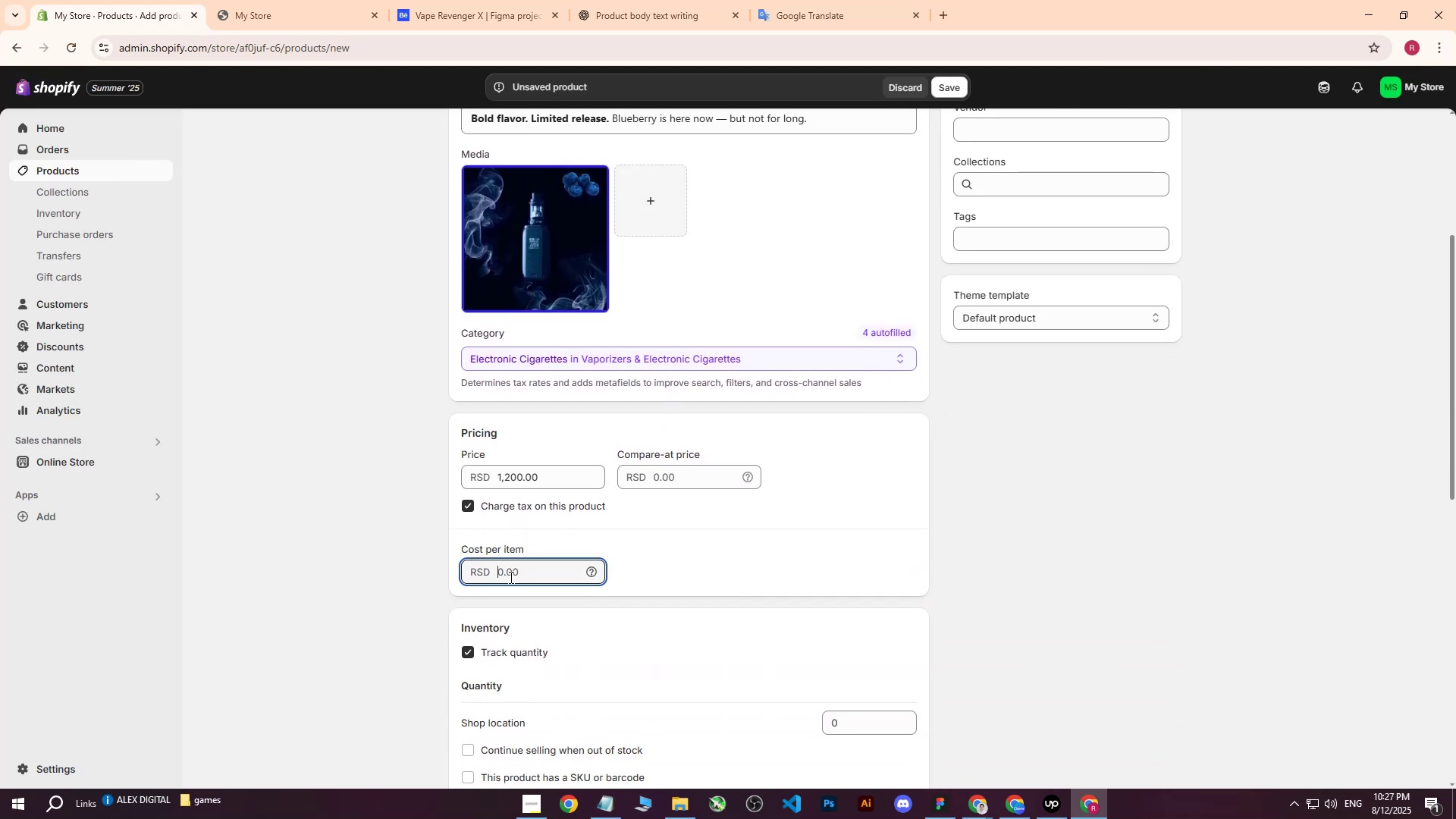 
type(8000)
 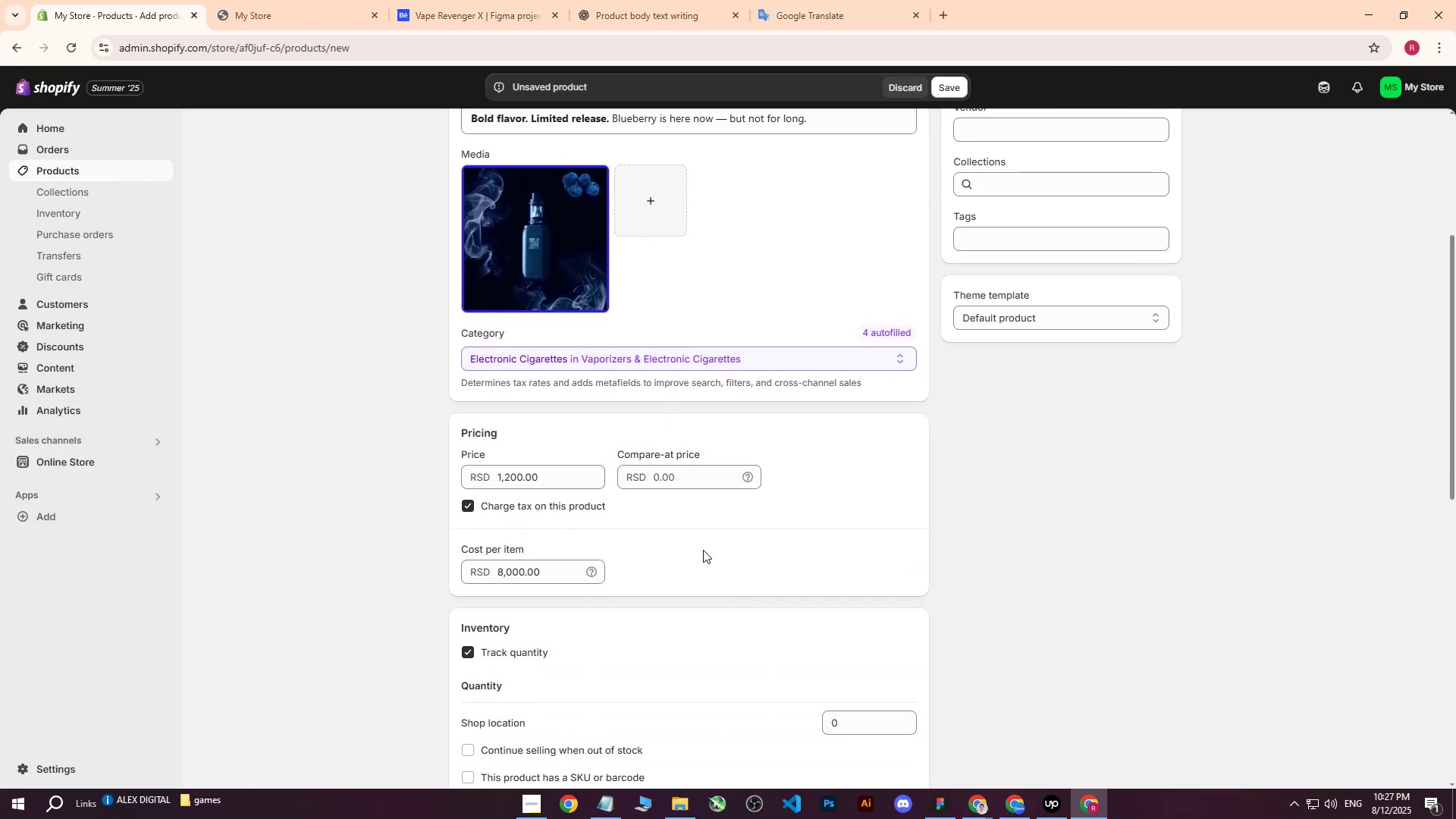 
left_click([703, 550])
 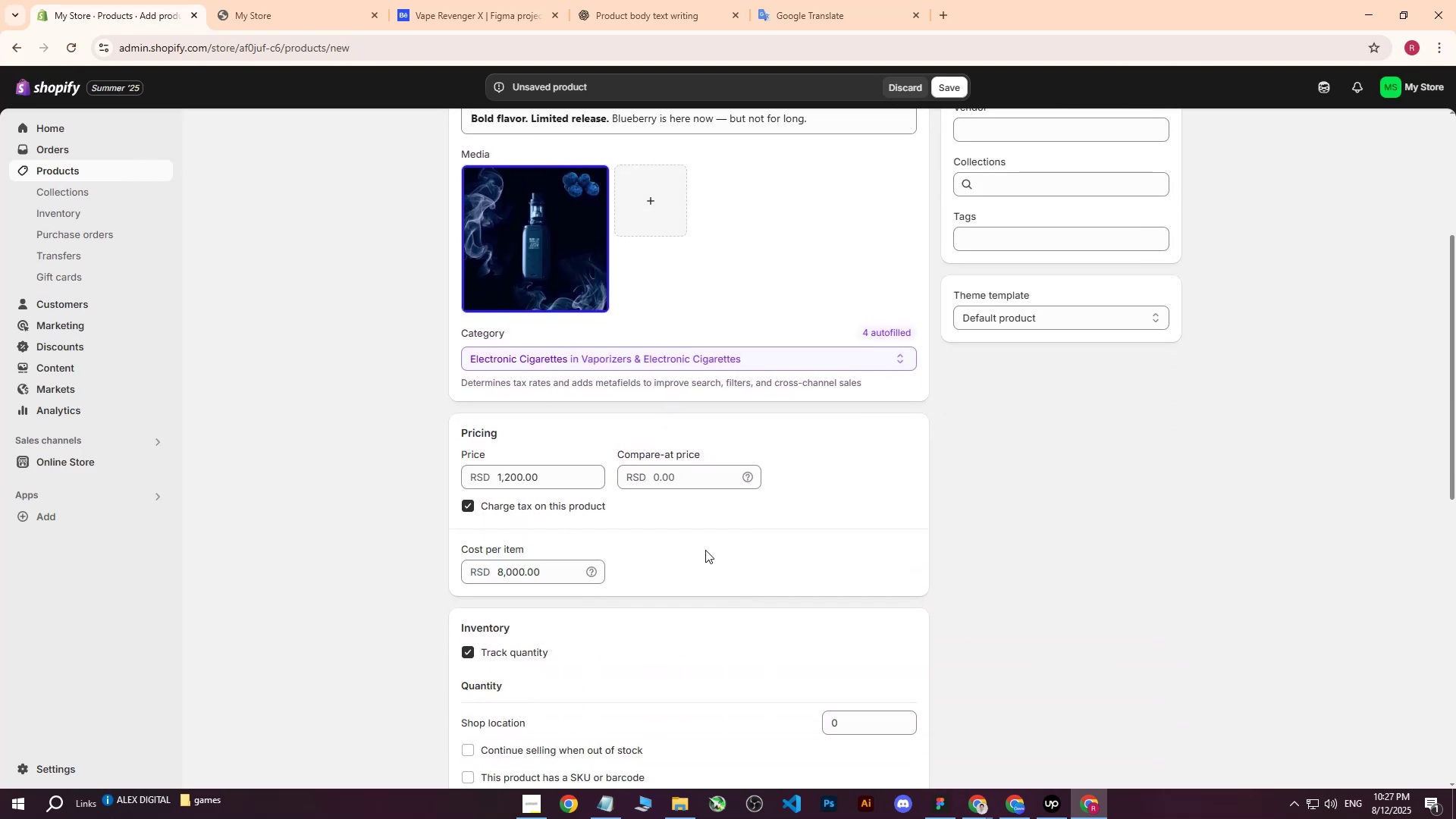 
scroll: coordinate [705, 550], scroll_direction: down, amount: 2.0
 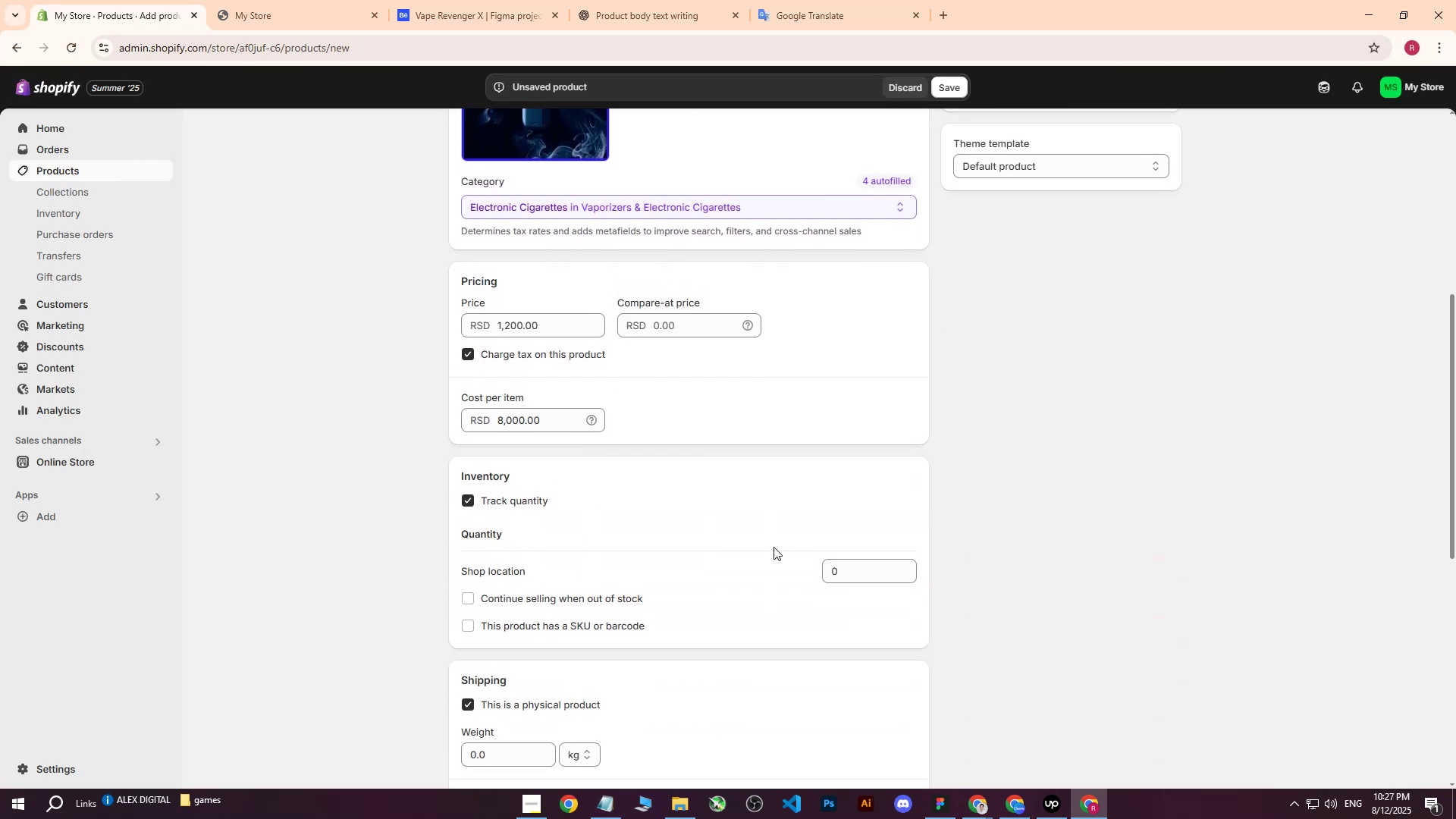 
left_click([869, 573])
 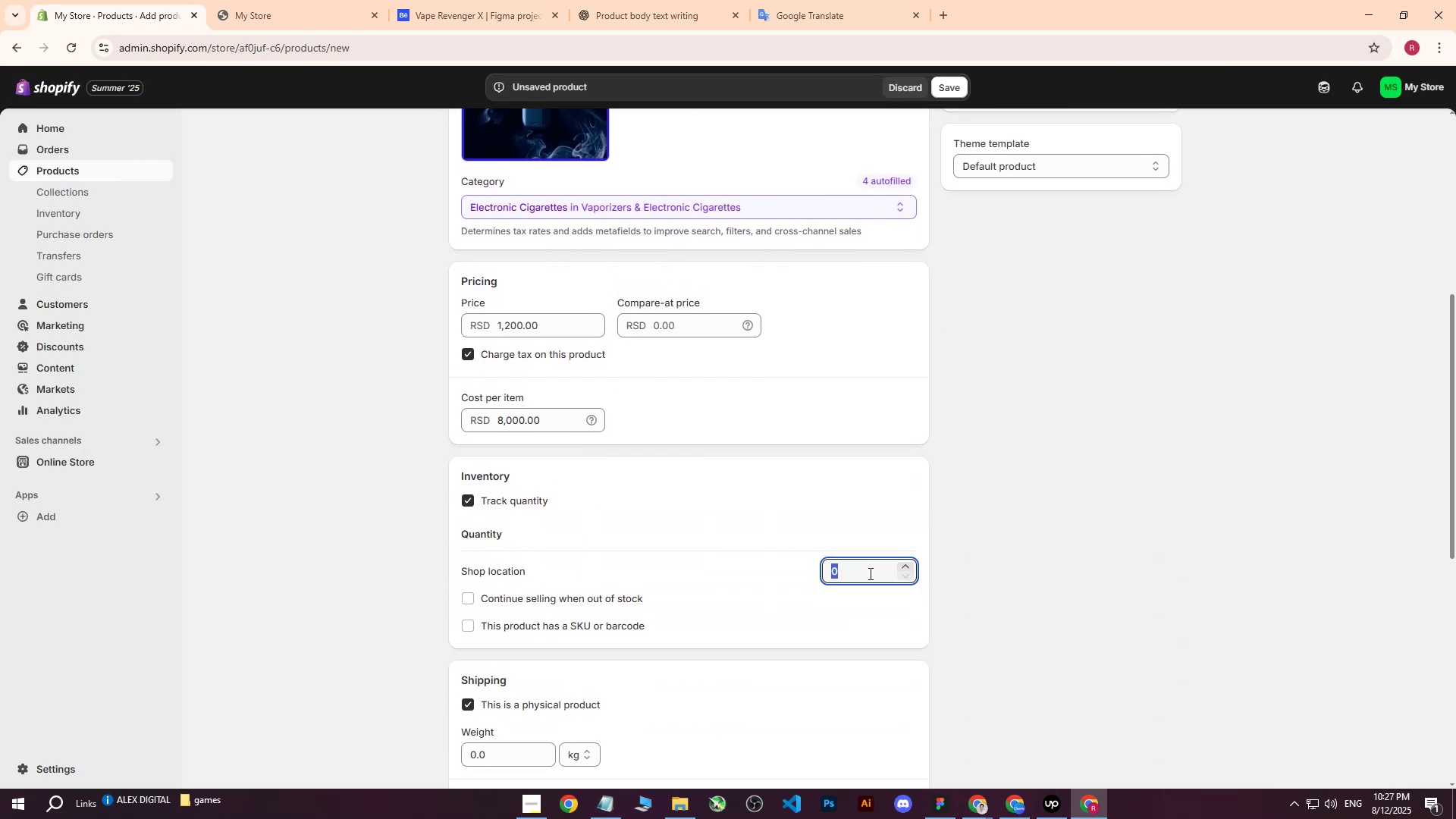 
type(200)
 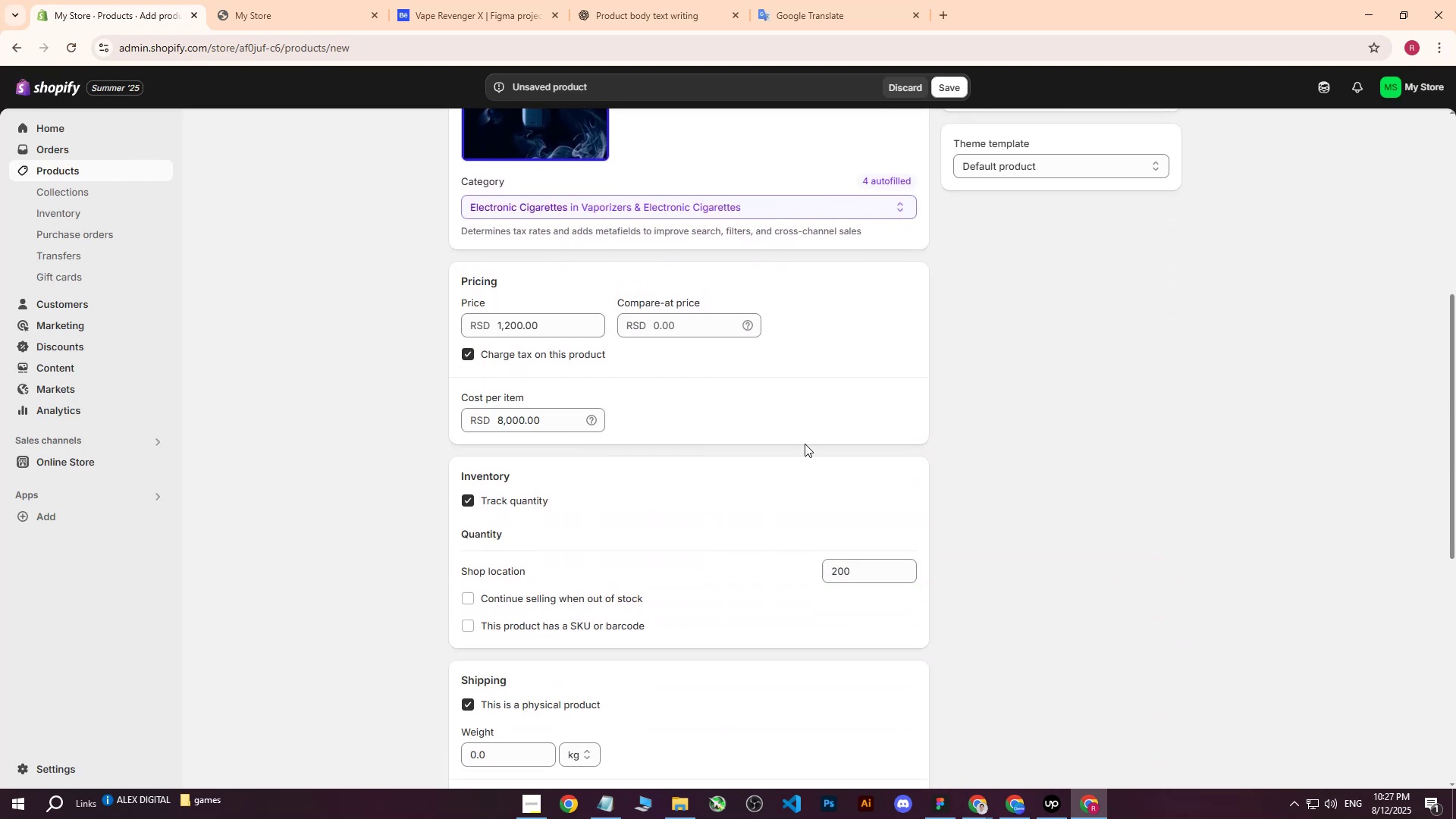 
left_click([805, 444])
 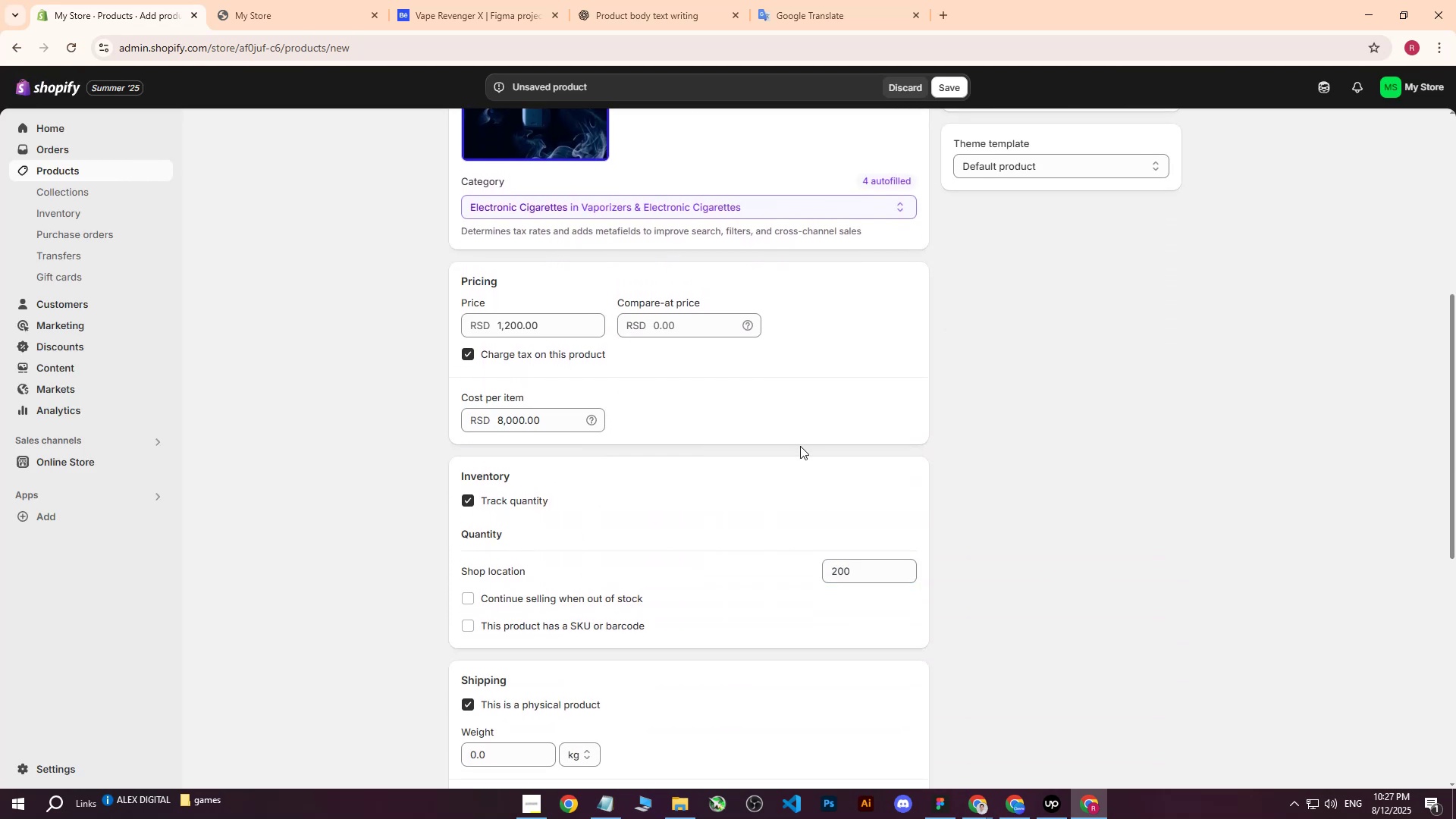 
scroll: coordinate [793, 454], scroll_direction: down, amount: 2.0
 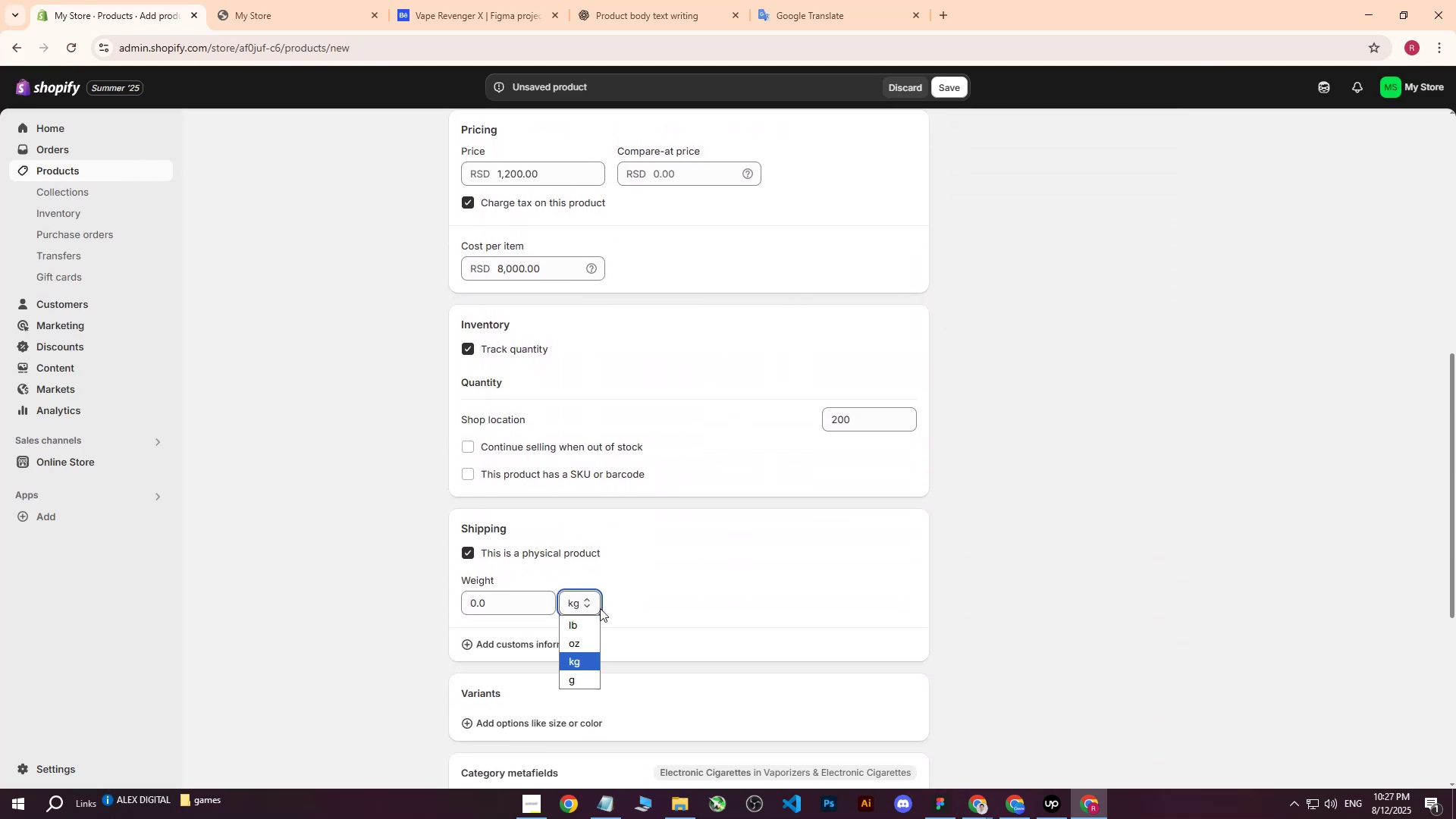 
double_click([585, 602])
 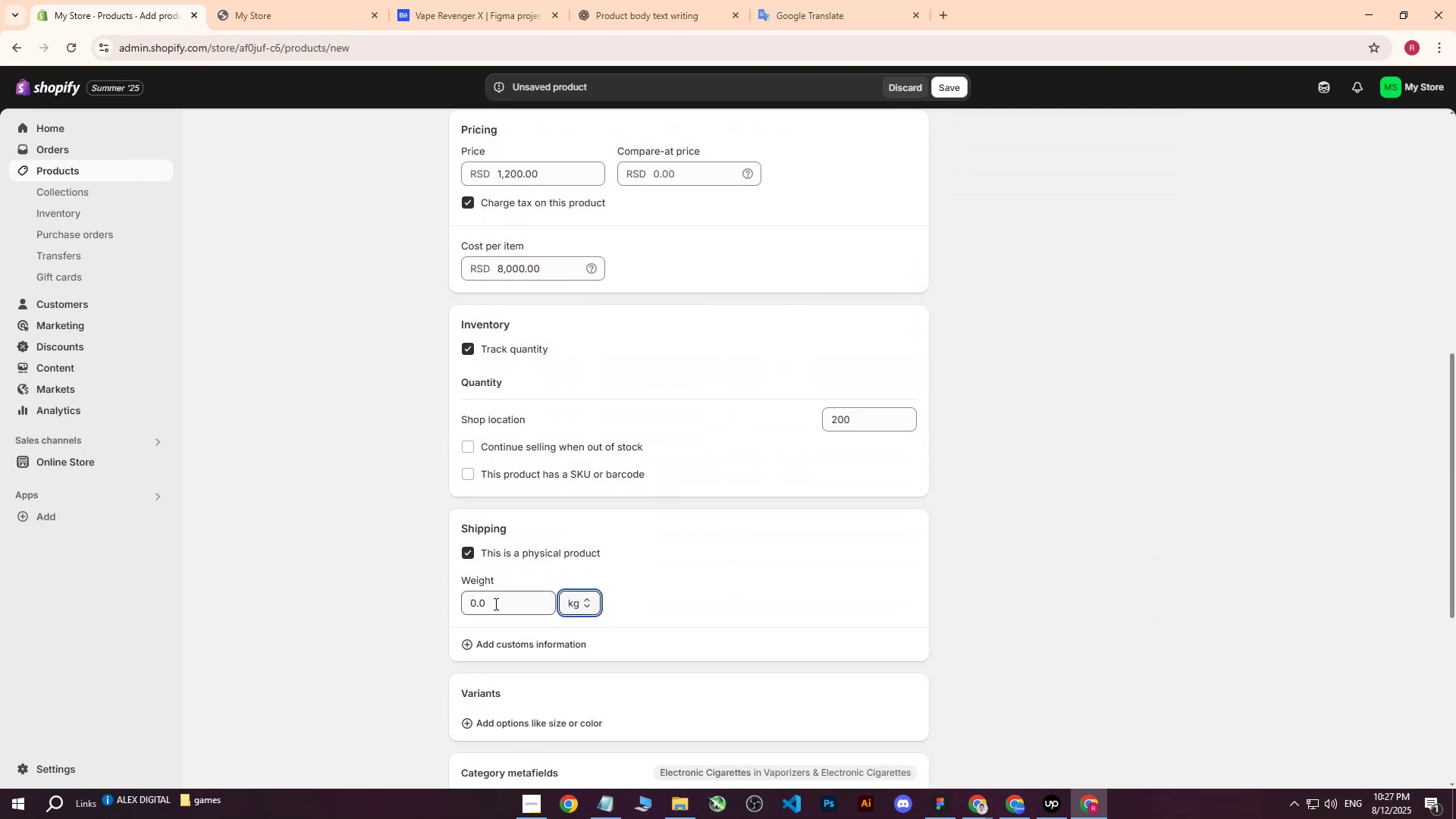 
triple_click([494, 604])
 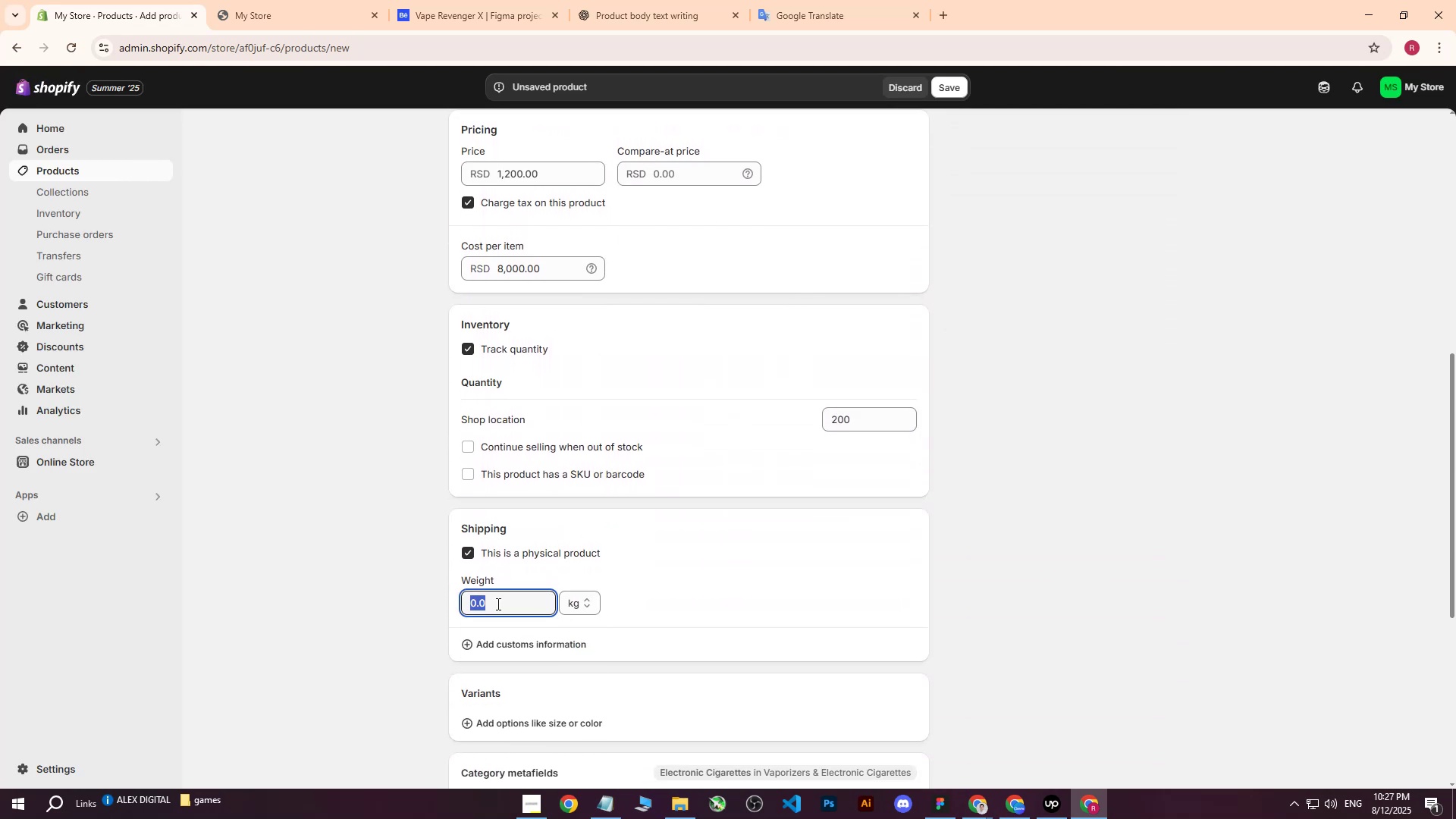 
key(1)
 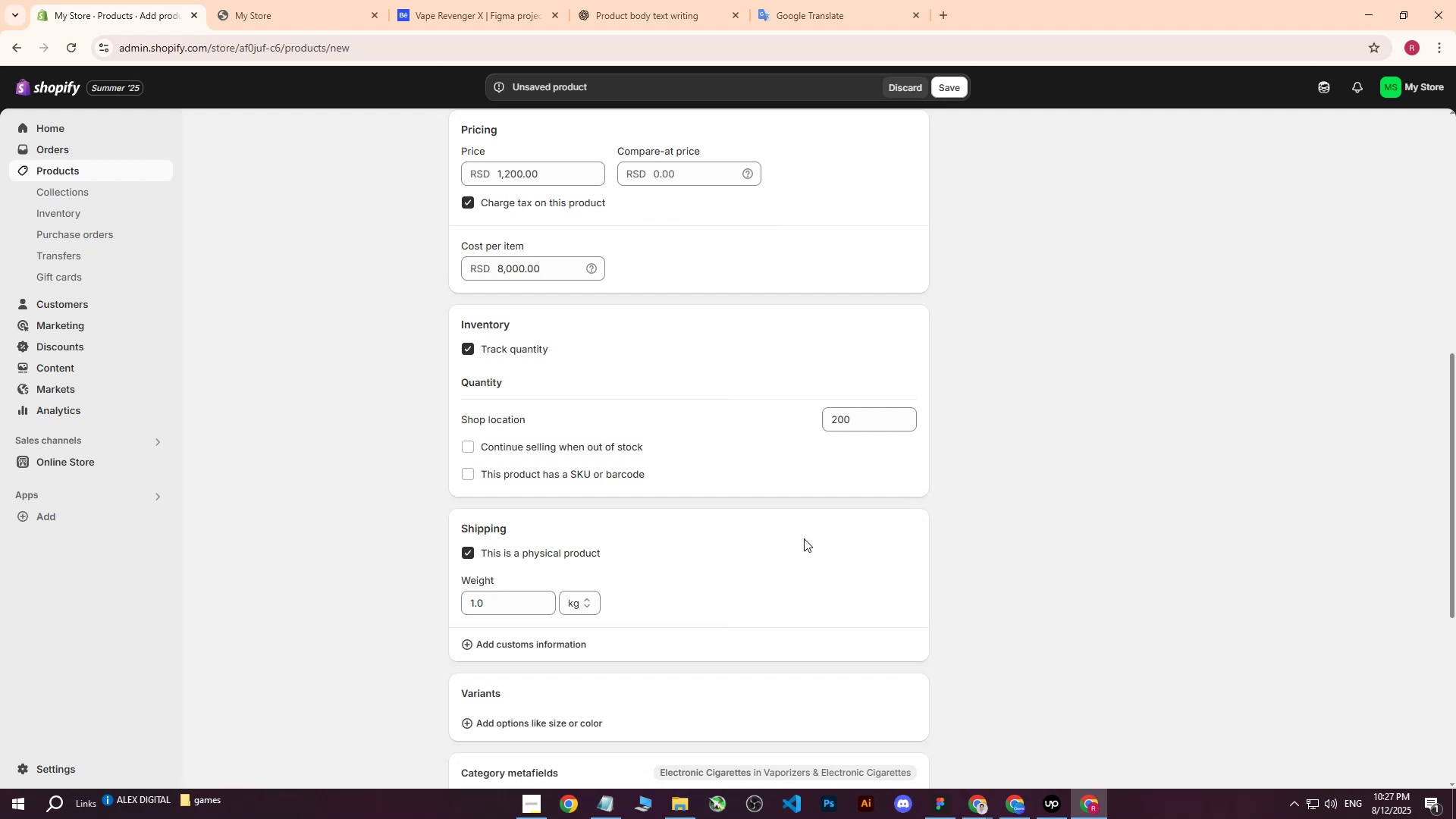 
triple_click([804, 538])
 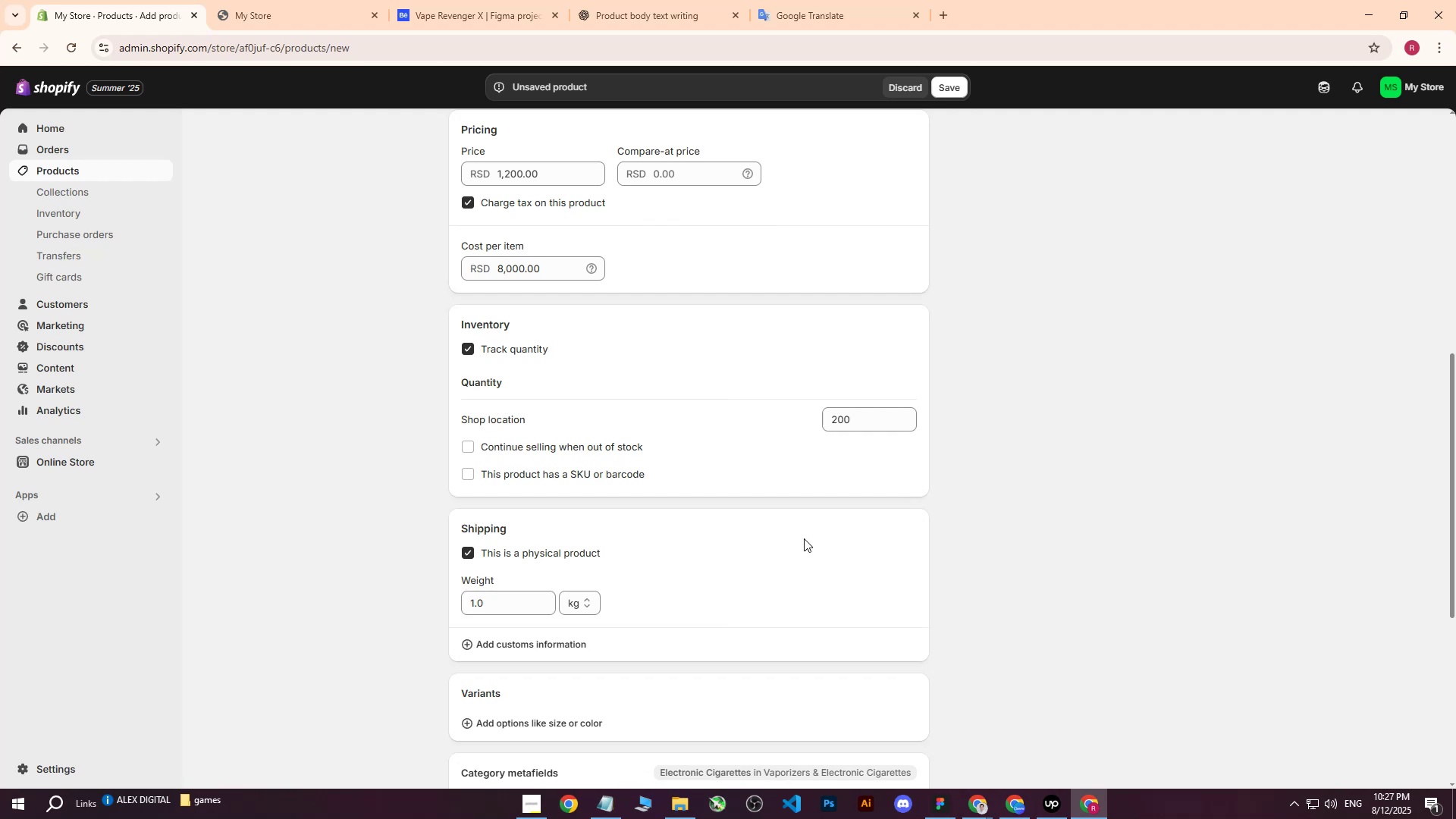 
scroll: coordinate [723, 570], scroll_direction: down, amount: 6.0
 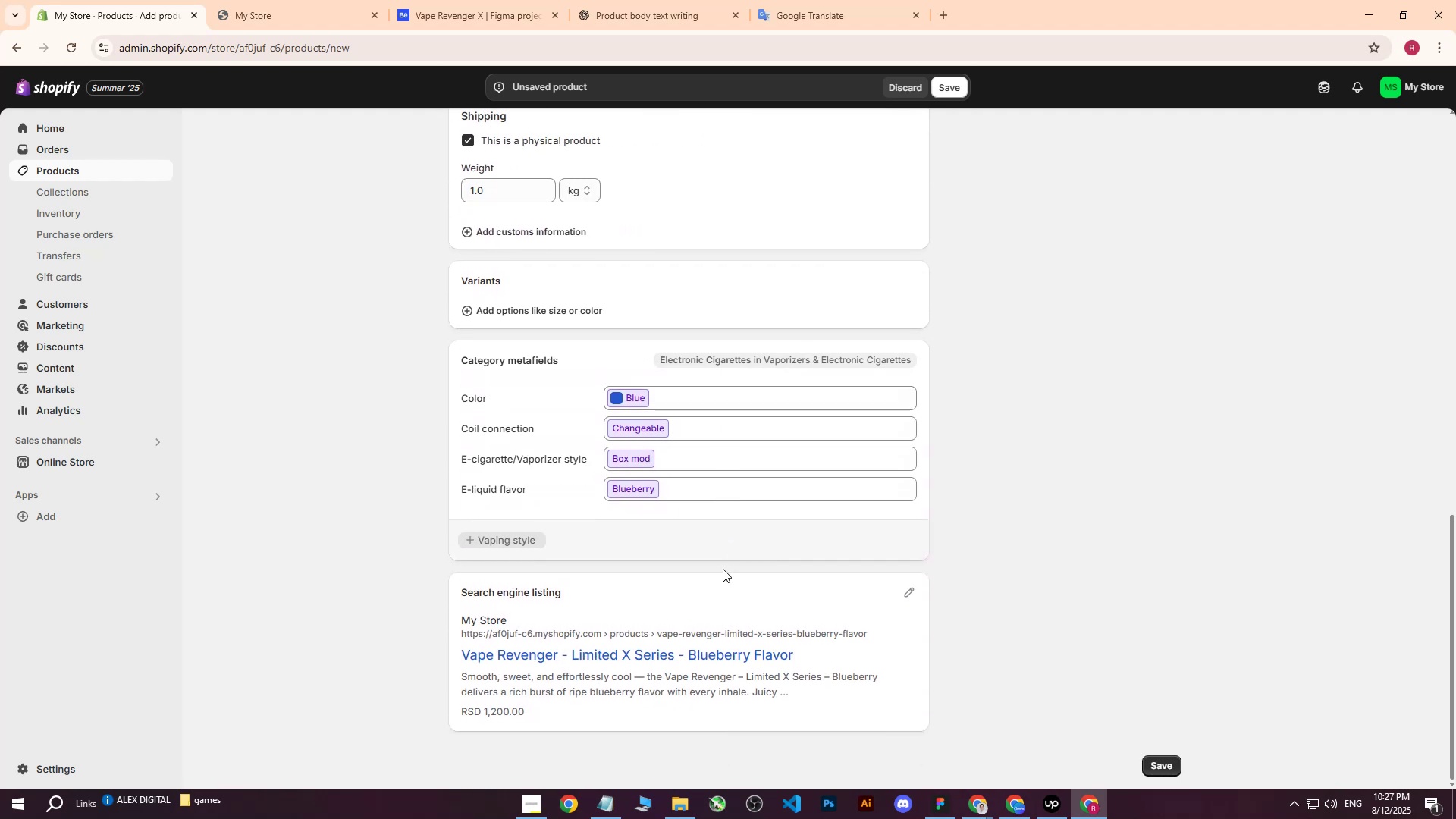 
scroll: coordinate [779, 543], scroll_direction: up, amount: 11.0
 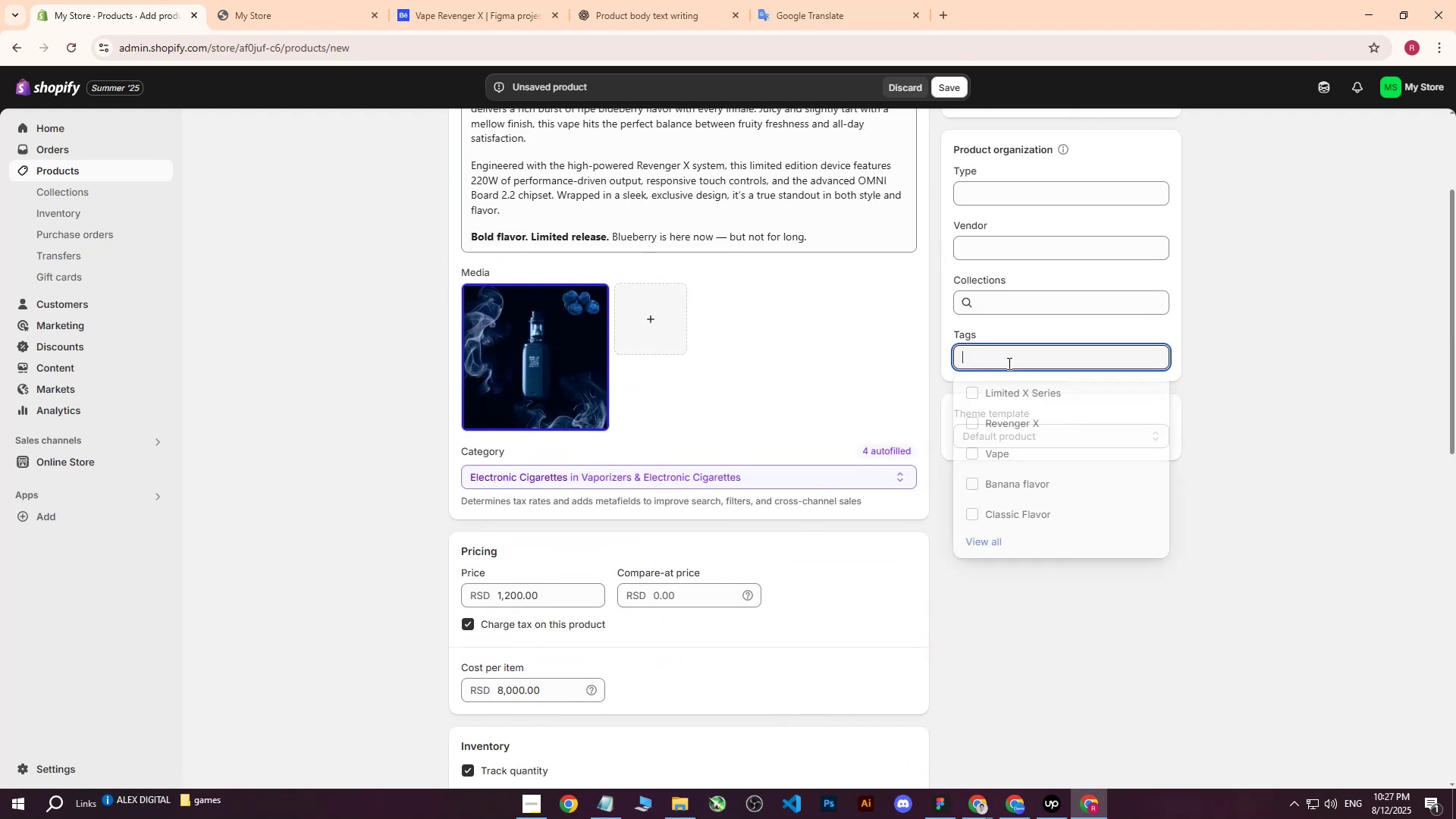 
double_click([989, 392])
 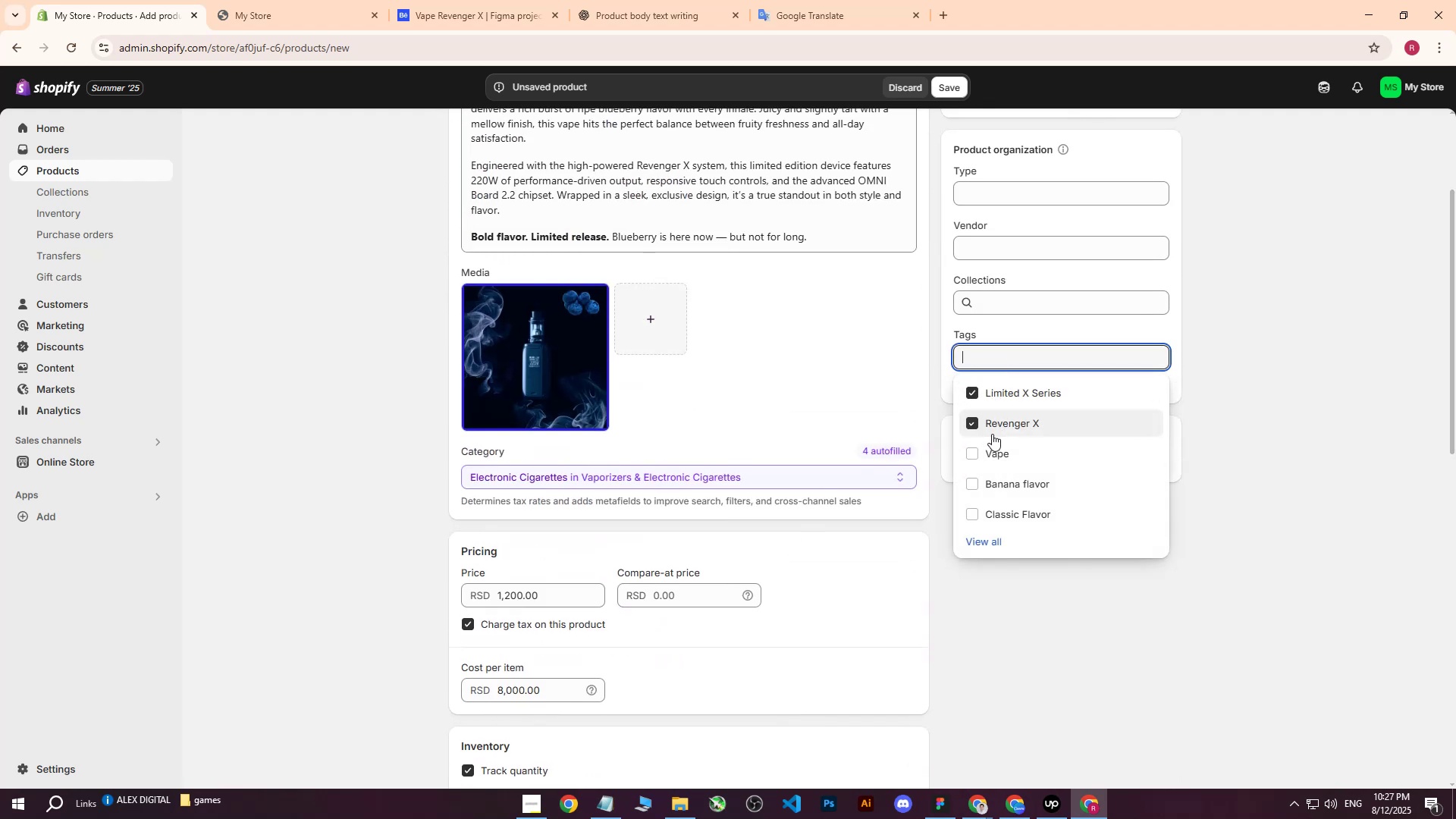 
double_click([986, 456])
 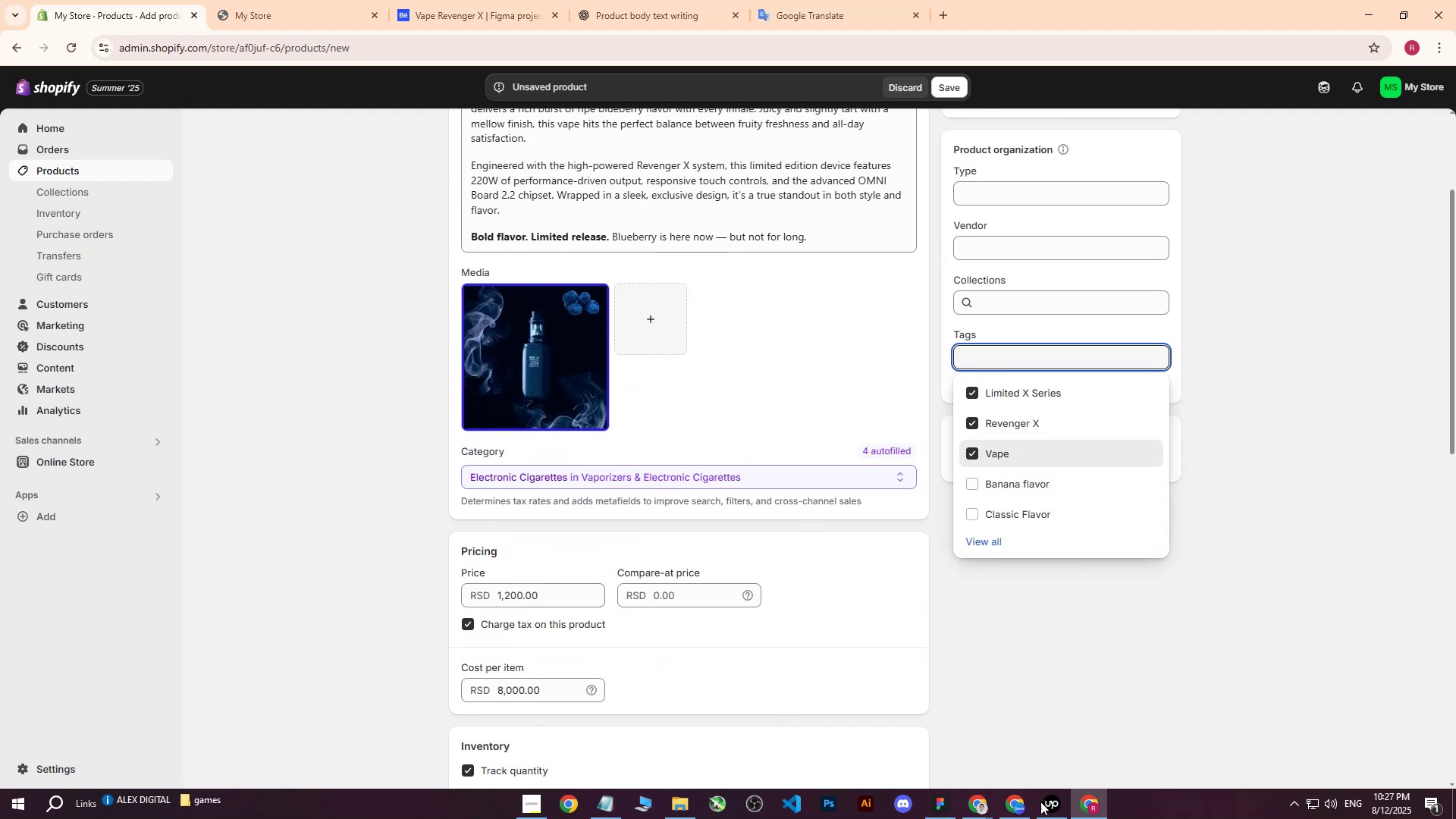 
triple_click([1040, 810])
 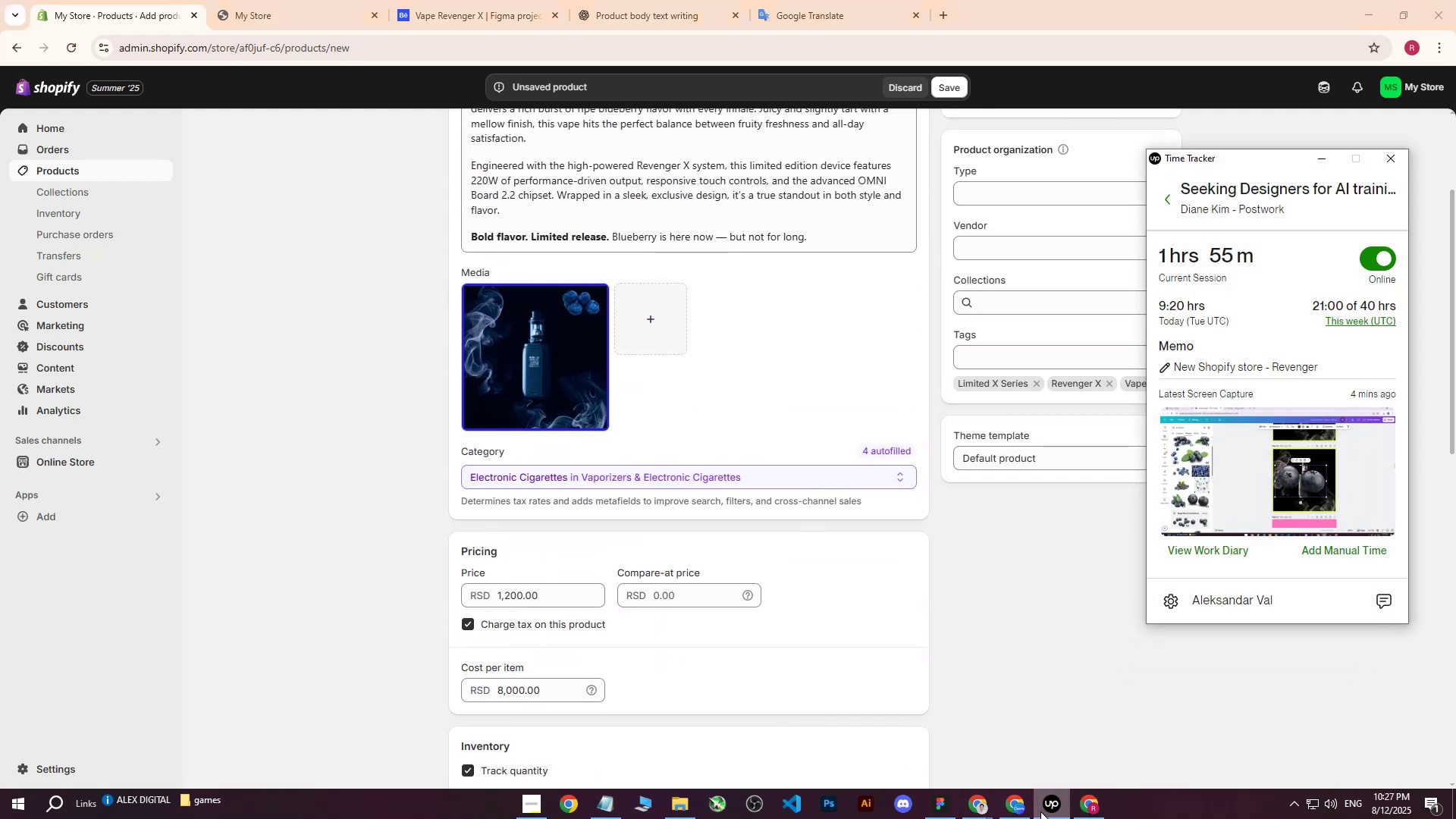 
left_click([1040, 811])
 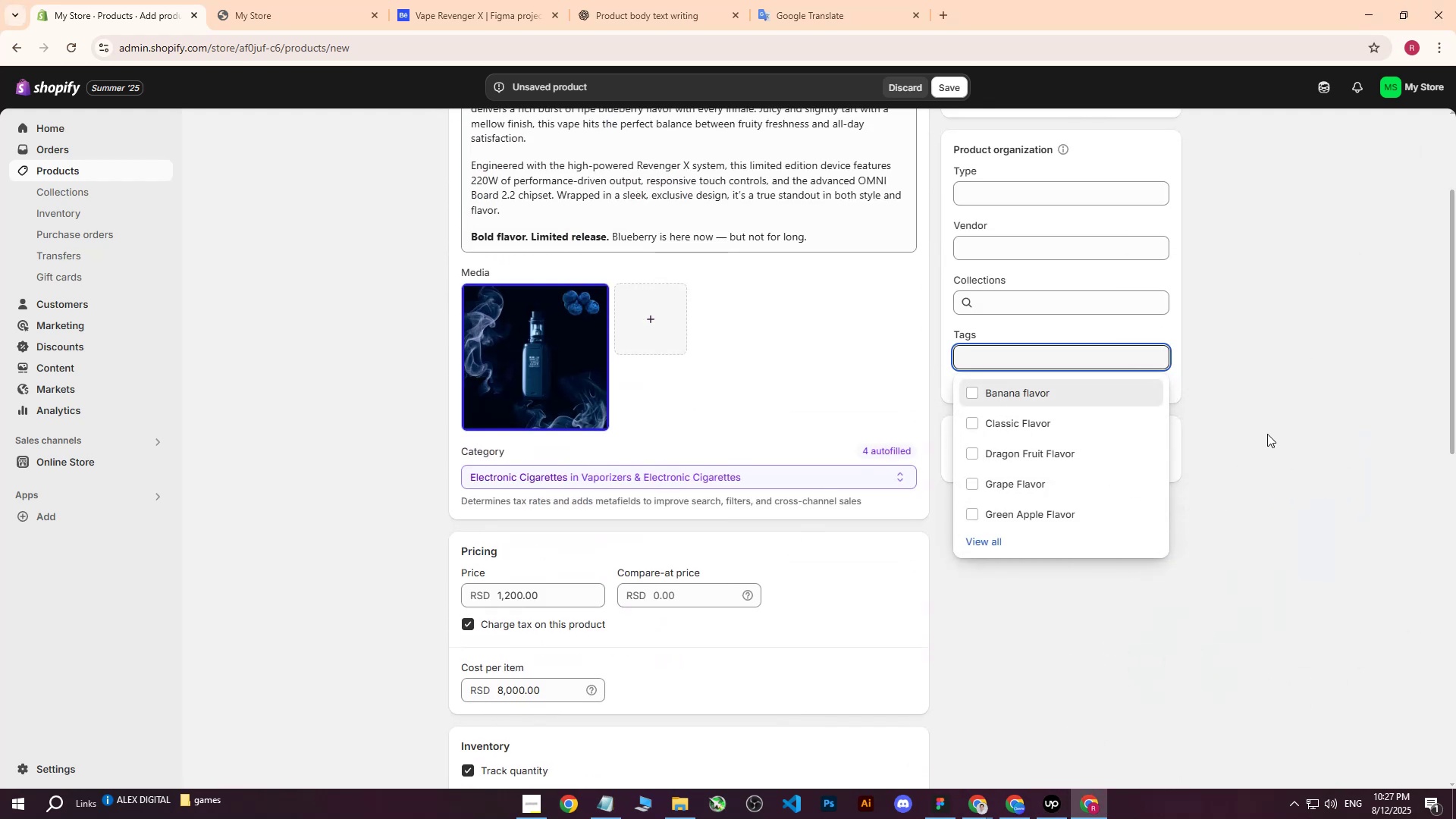 
left_click([1272, 430])
 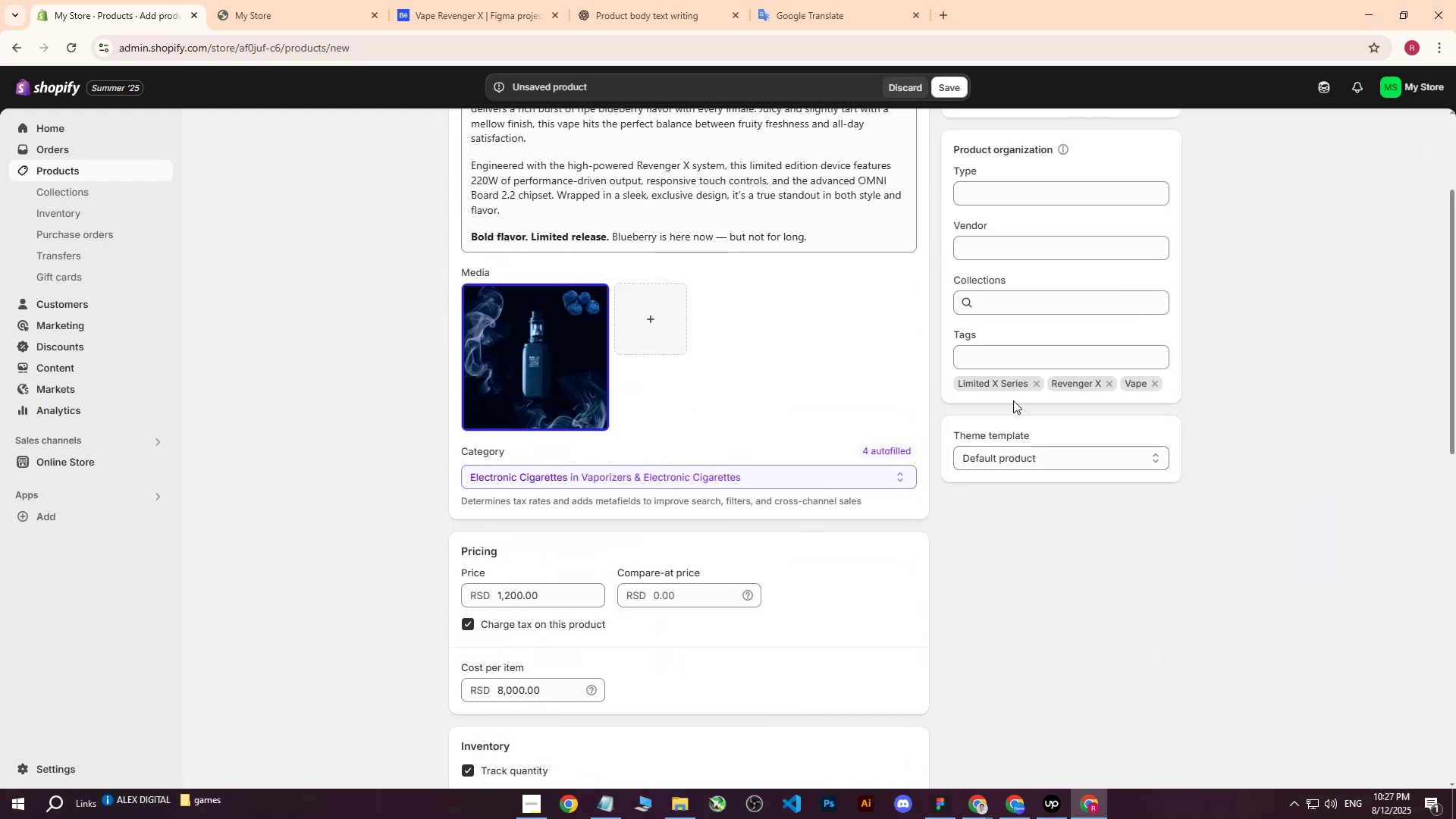 
left_click([977, 353])
 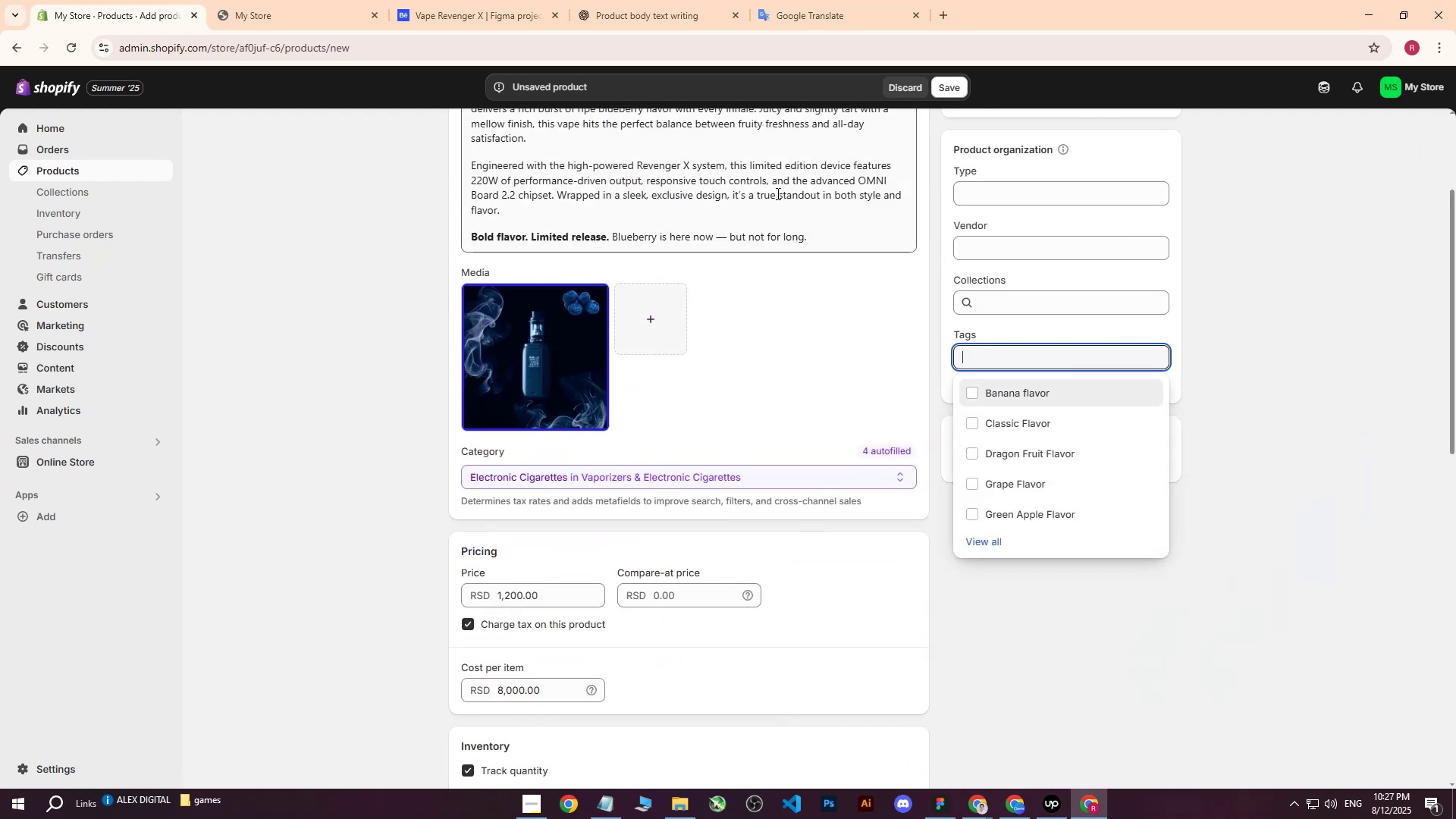 
scroll: coordinate [747, 258], scroll_direction: up, amount: 5.0
 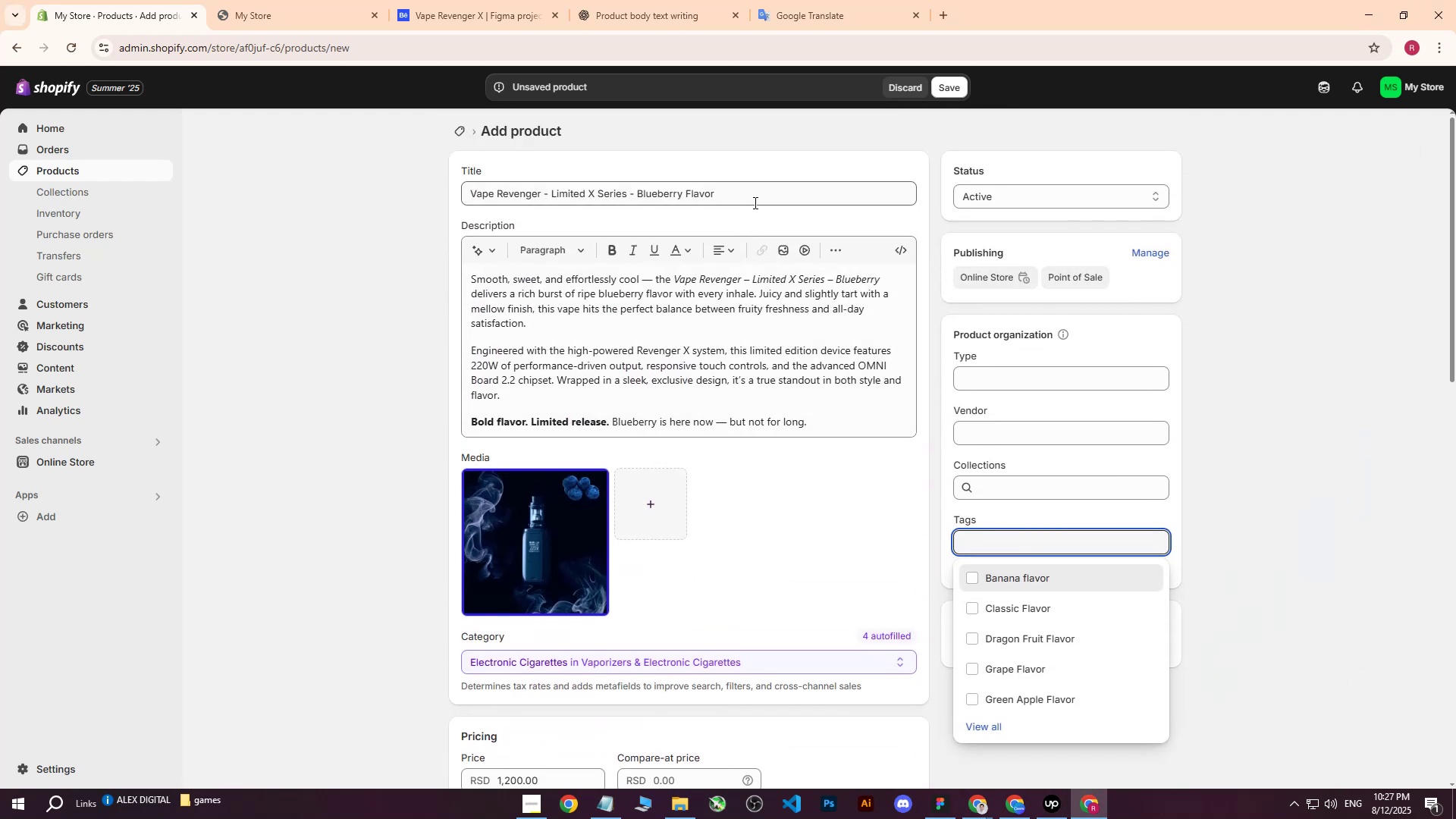 
left_click_drag(start_coordinate=[756, 197], to_coordinate=[638, 196])
 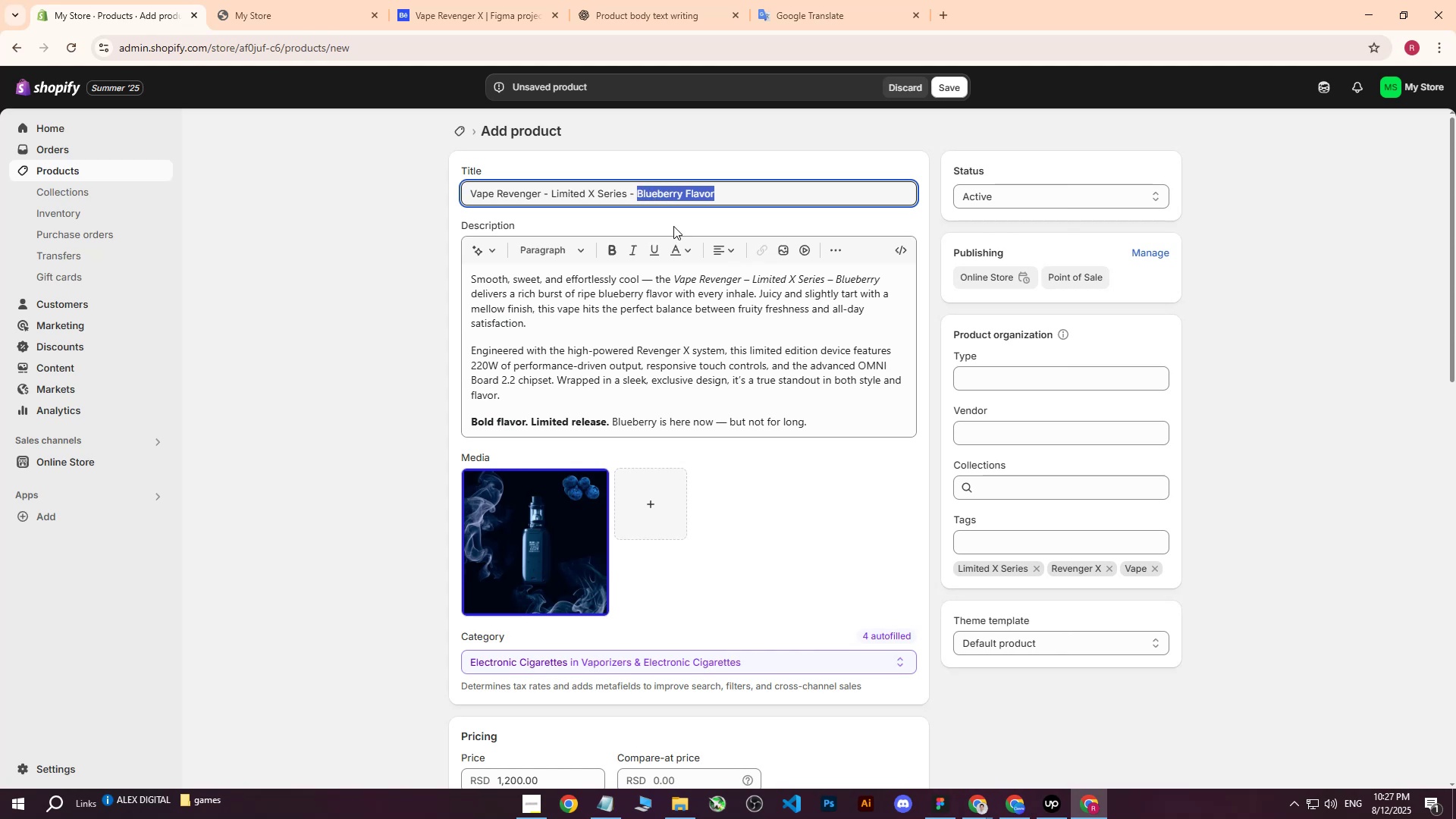 
key(Control+ControlLeft)
 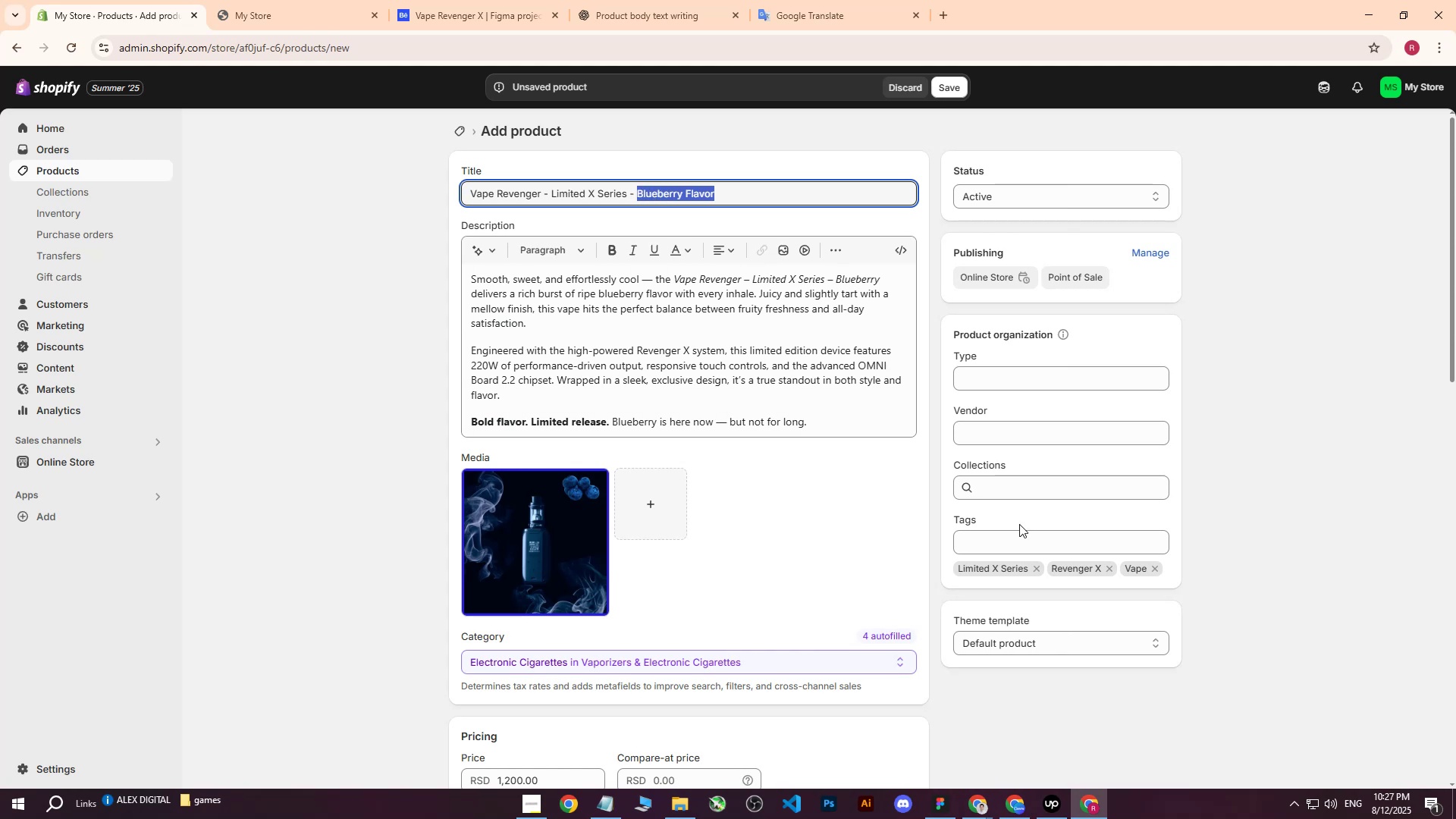 
key(Control+C)
 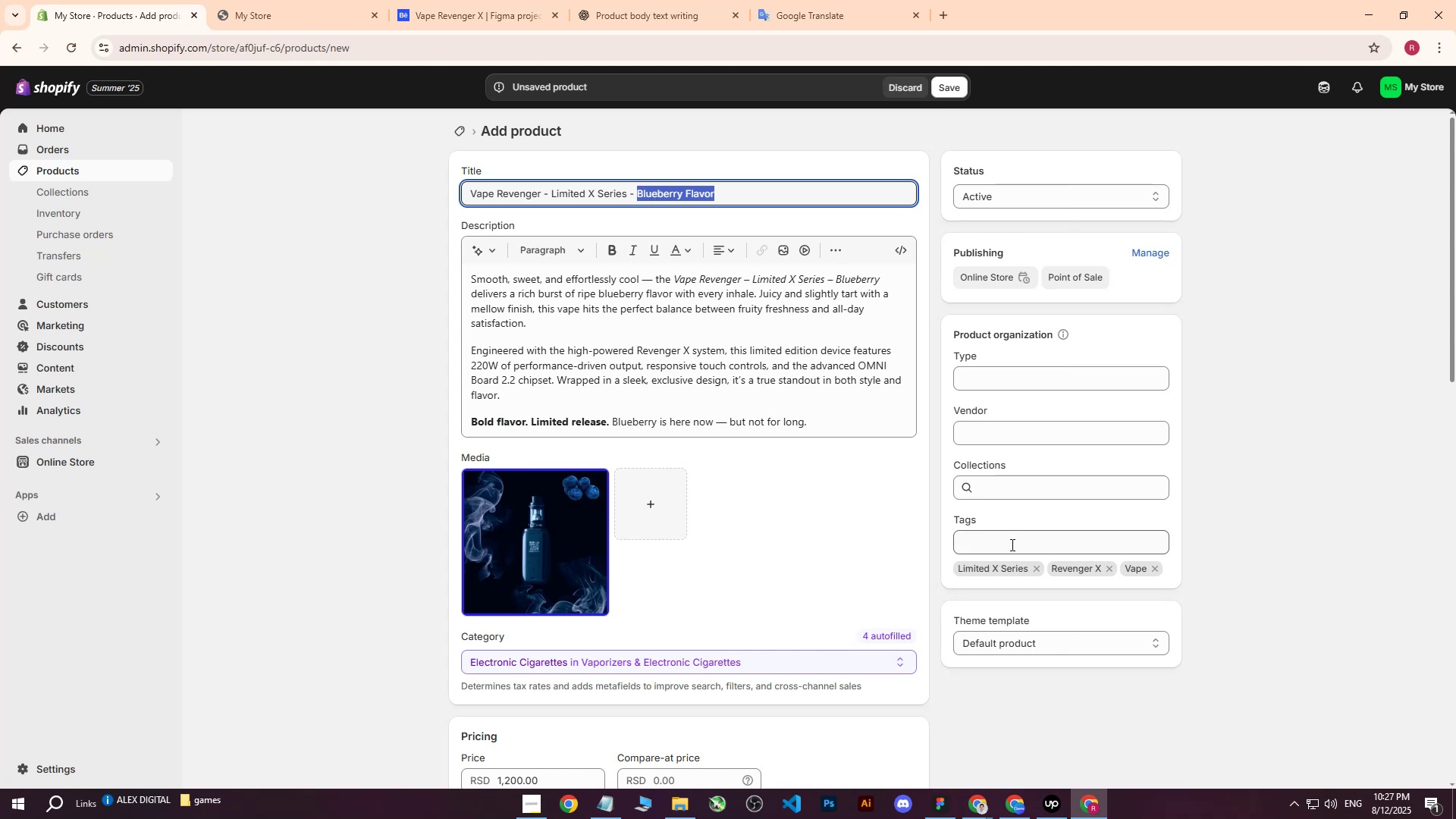 
left_click([1011, 544])
 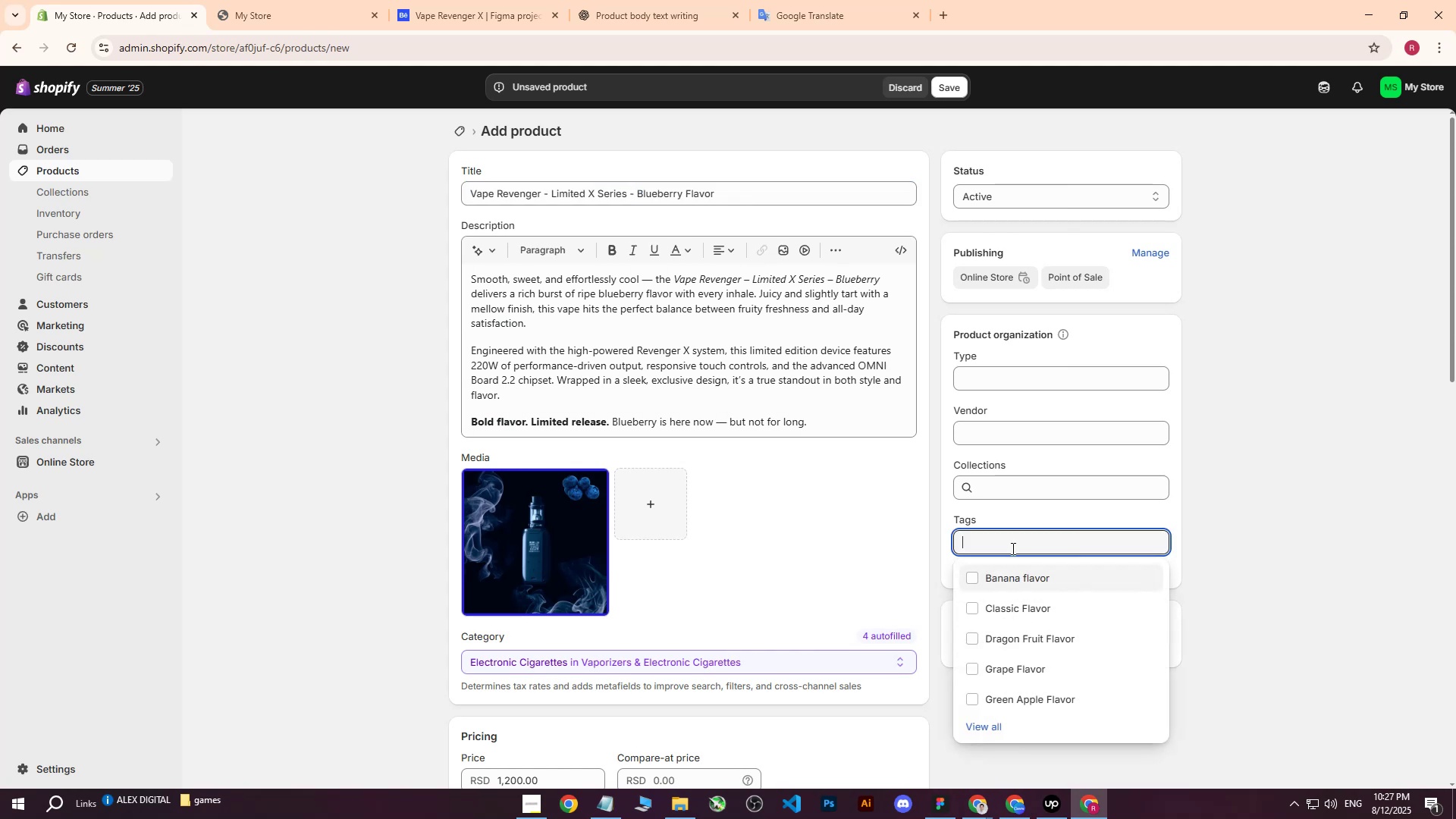 
key(Control+V)
 